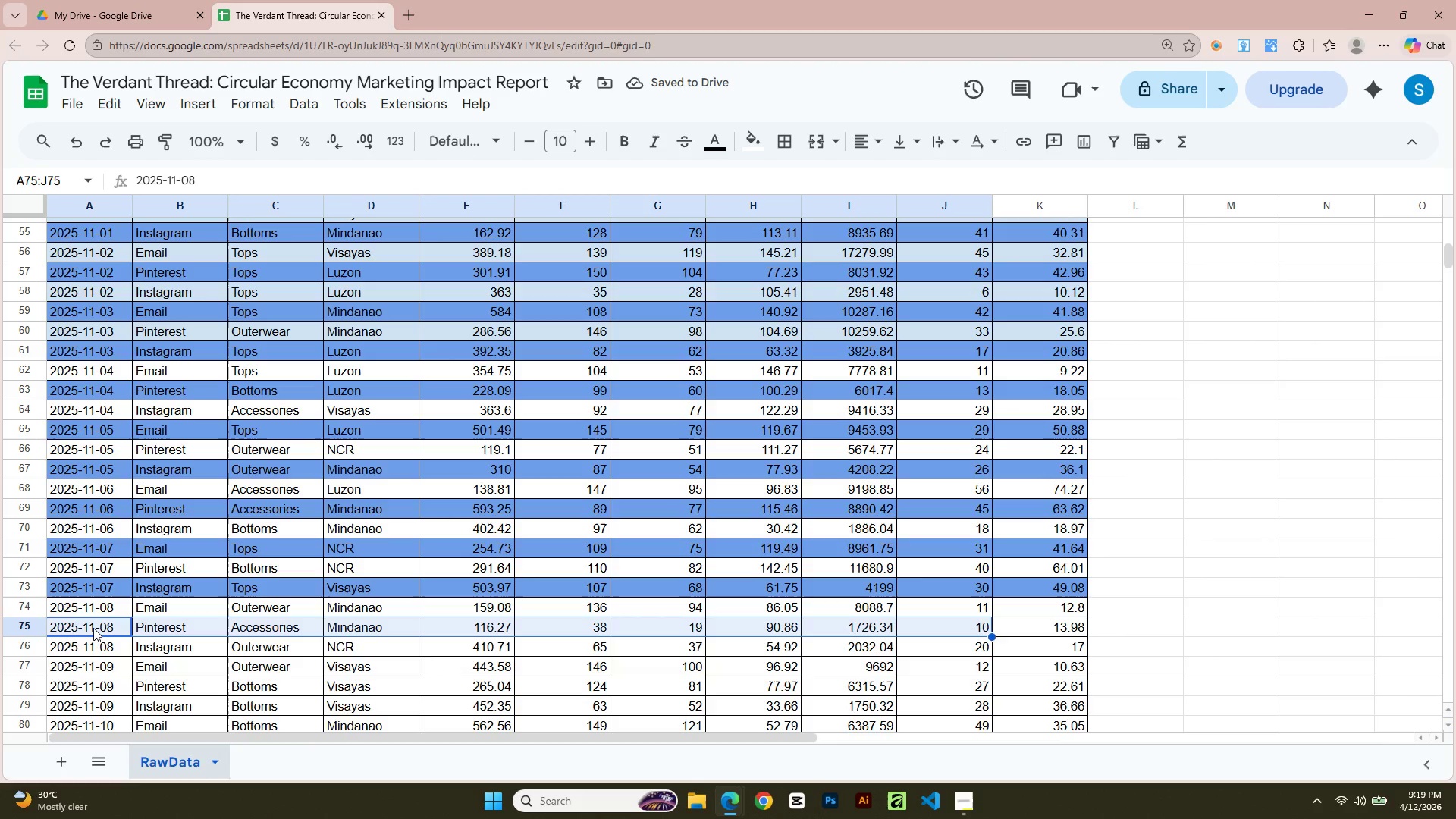 
key(Shift+ArrowRight)
 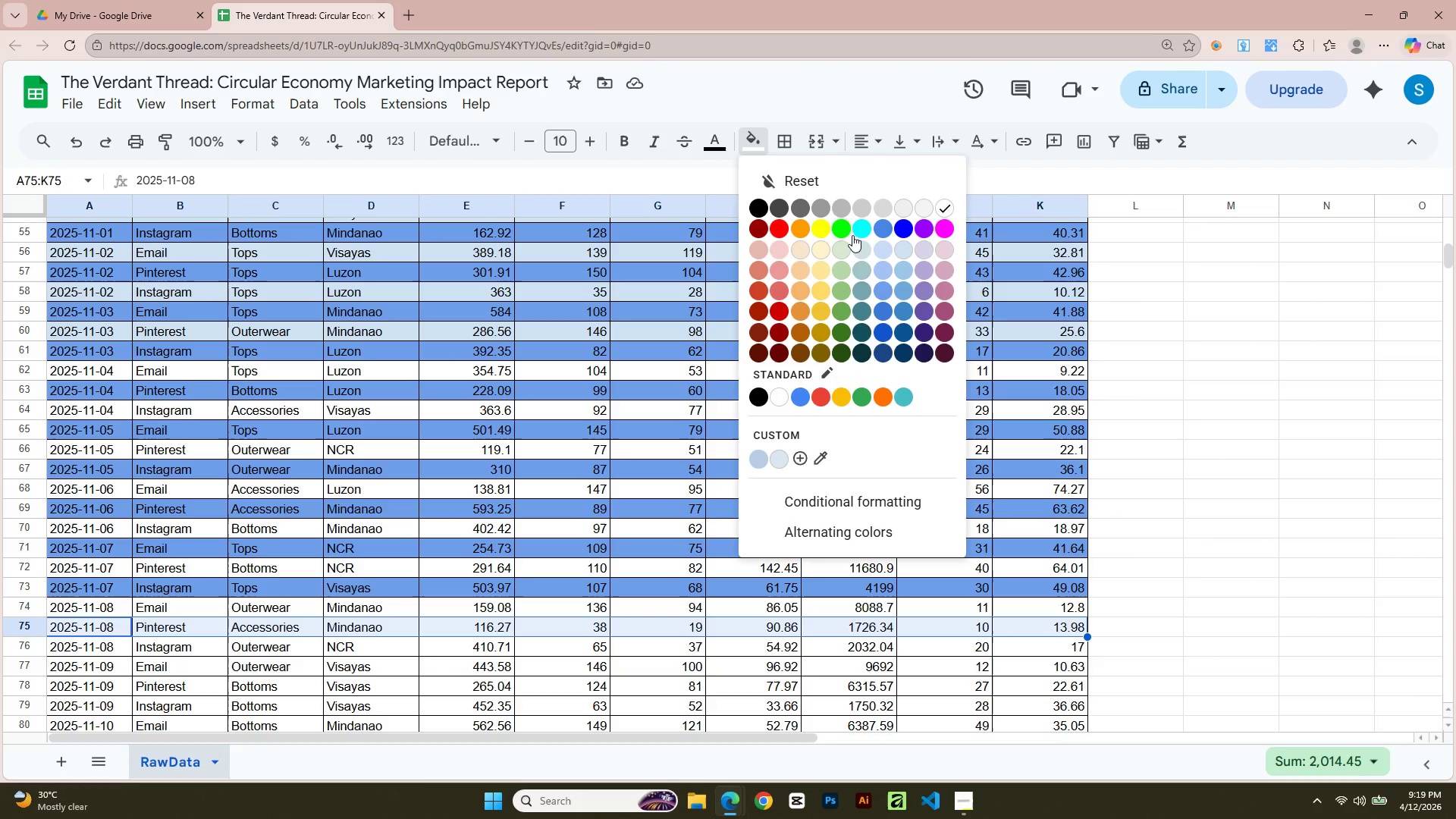 
left_click([883, 288])
 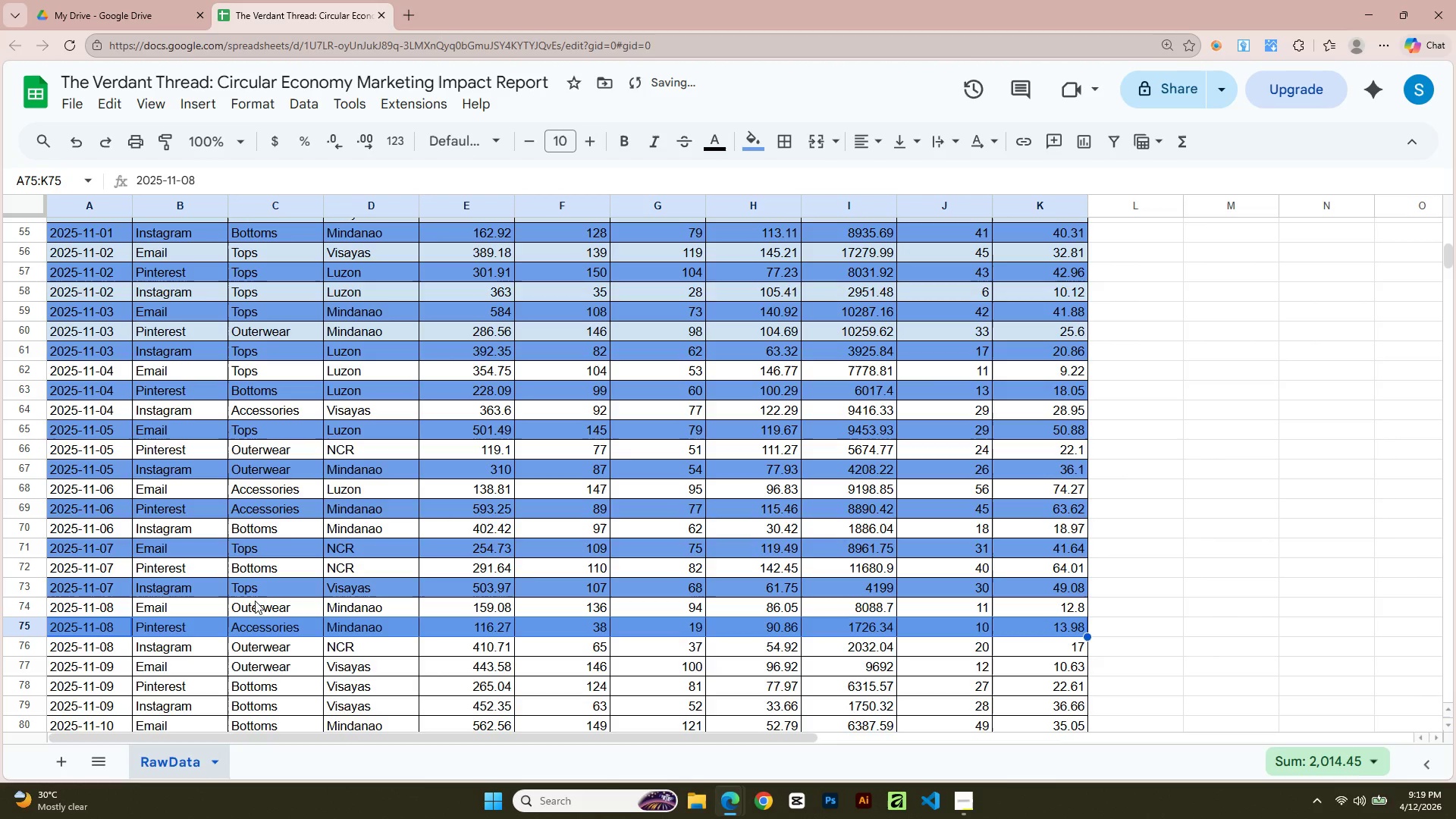 
scroll: coordinate [470, 465], scroll_direction: up, amount: 22.0
 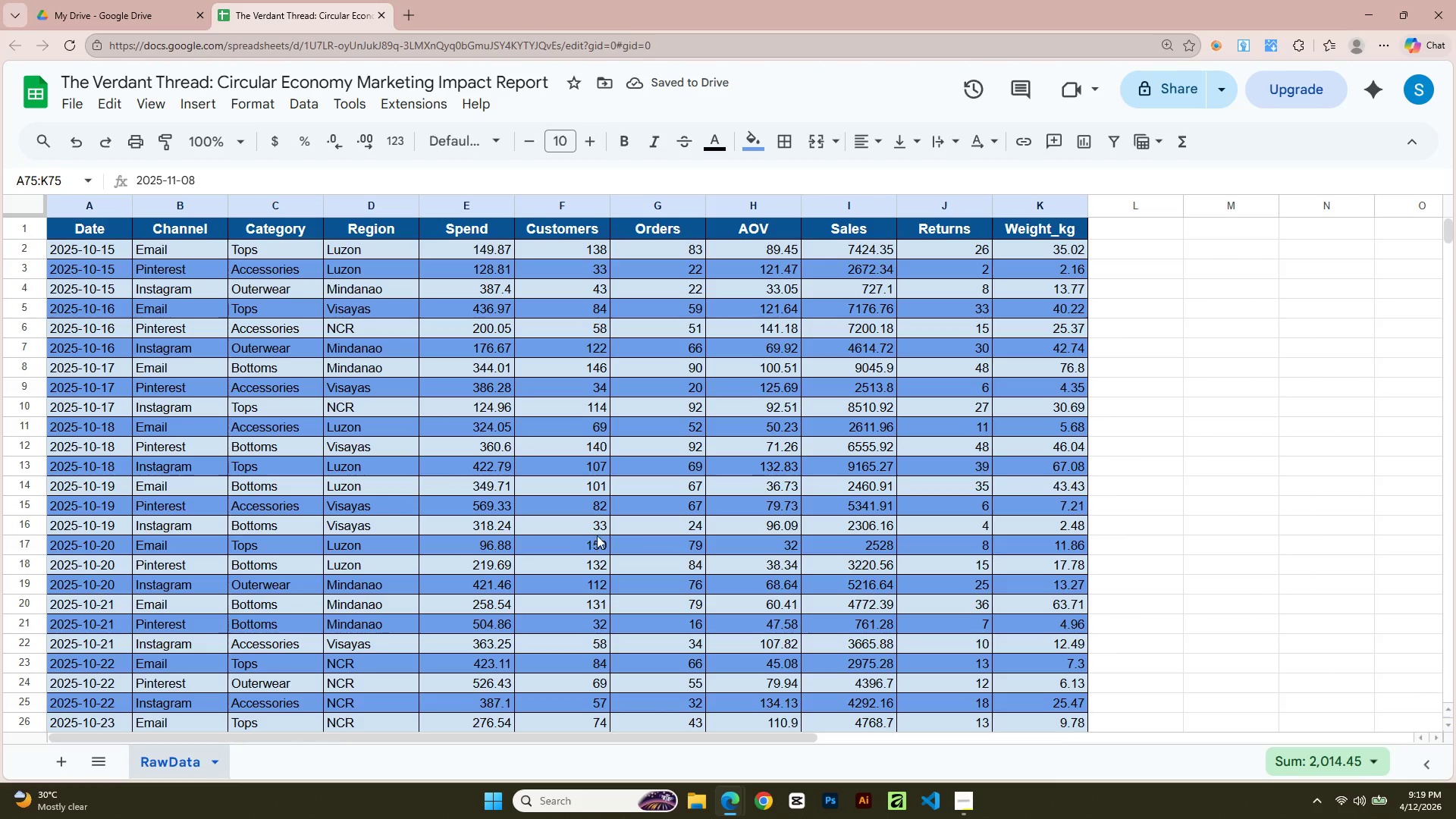 
scroll: coordinate [661, 466], scroll_direction: down, amount: 8.0
 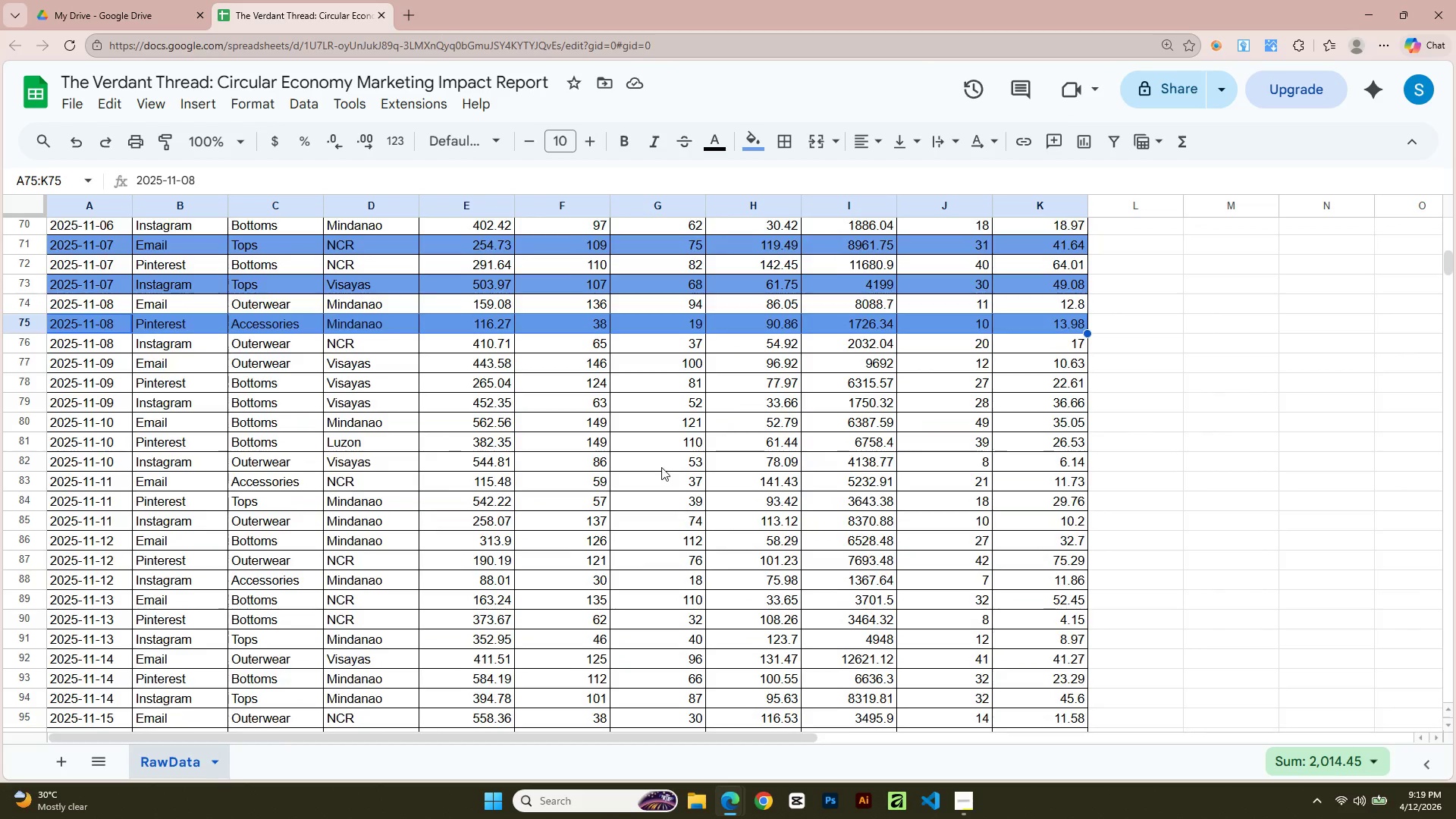 
scroll: coordinate [661, 467], scroll_direction: up, amount: 5.0
 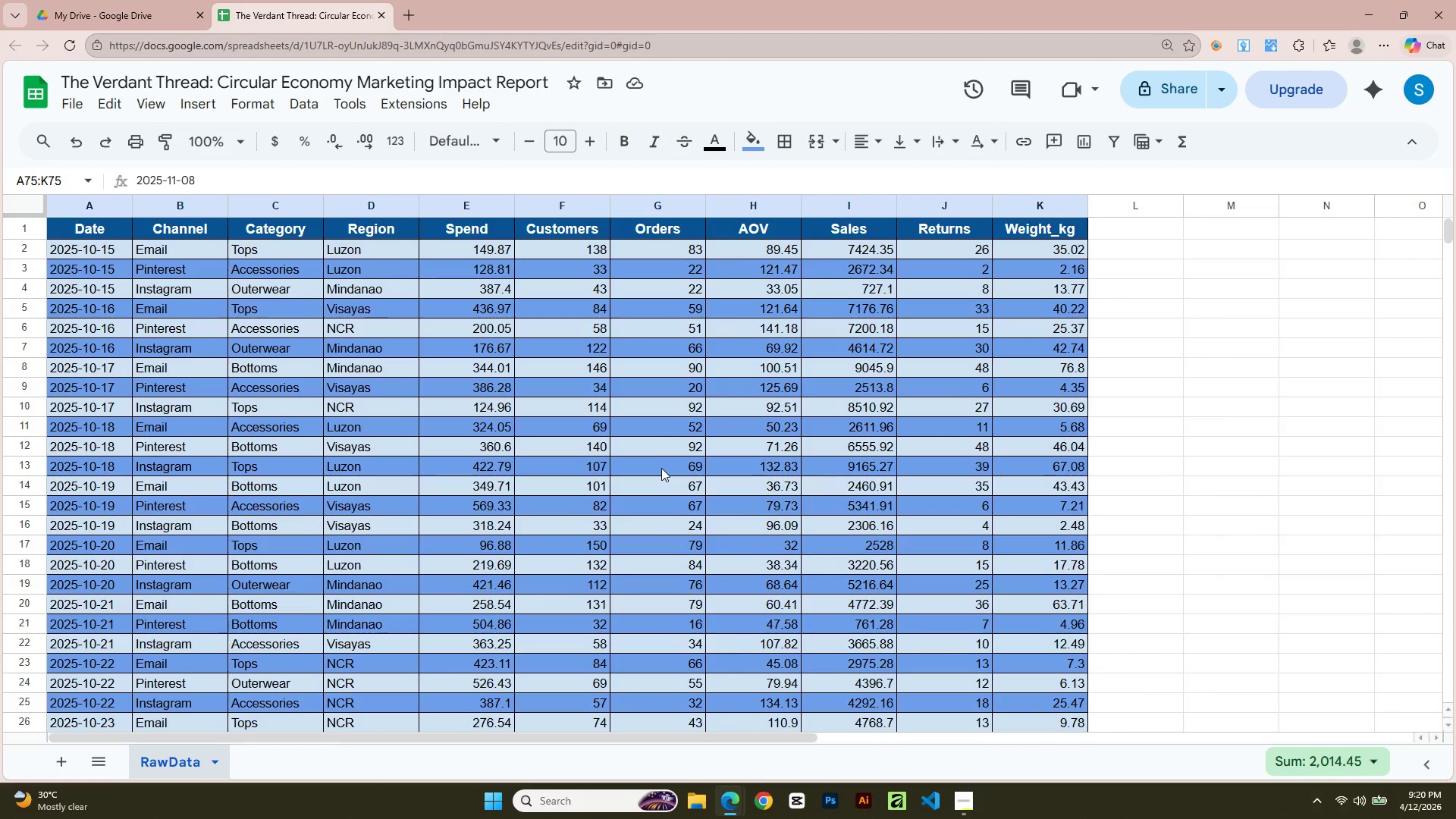 
key(Alt+Tab)
 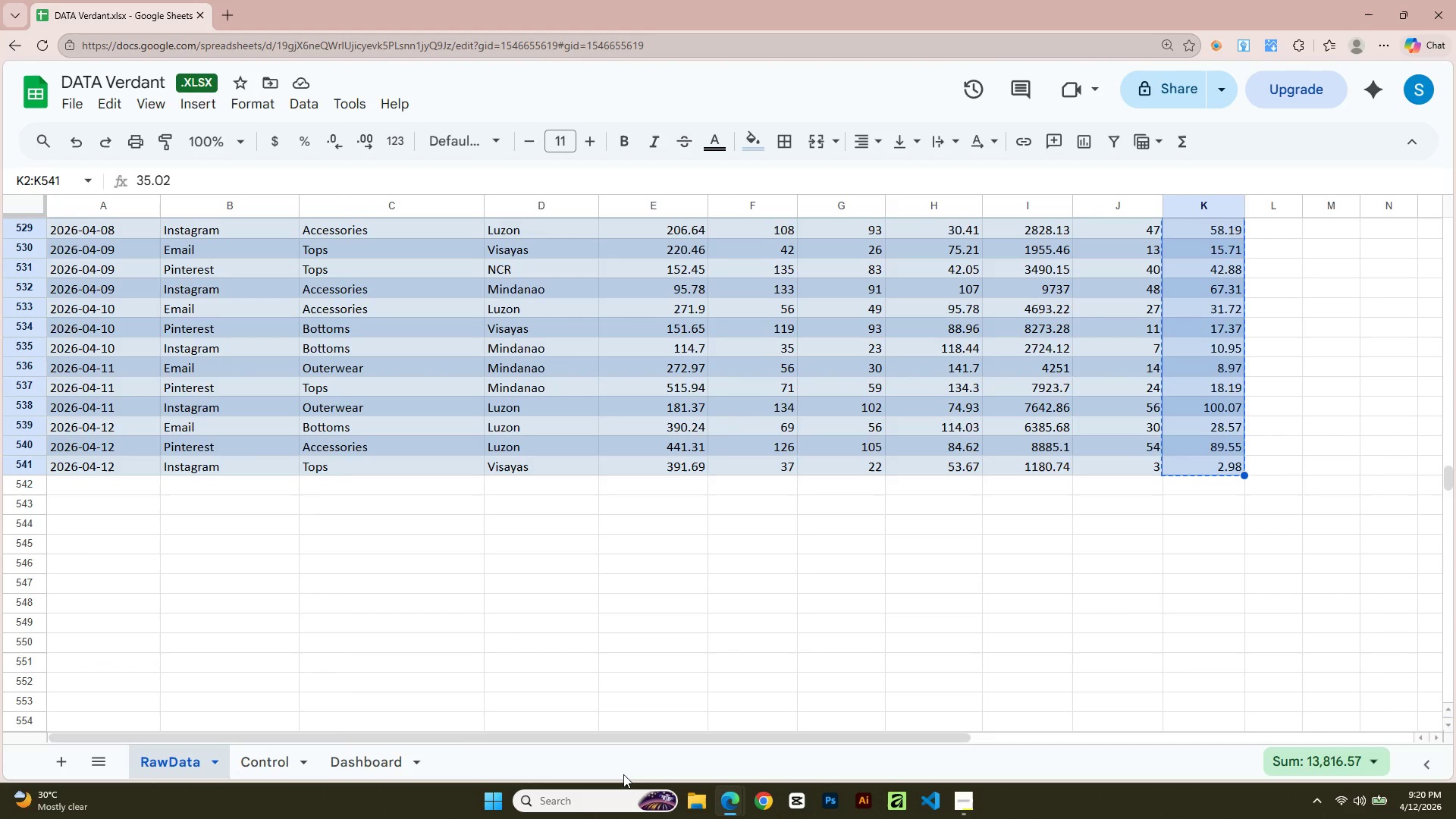 
key(Alt+AltLeft)
 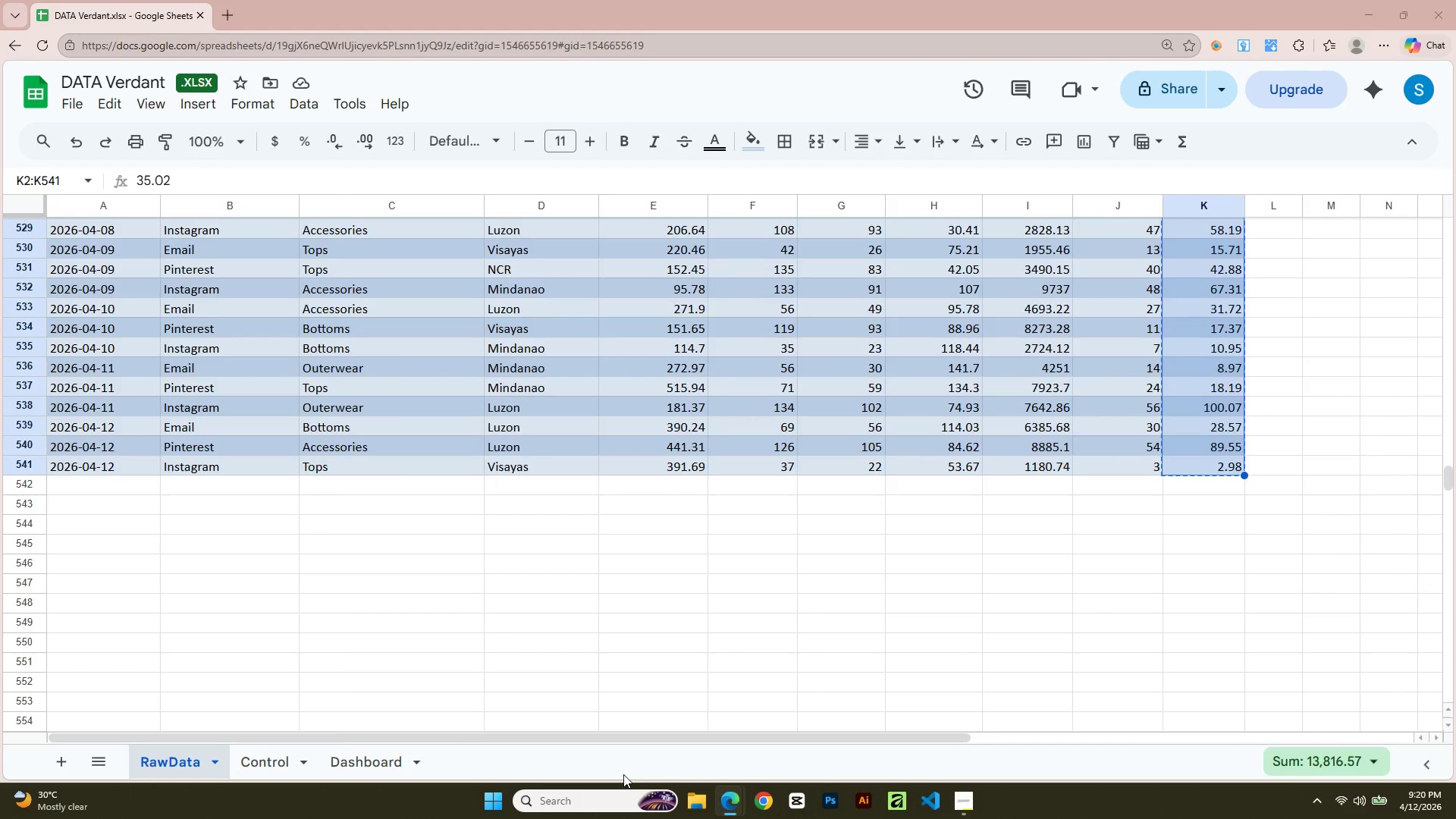 
key(Alt+Tab)
 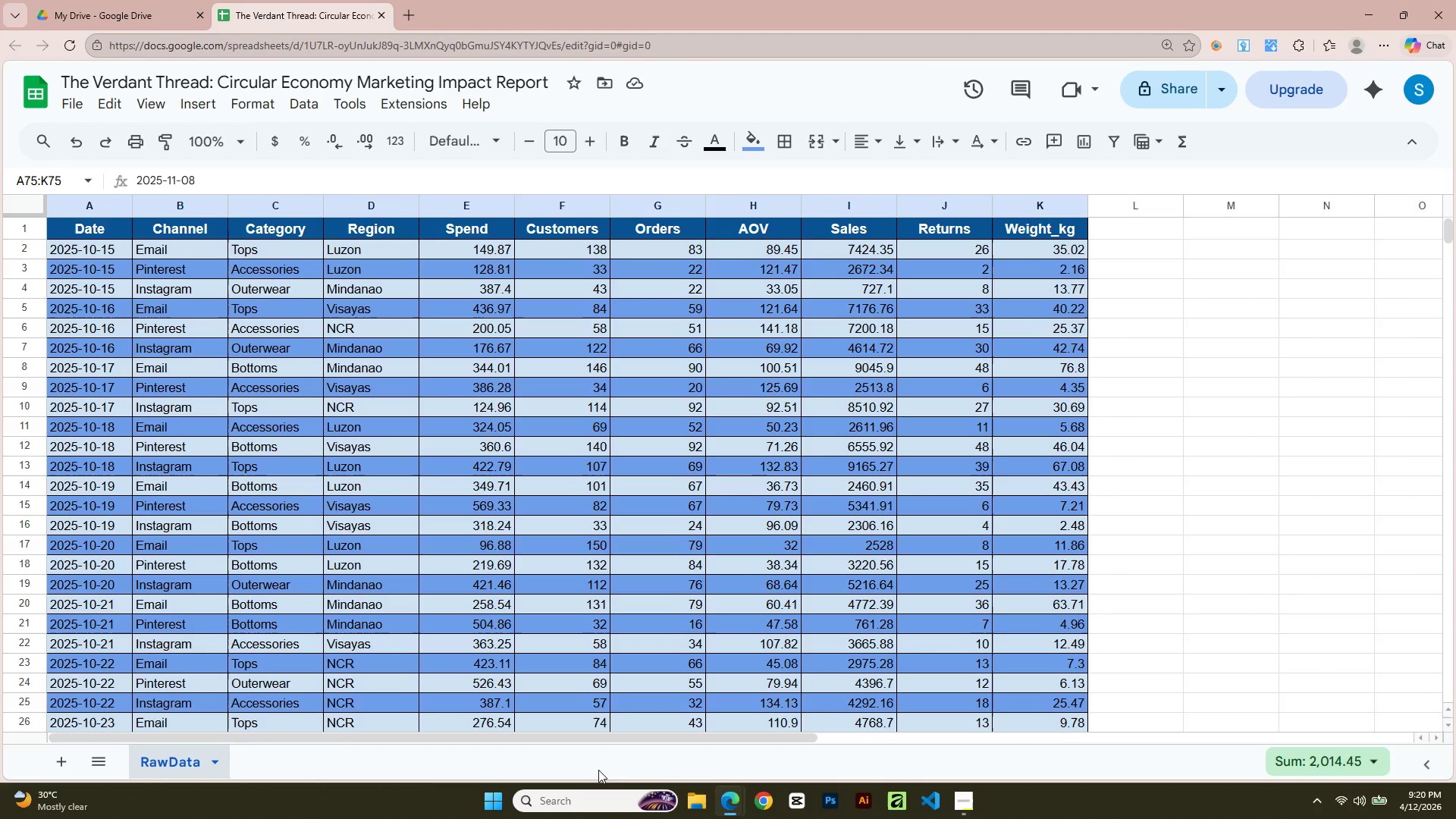 
scroll: coordinate [704, 588], scroll_direction: up, amount: 12.0
 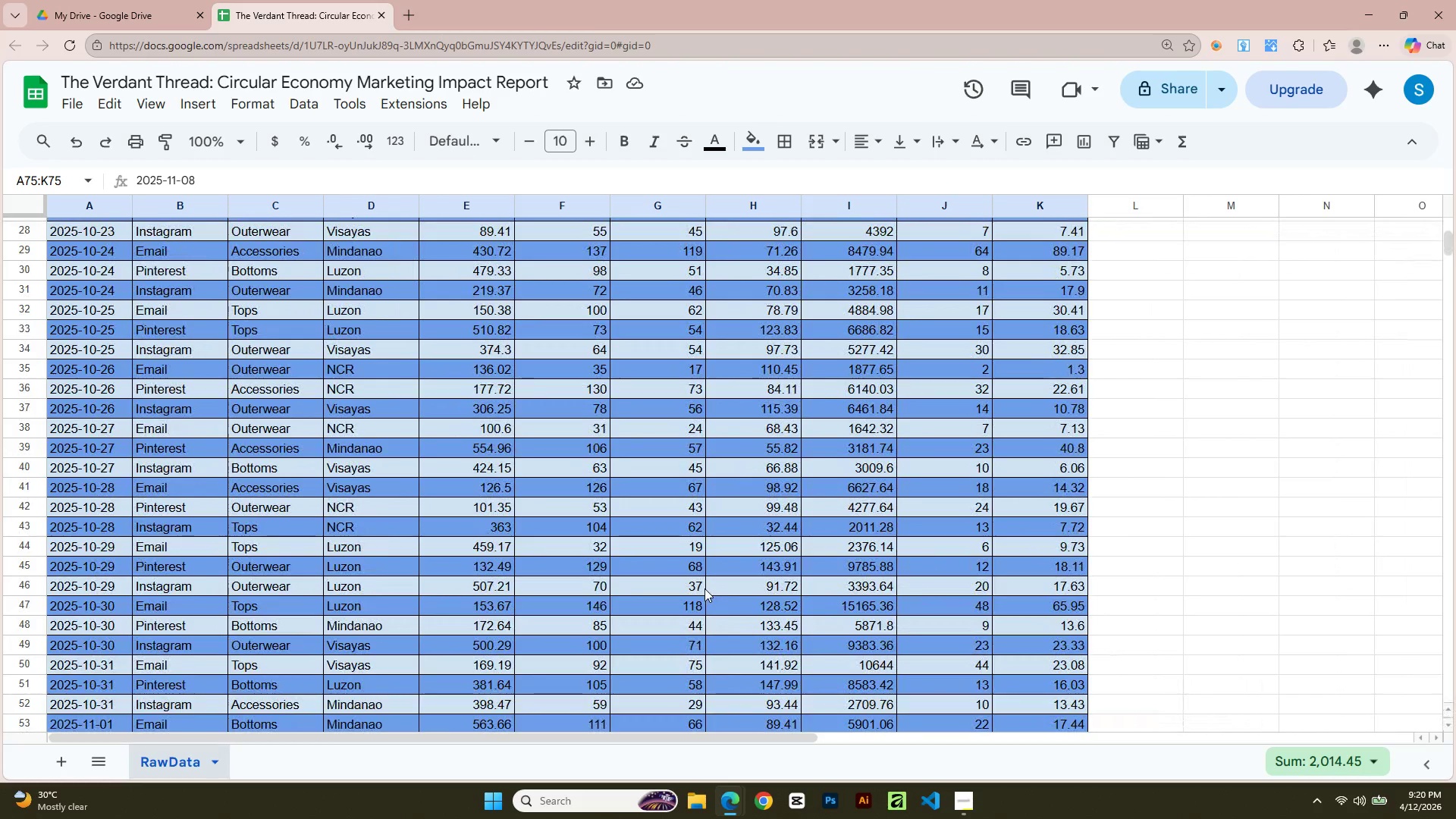 
scroll: coordinate [704, 588], scroll_direction: down, amount: 1.0
 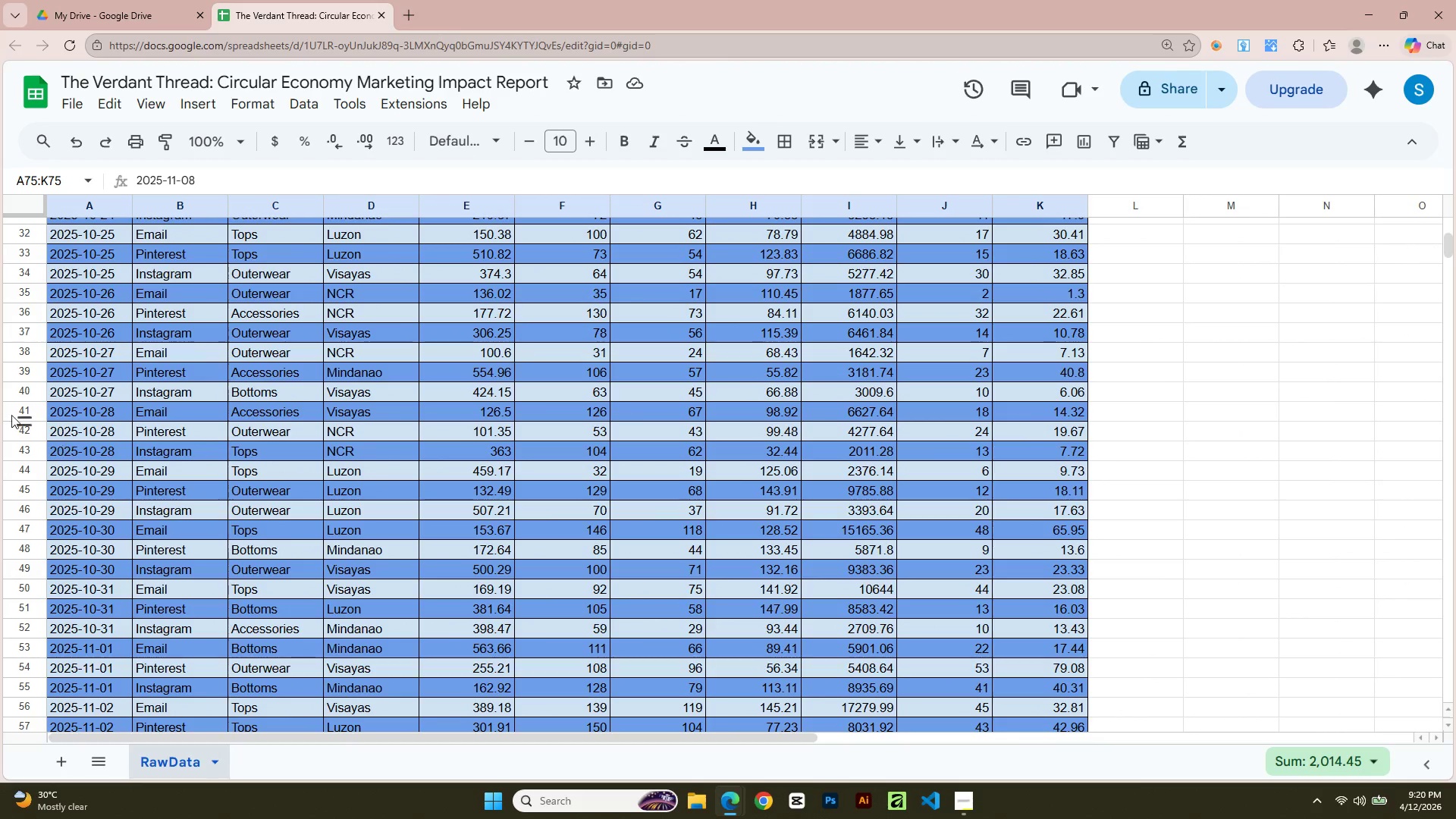 
key(Alt+AltLeft)
 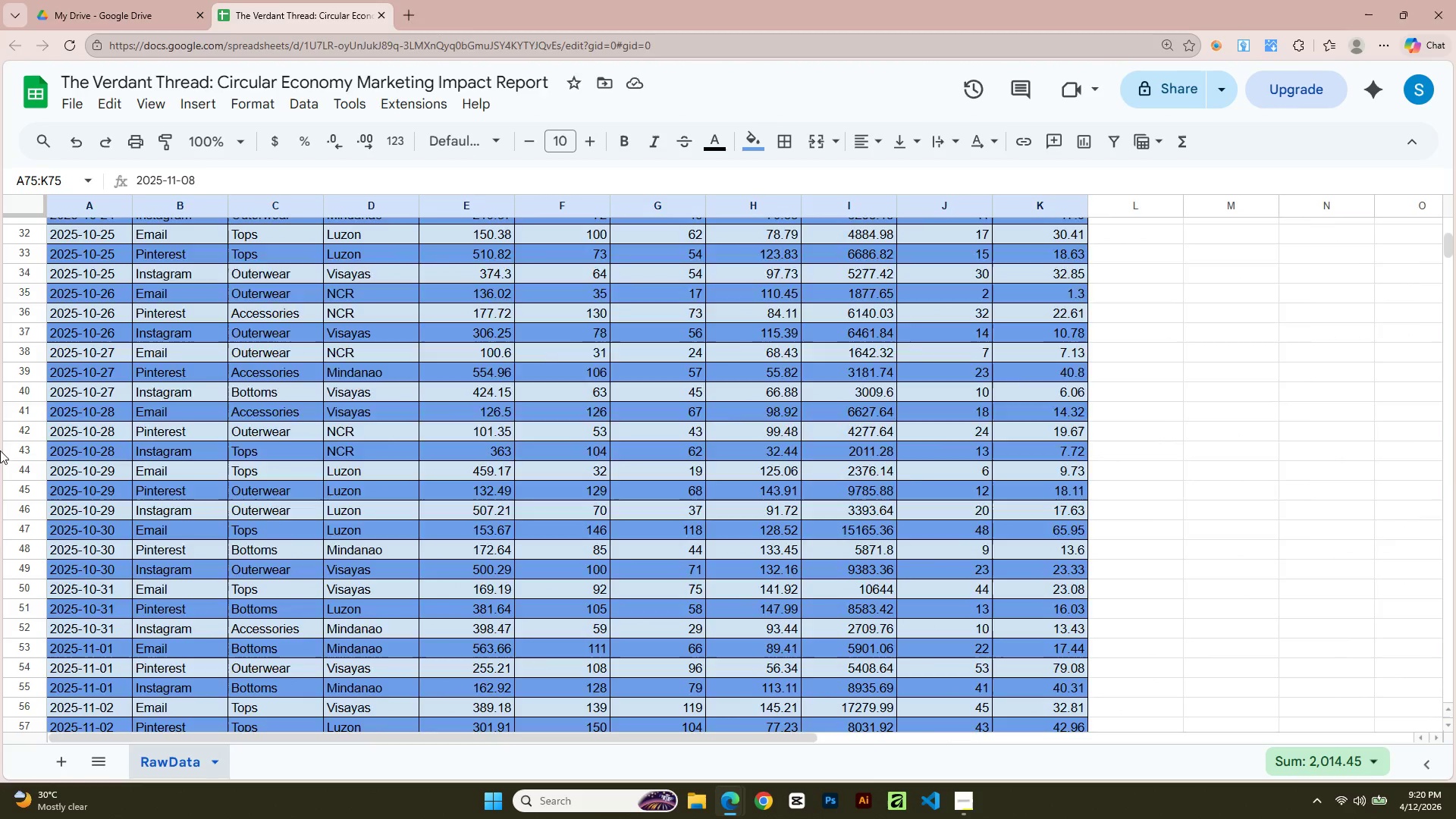 
key(Alt+Tab)
 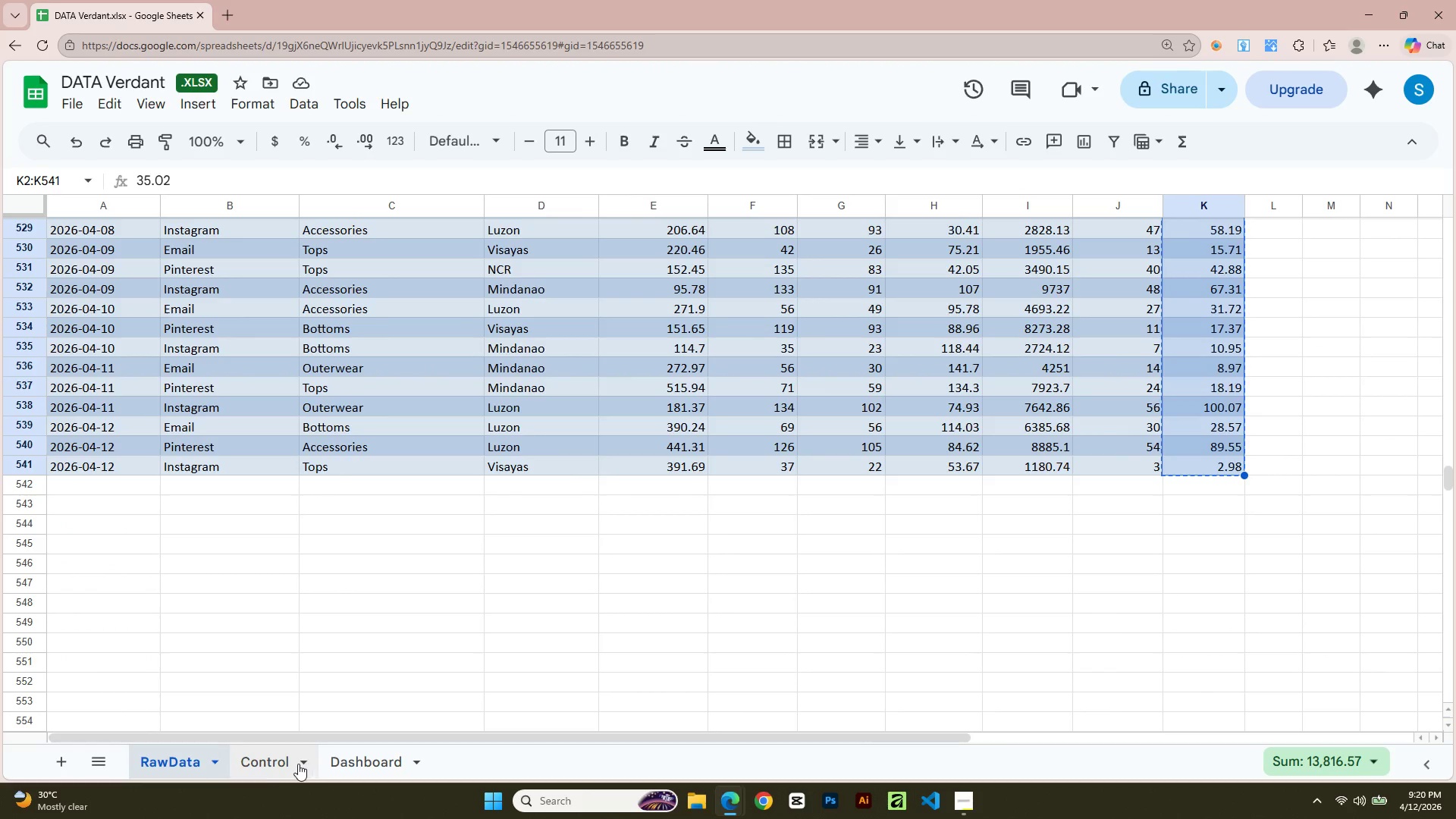 
key(Alt+AltLeft)
 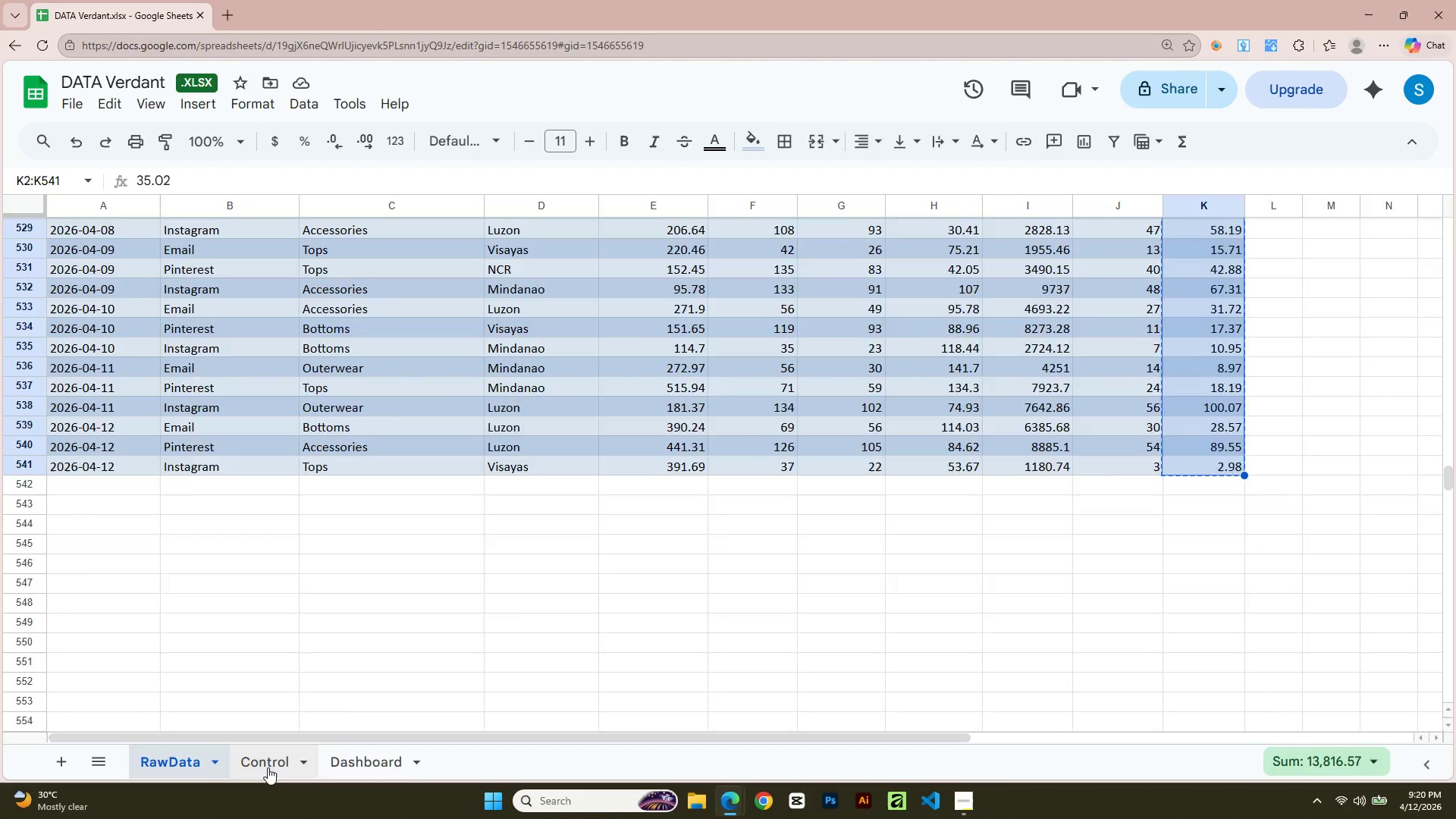 
key(Alt+Tab)
 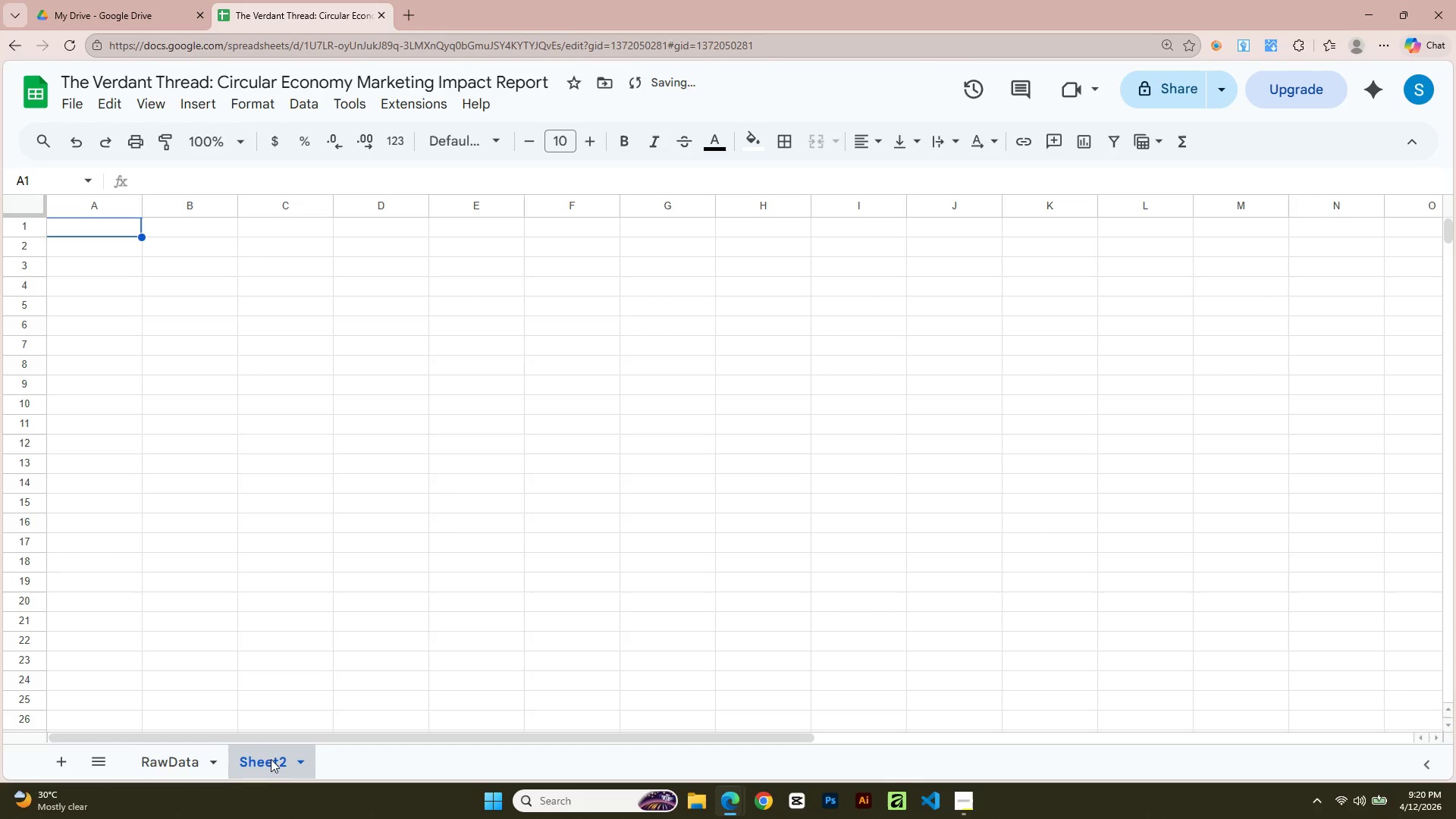 
double_click([275, 758])
 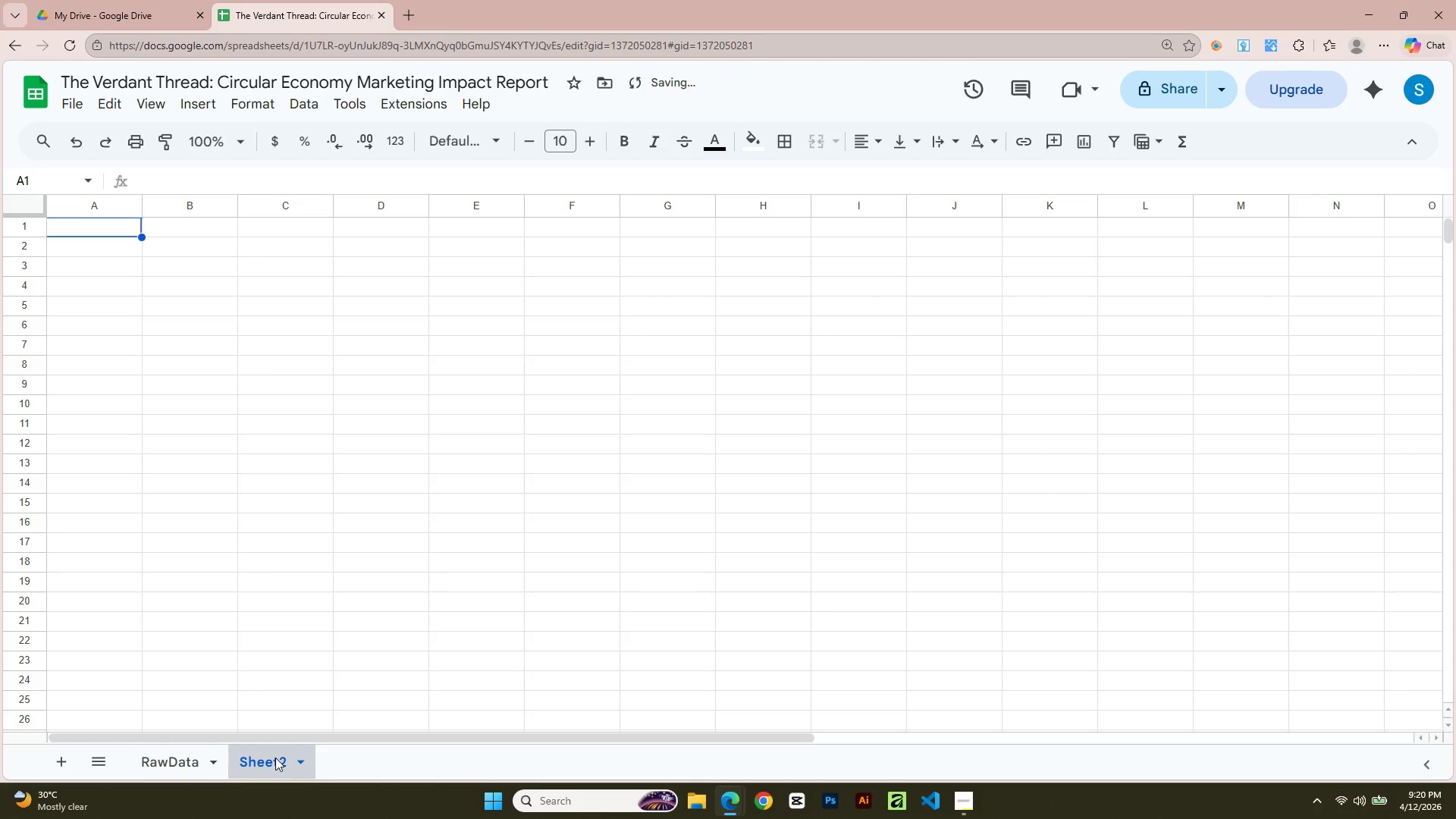 
triple_click([275, 758])
 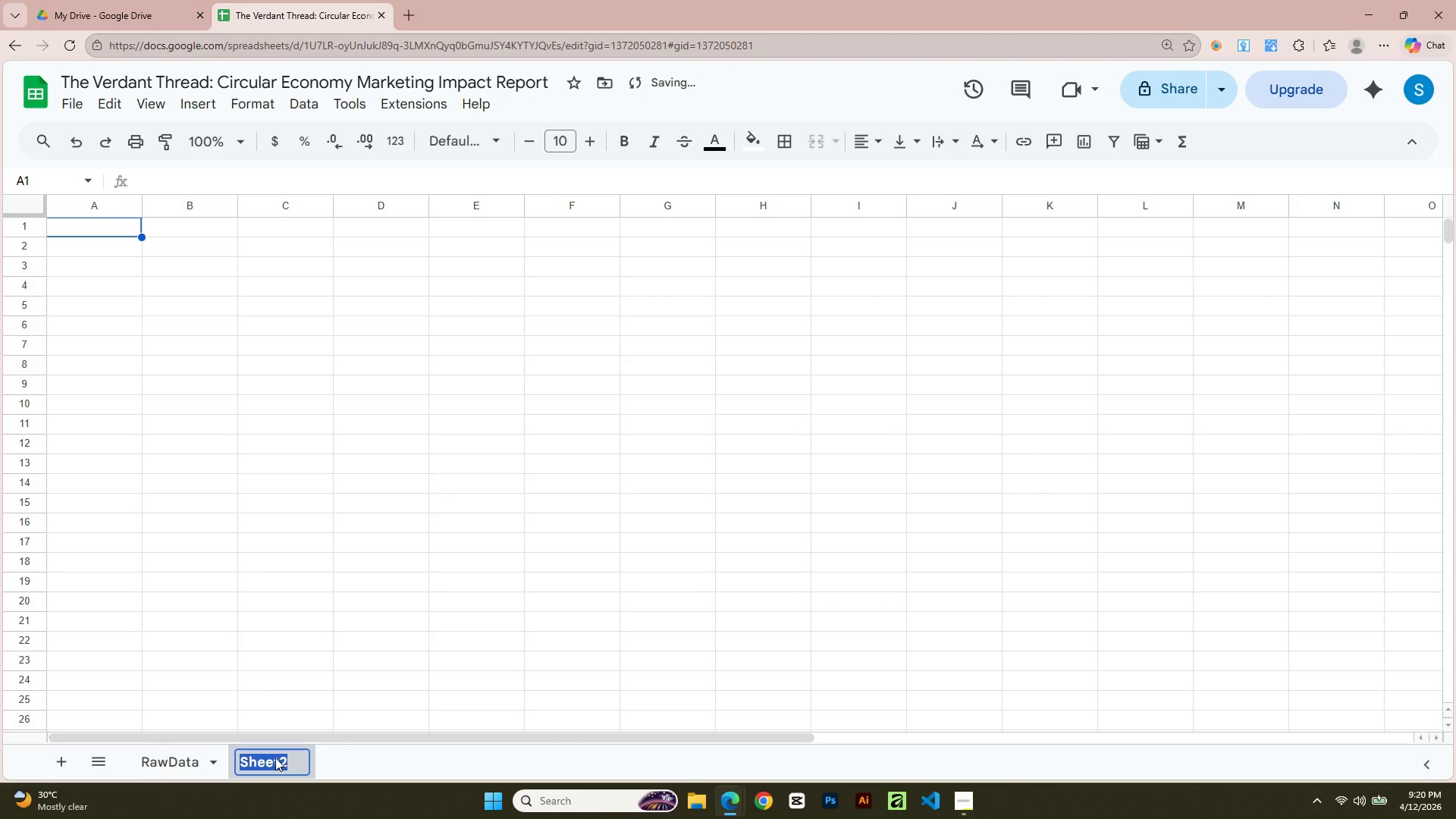 
type(Control)
 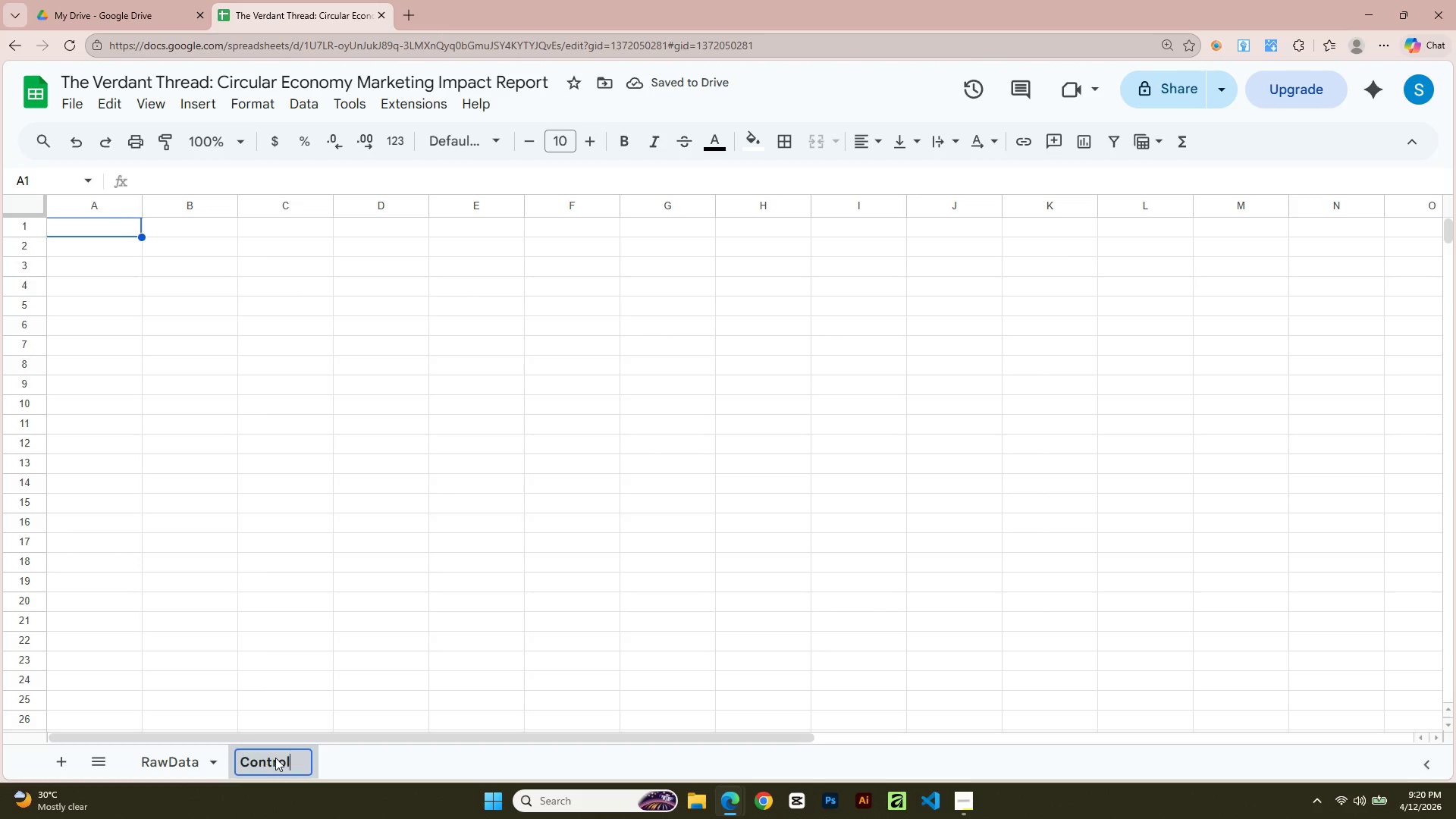 
key(Enter)
 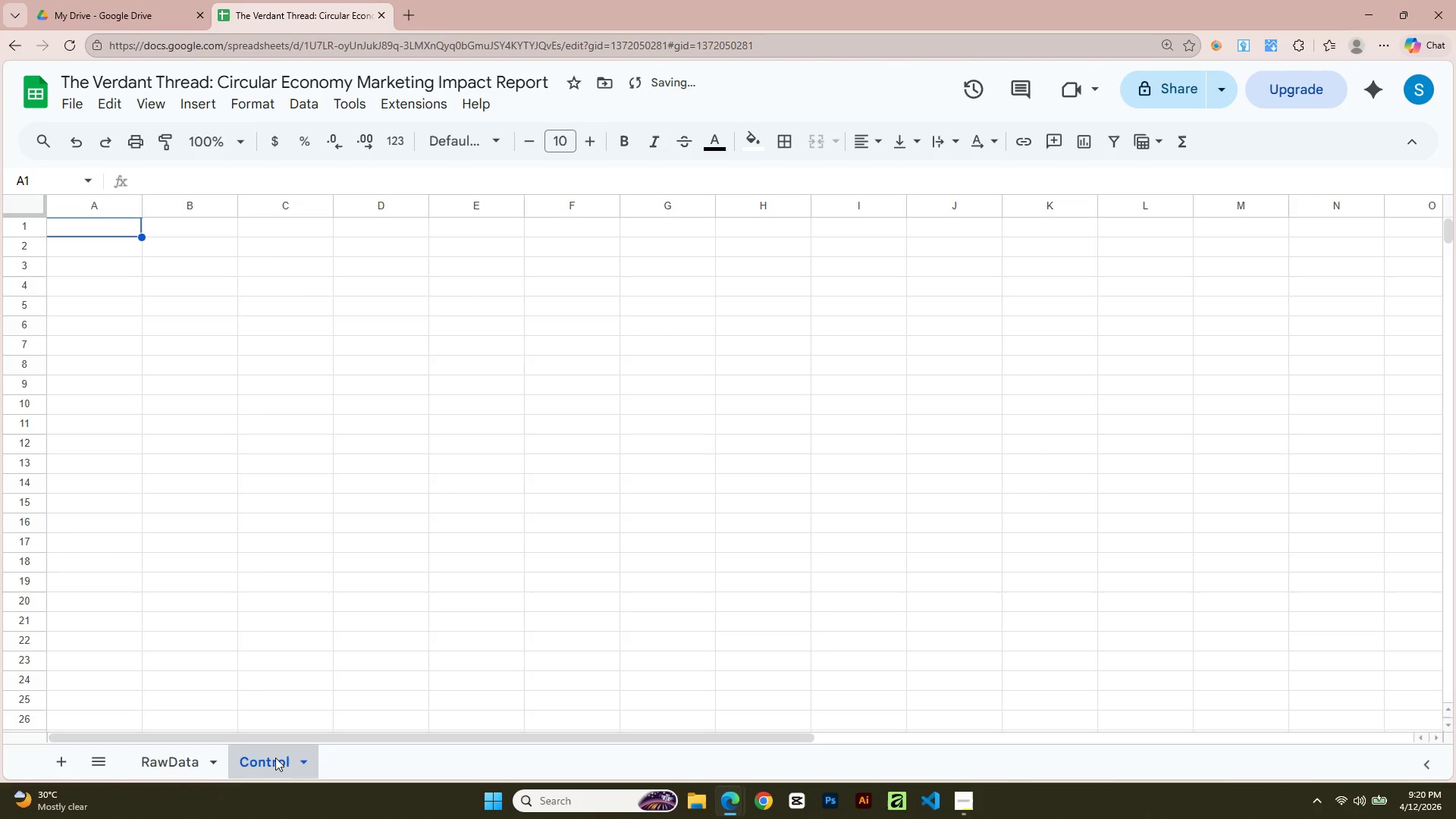 
key(Alt+AltLeft)
 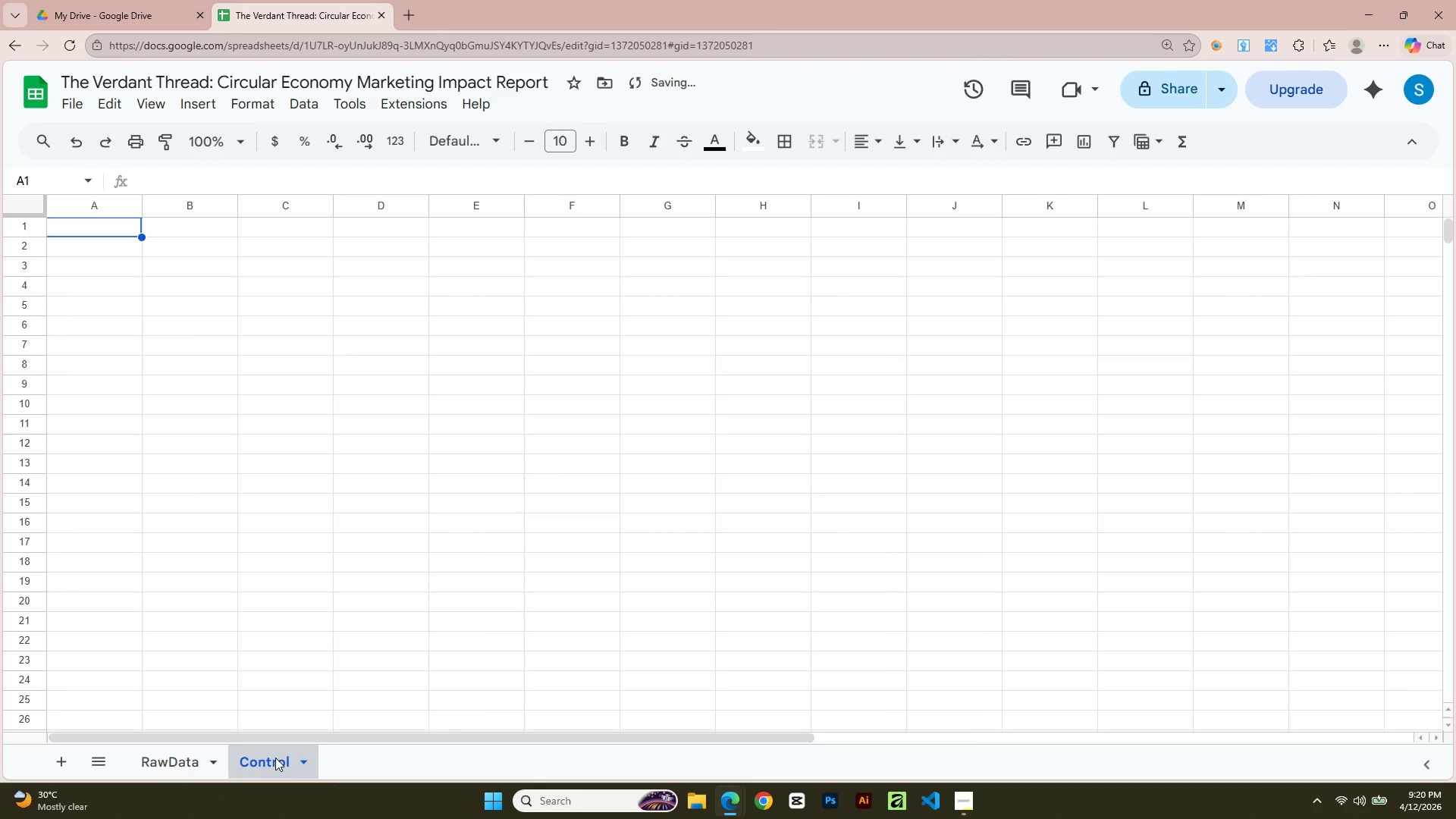 
key(Alt+Tab)
 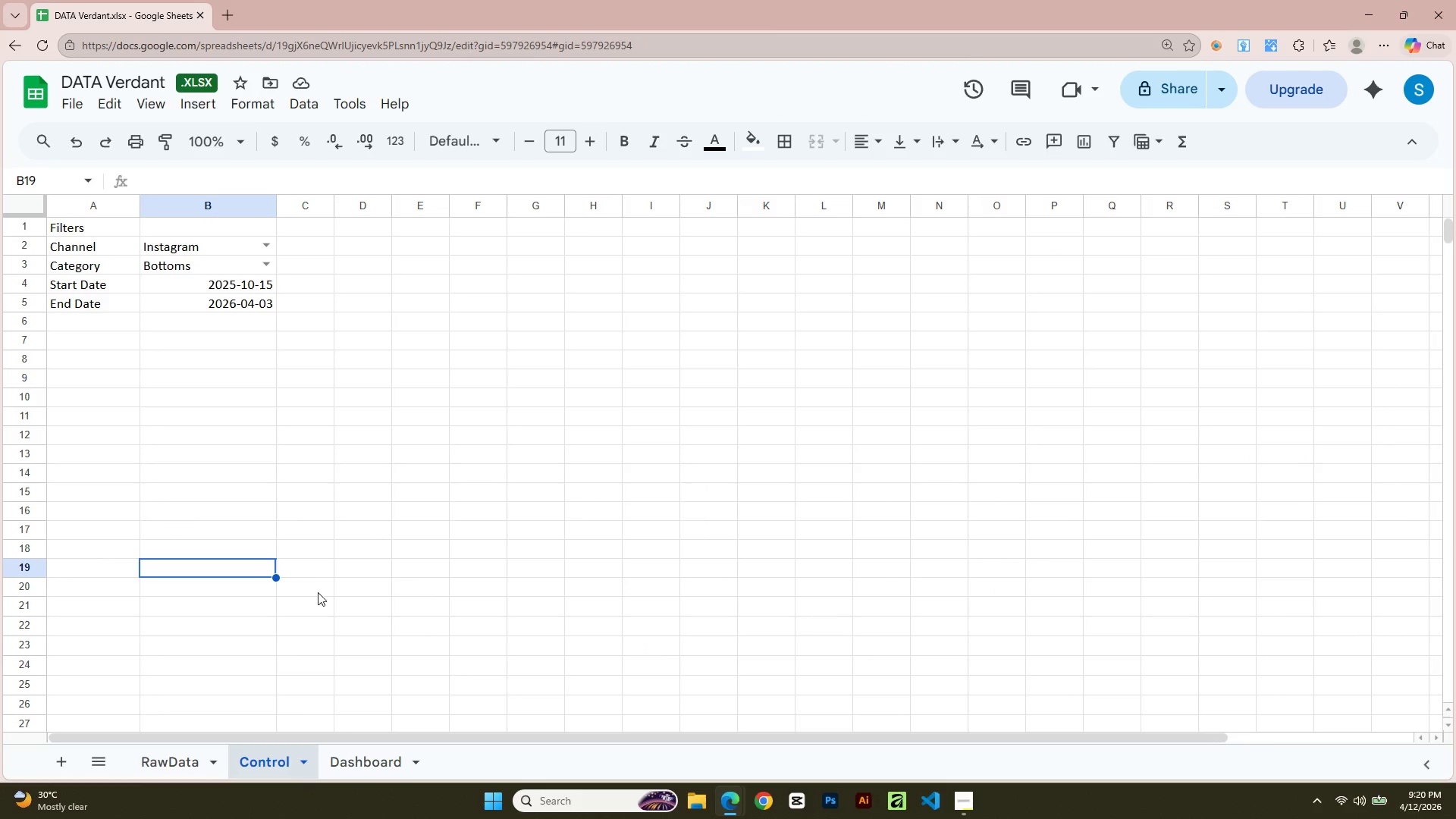 
key(Alt+AltLeft)
 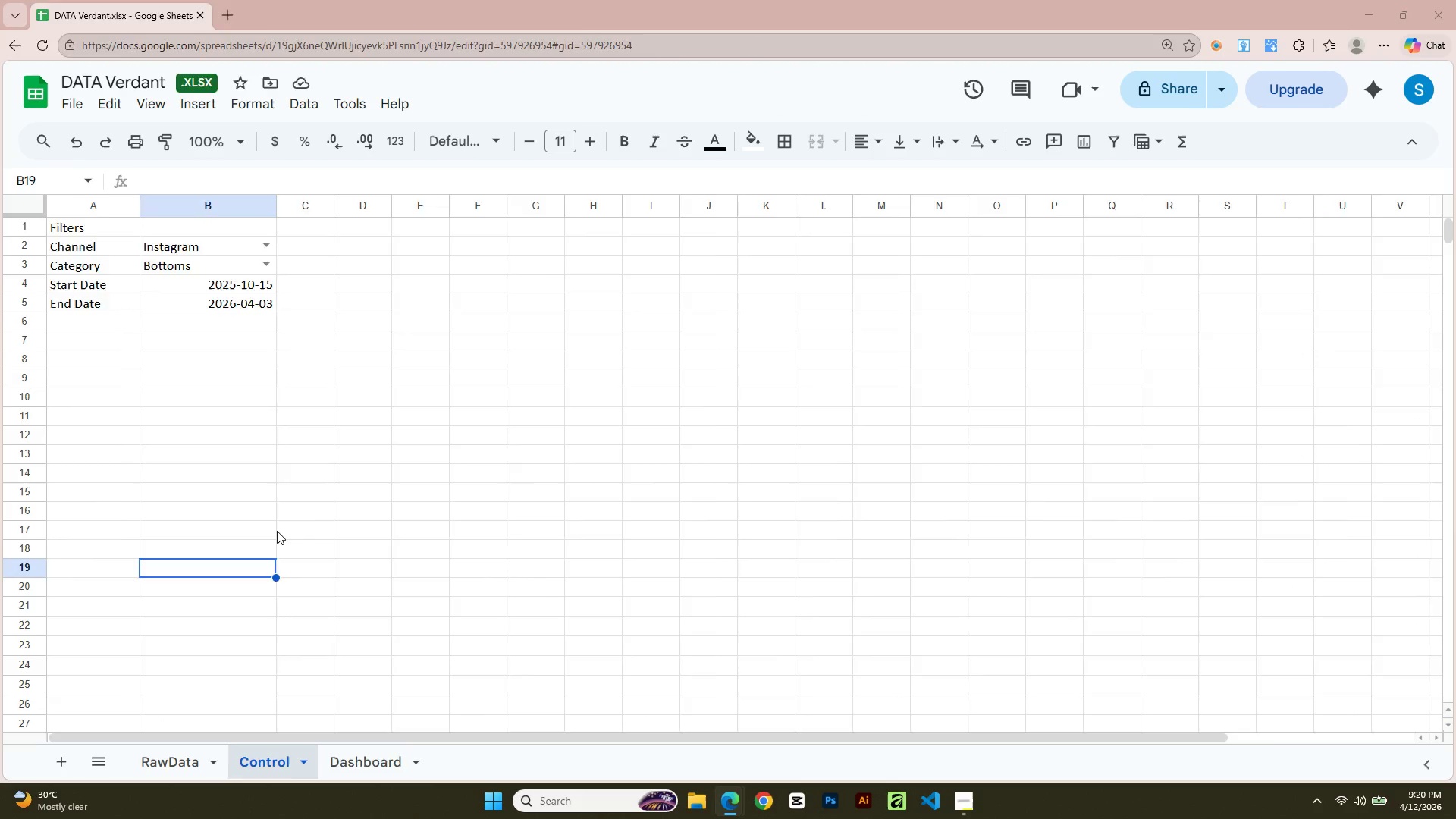 
key(Alt+Tab)
 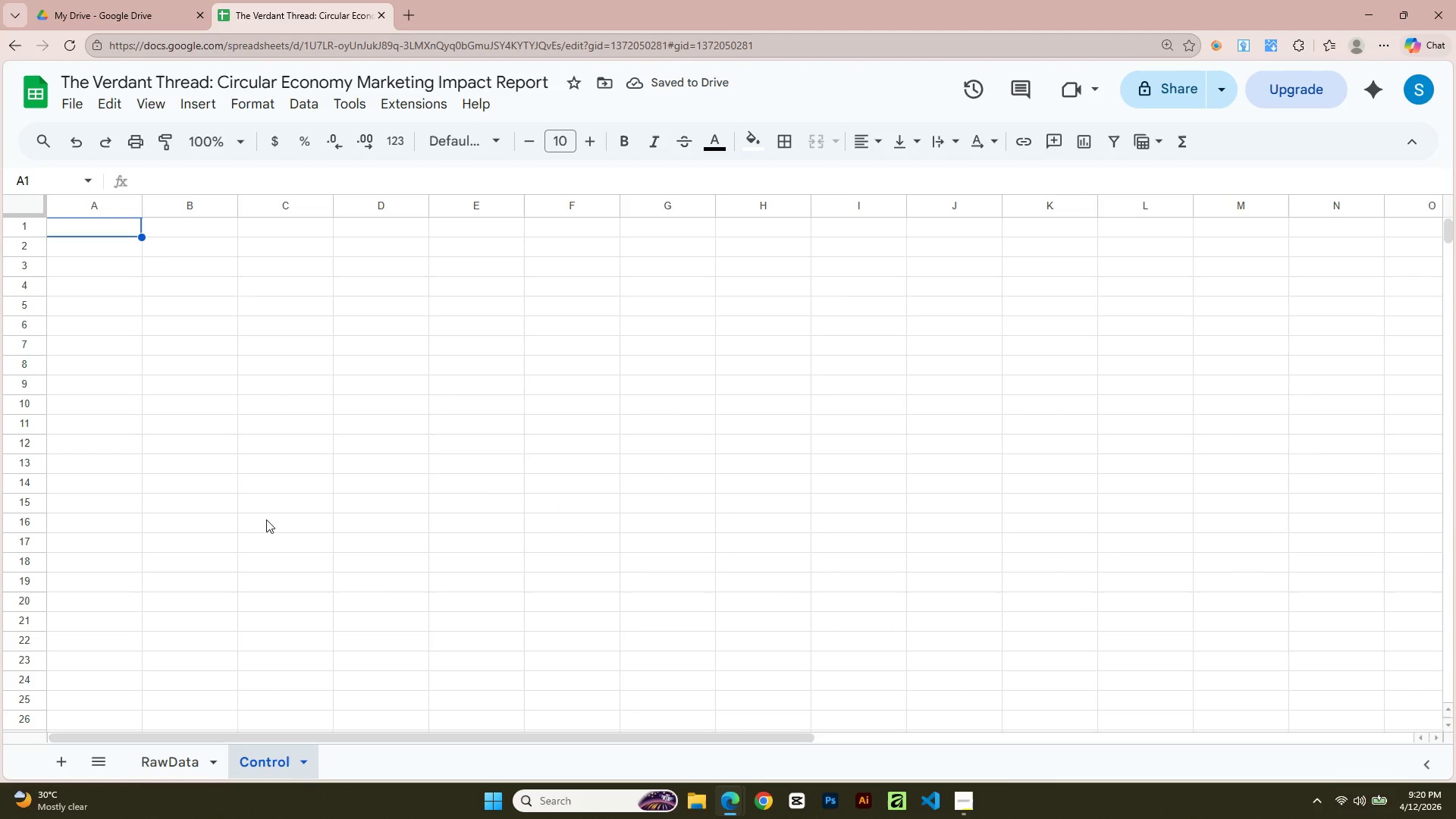 
key(Alt+AltLeft)
 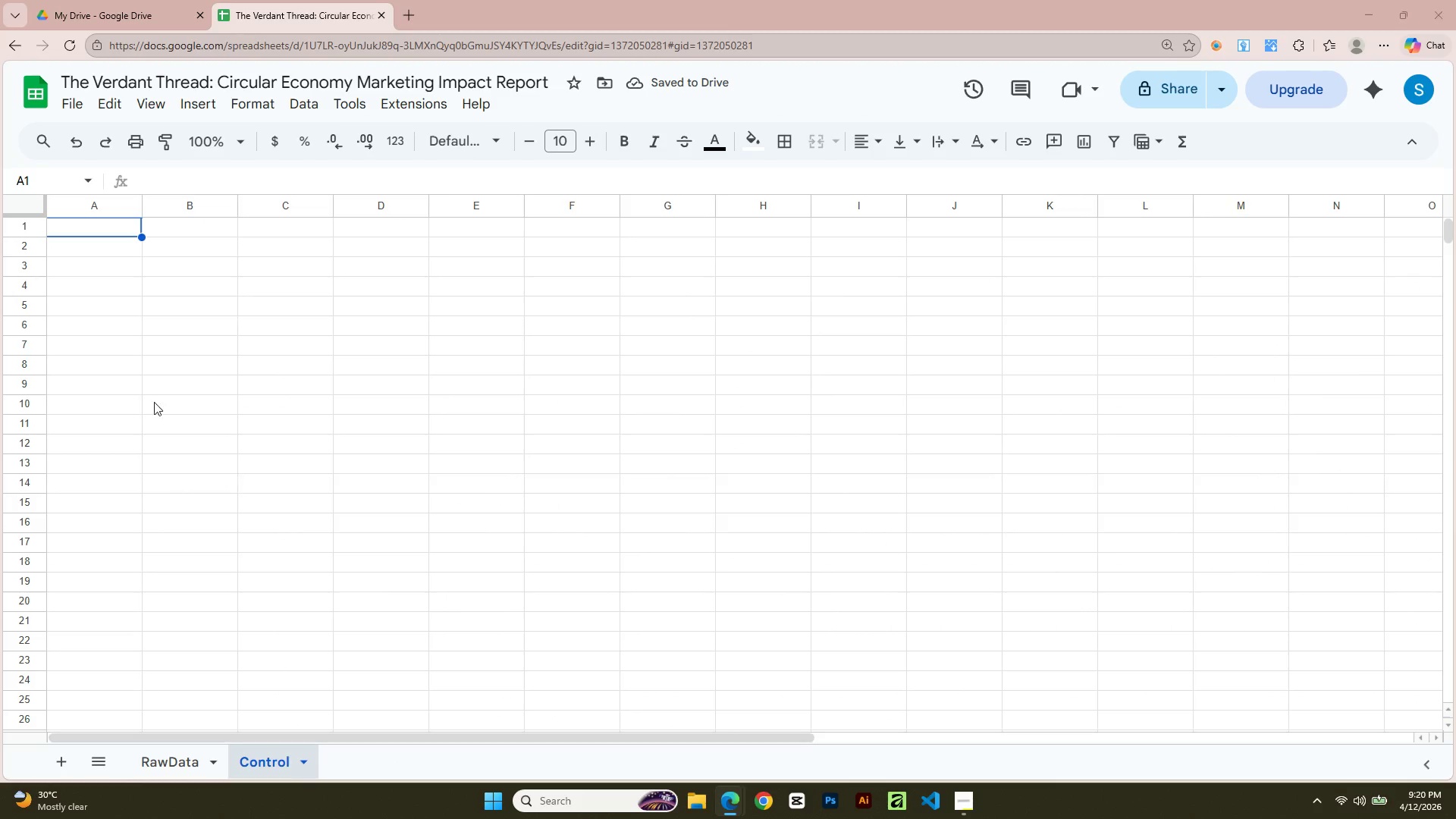 
key(Alt+Tab)
 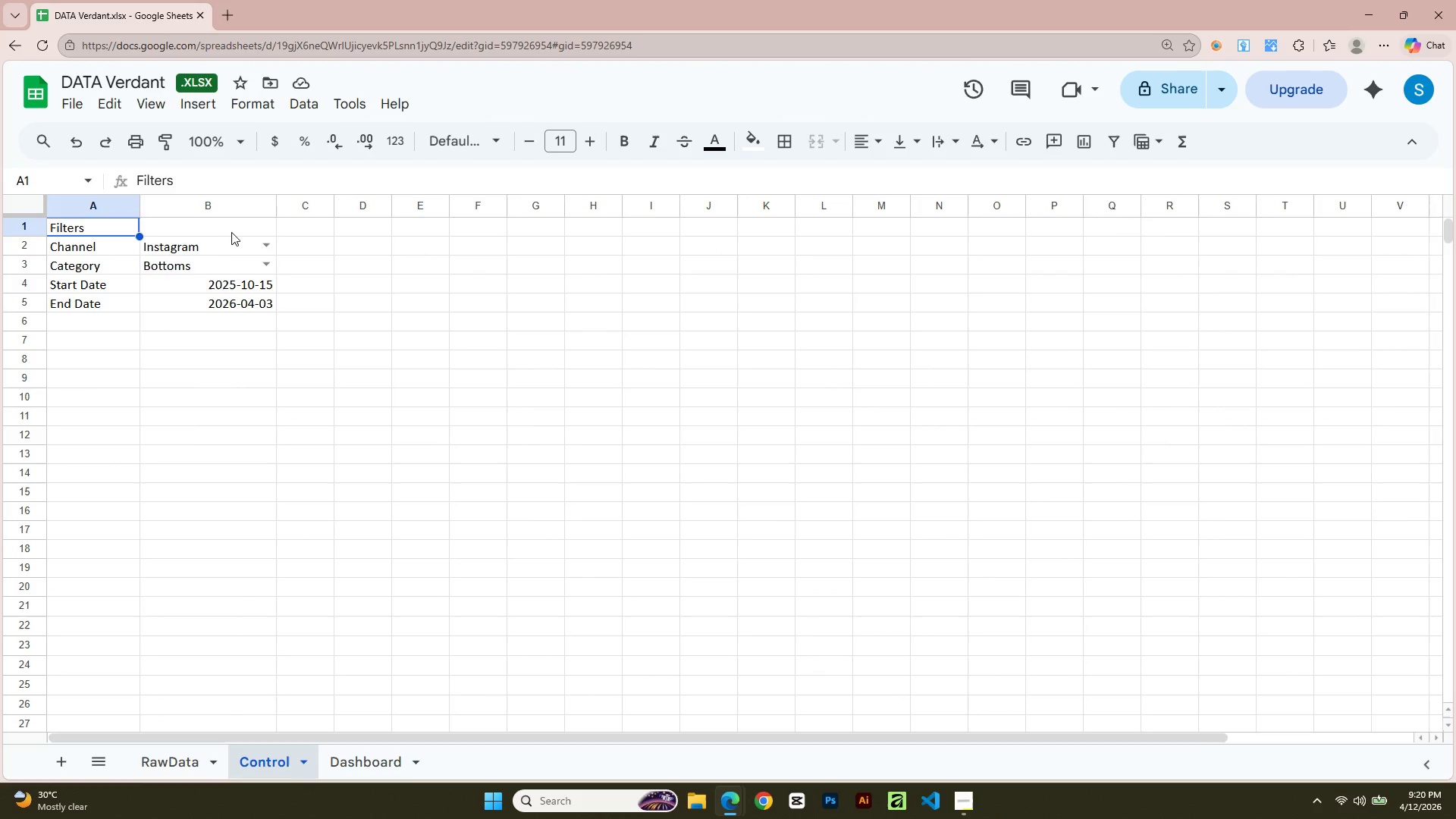 
triple_click([234, 231])
 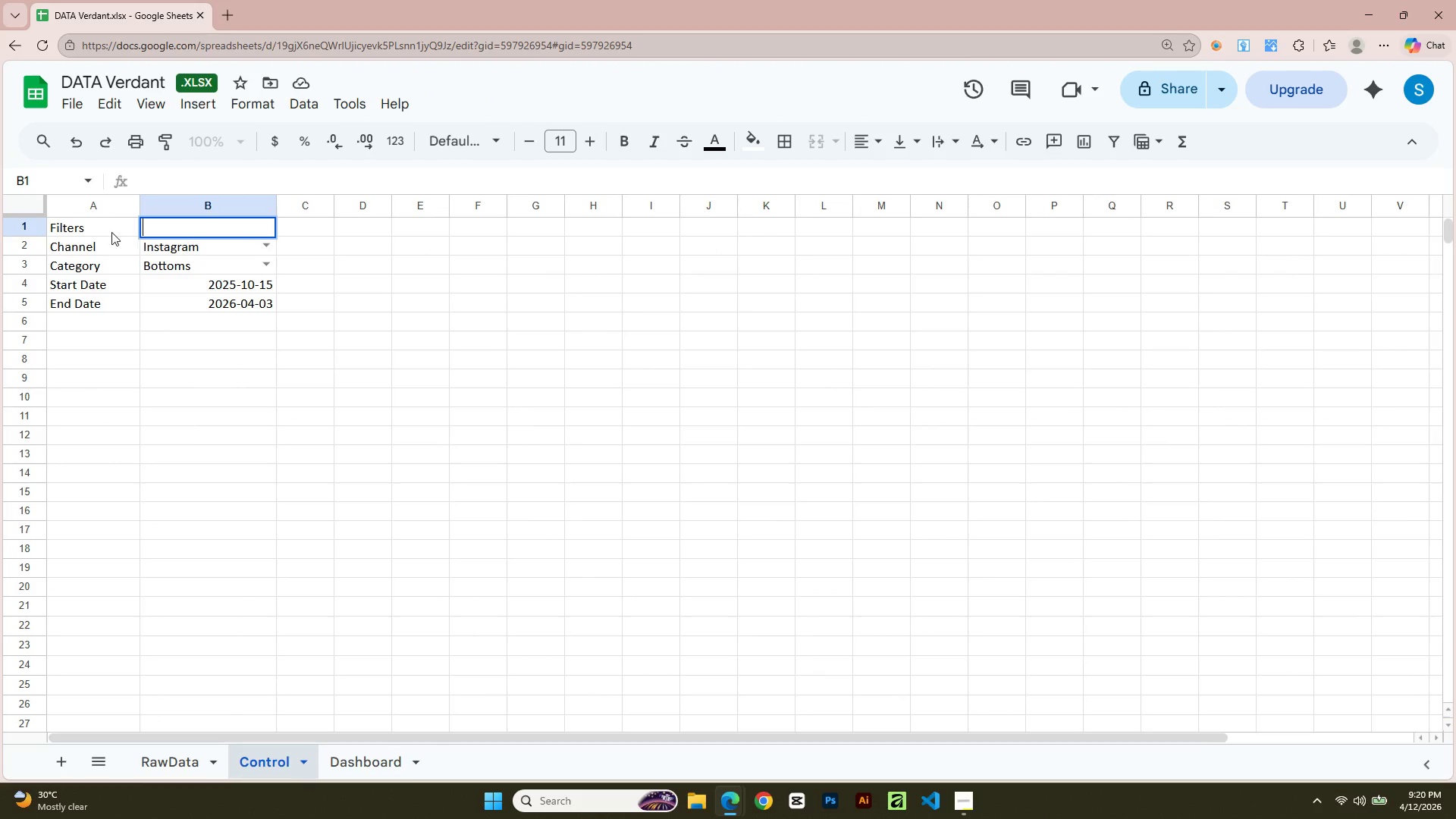 
left_click([104, 231])
 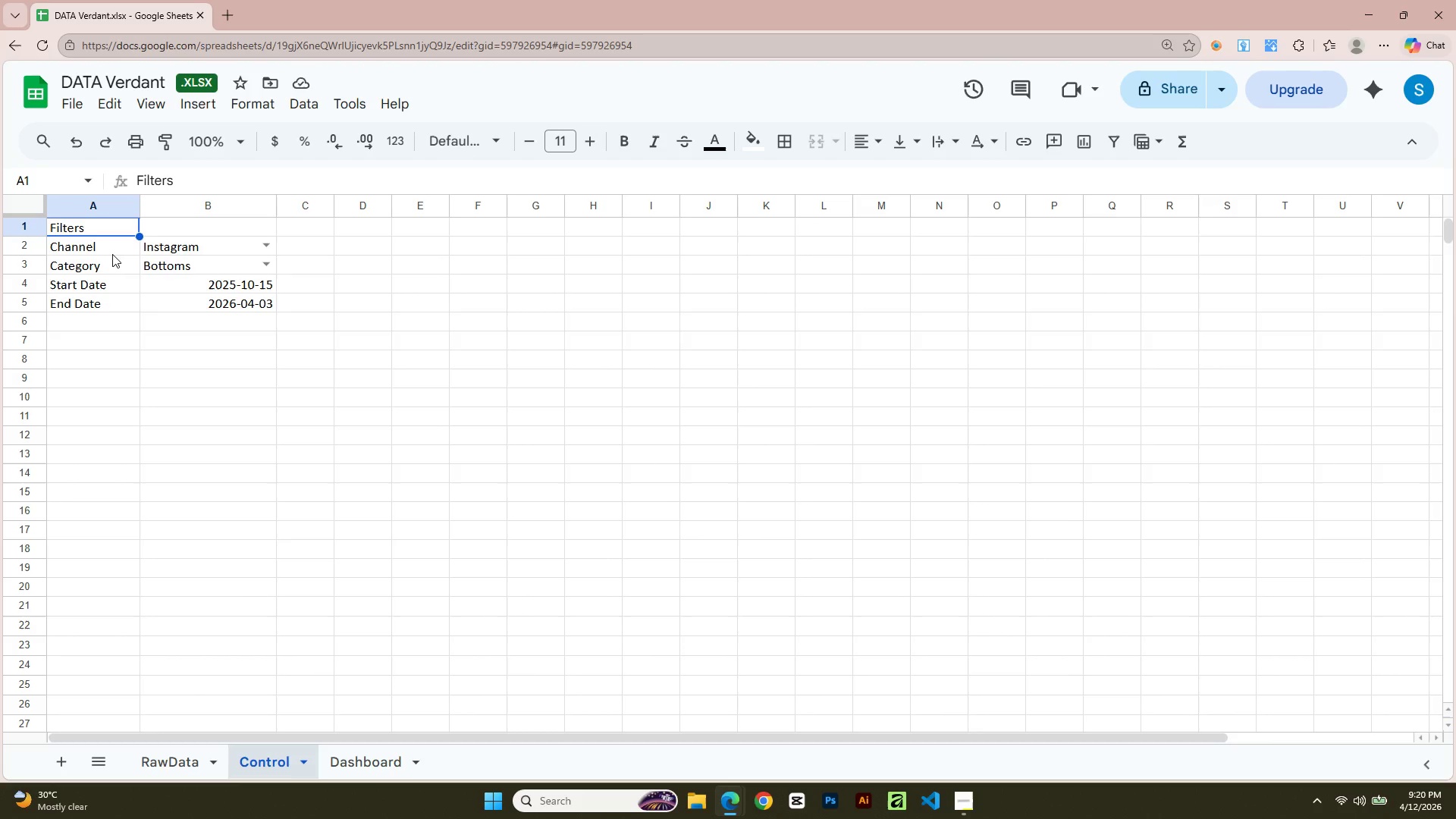 
left_click([115, 249])
 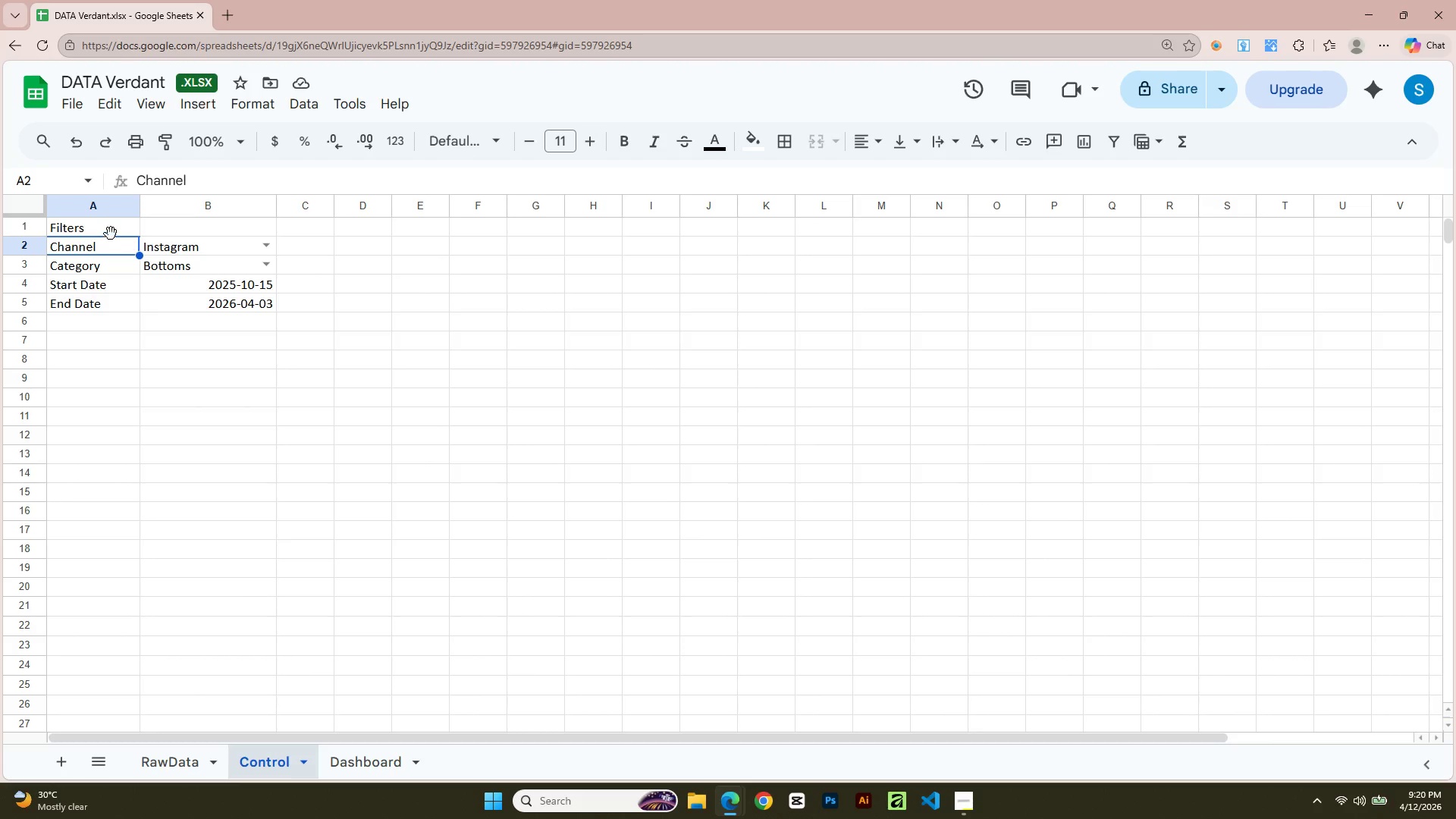 
left_click([111, 234])
 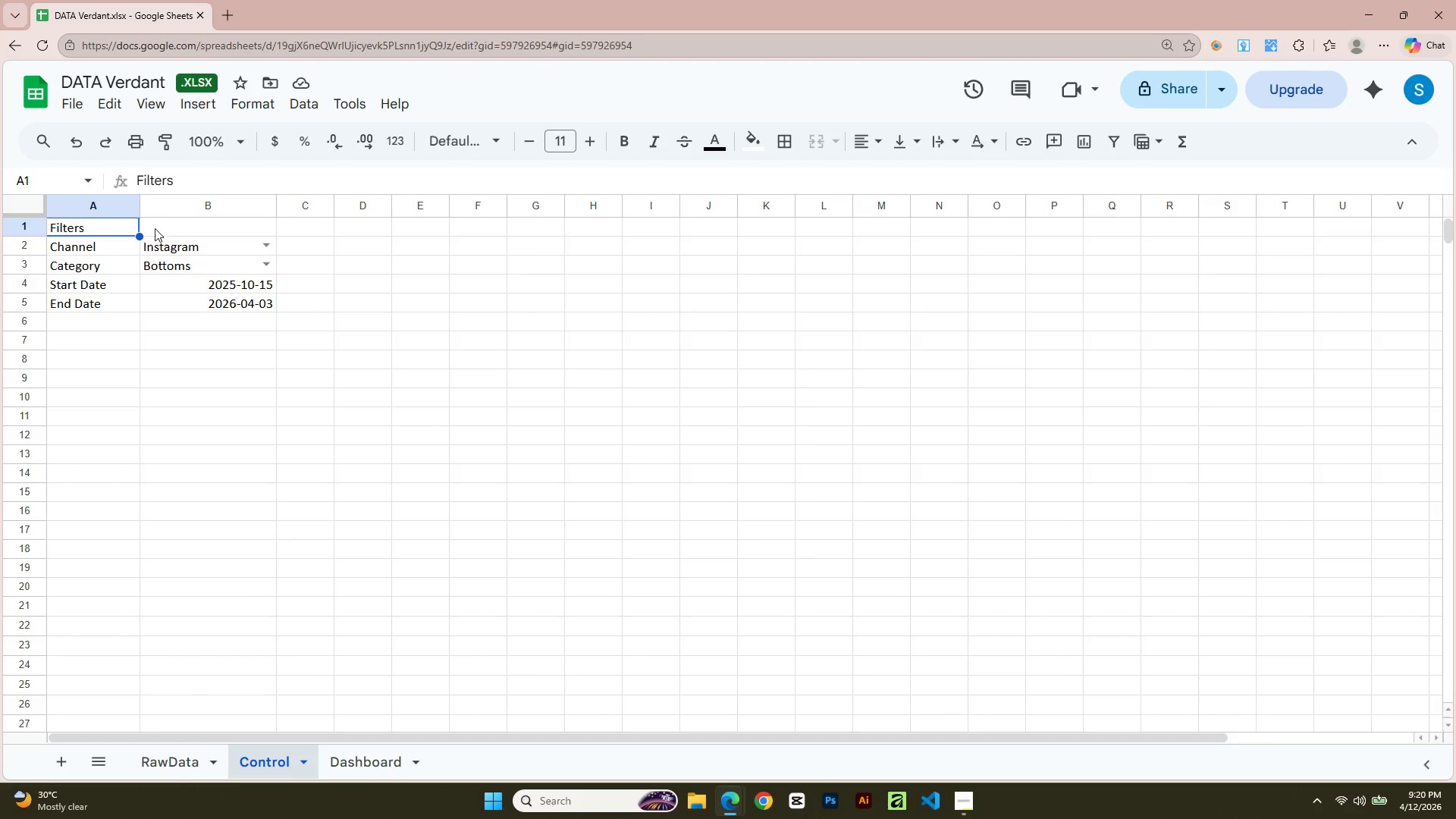 
key(Alt+AltLeft)
 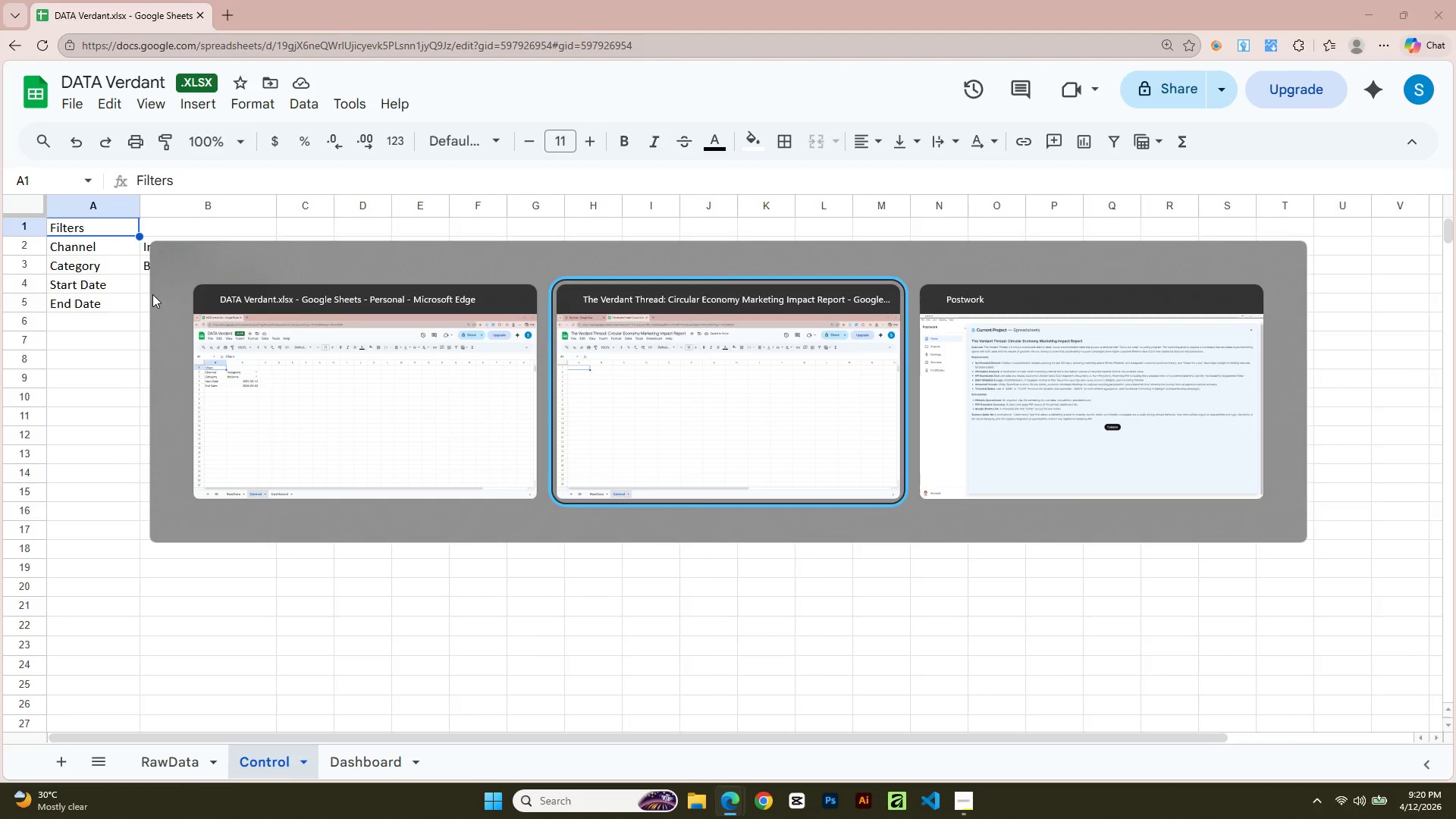 
key(Tab)
type(FI)
key(Backspace)
type(ilters)
 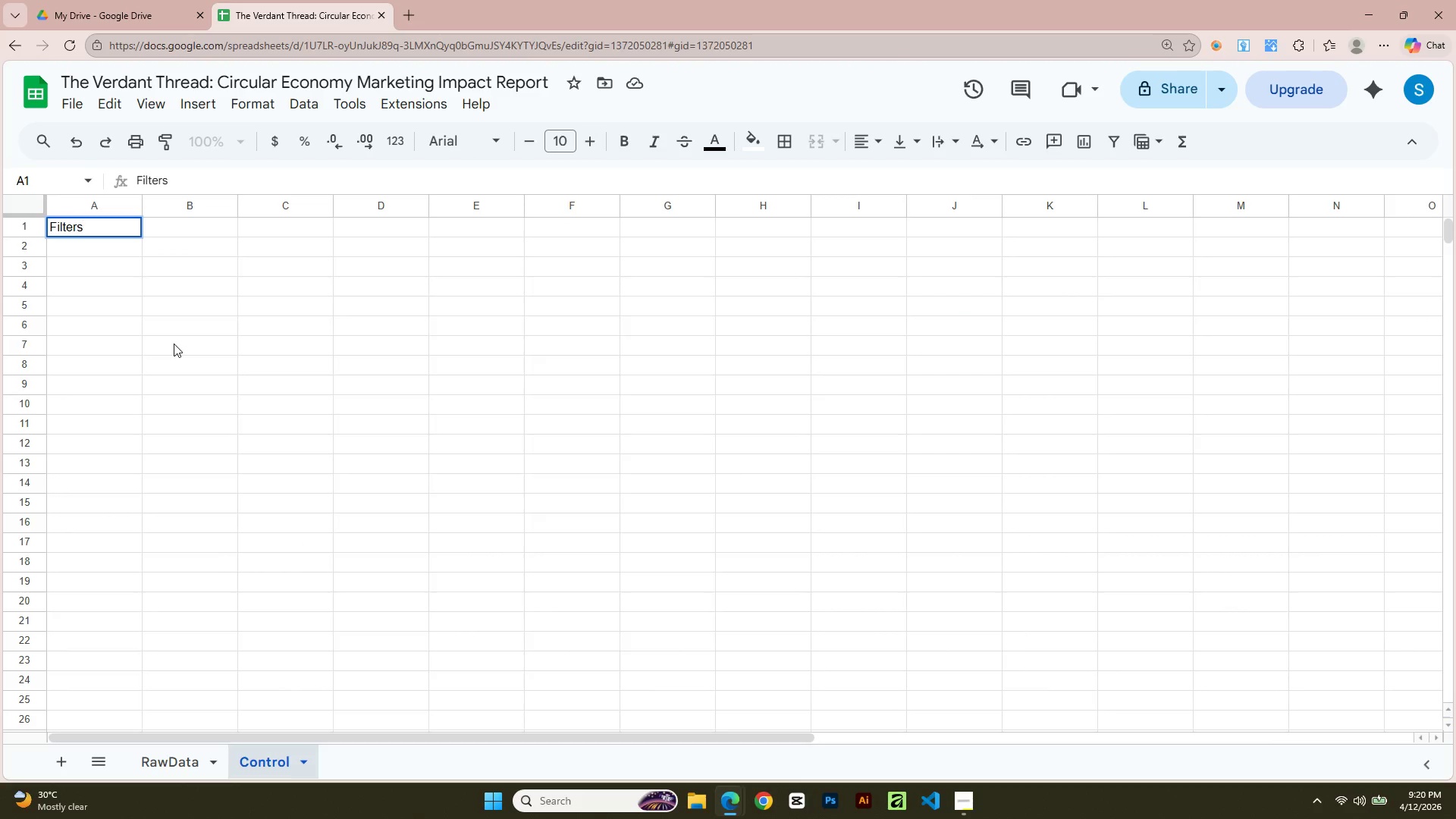 
left_click([96, 249])
 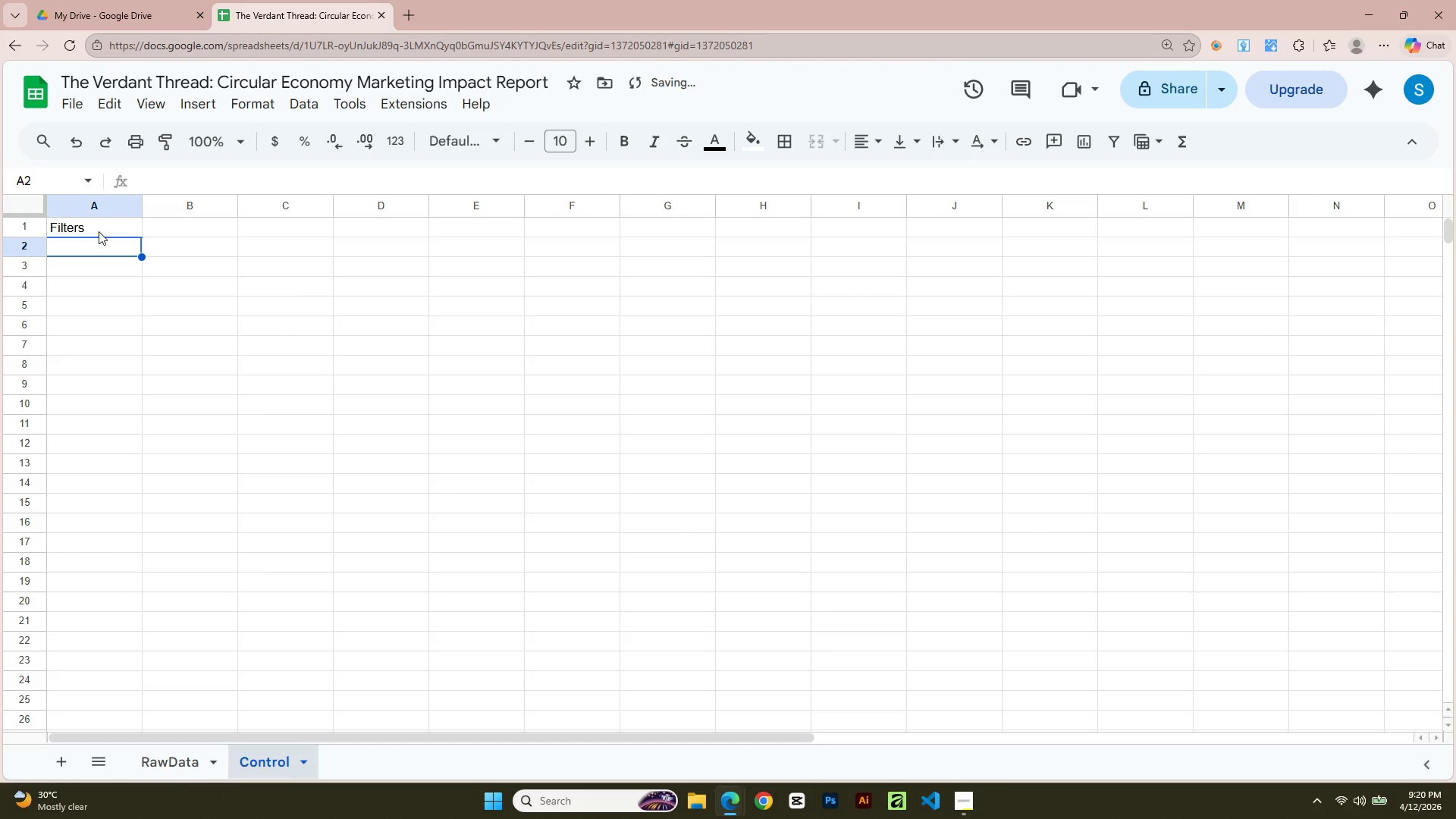 
left_click([99, 231])
 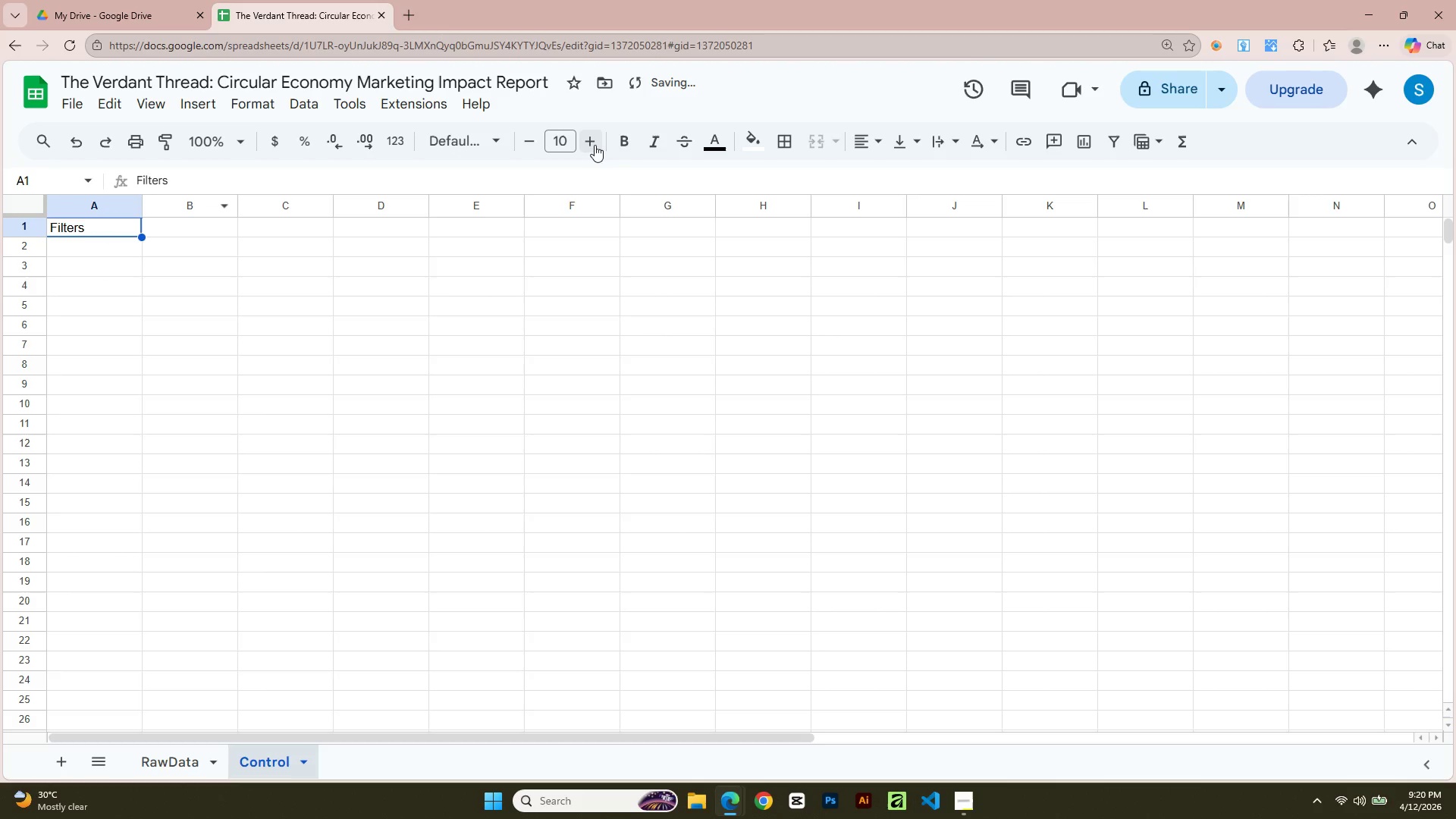 
left_click([592, 143])
 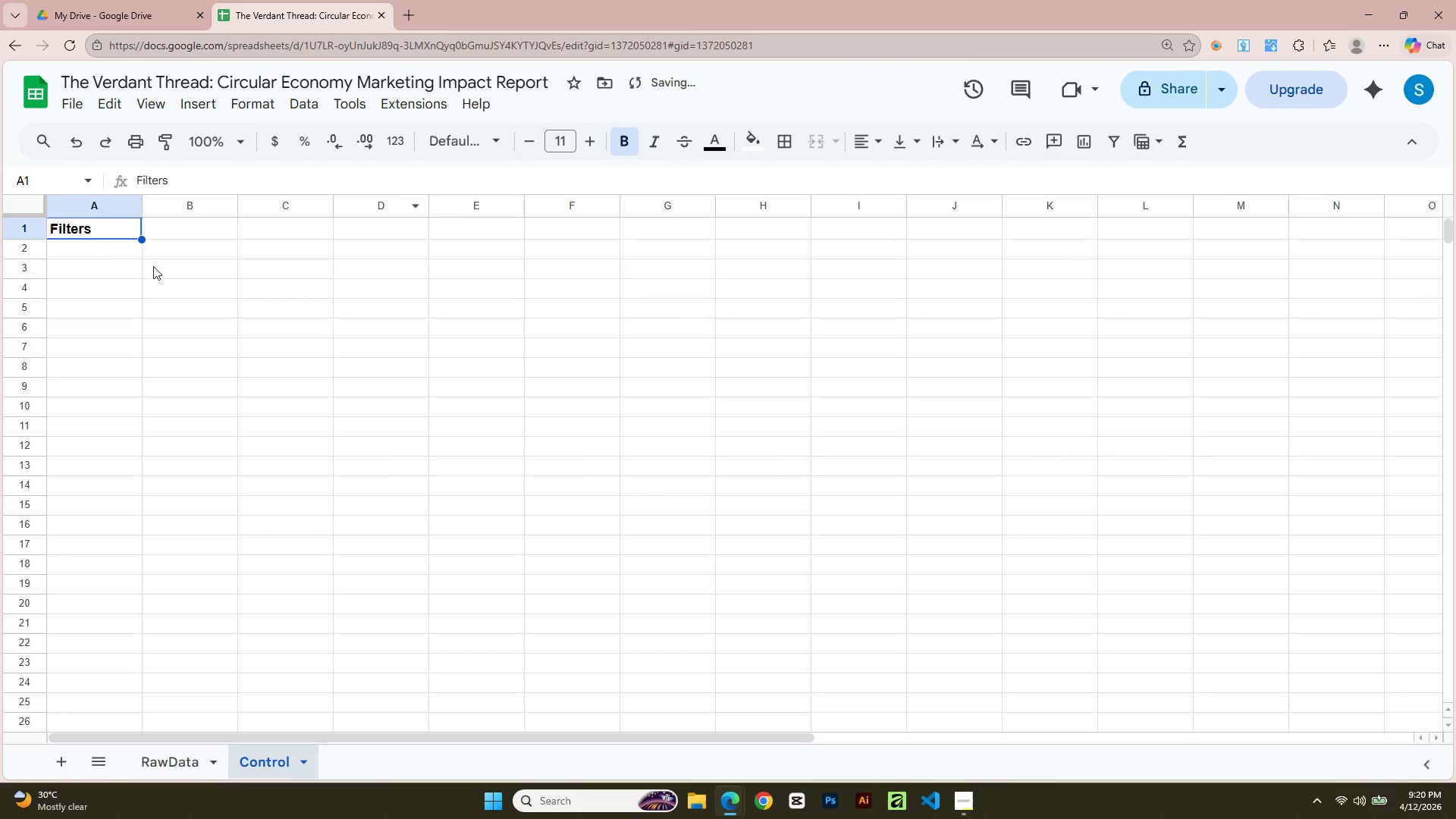 
left_click([96, 249])
 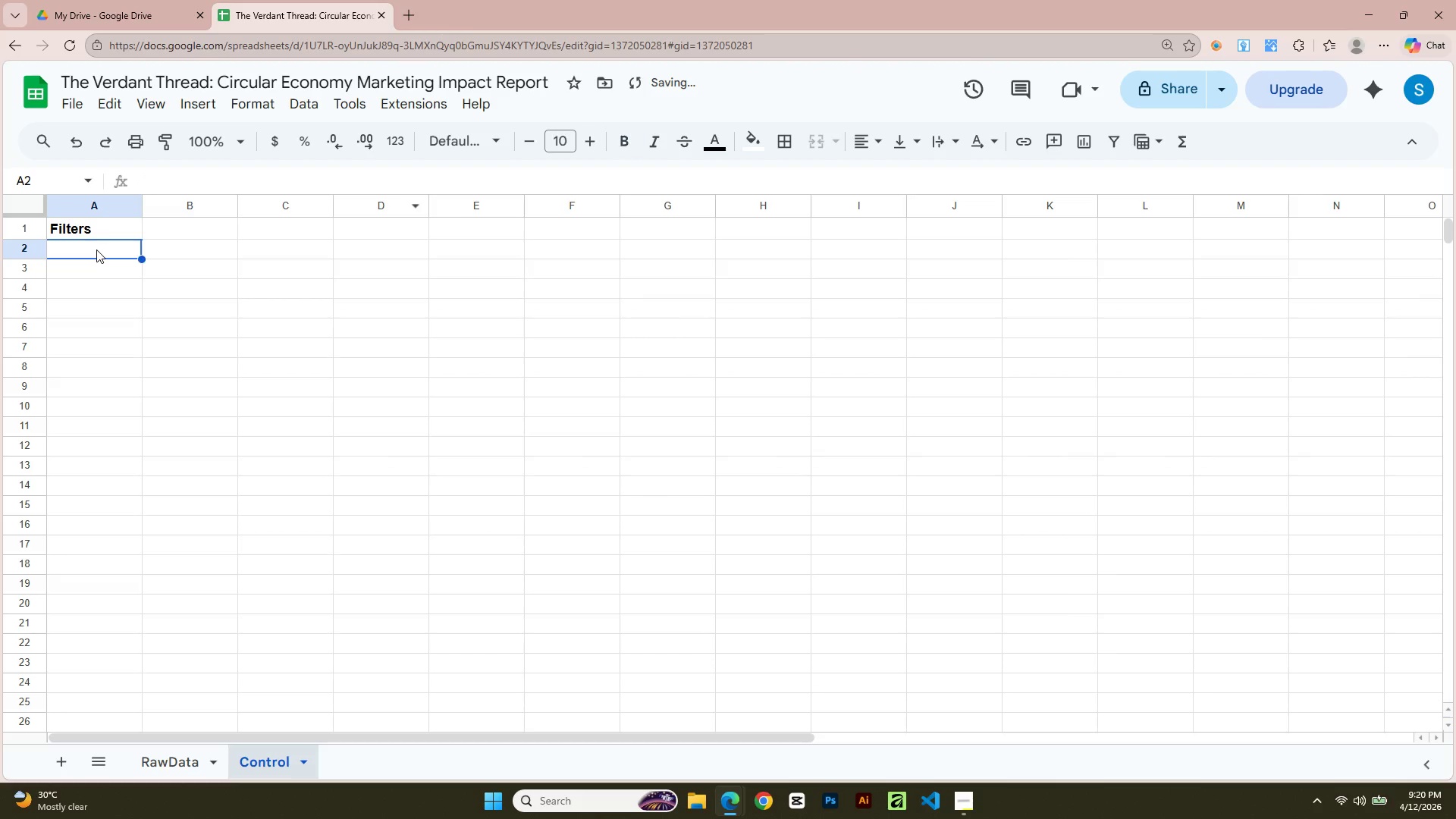 
key(Alt+AltLeft)
 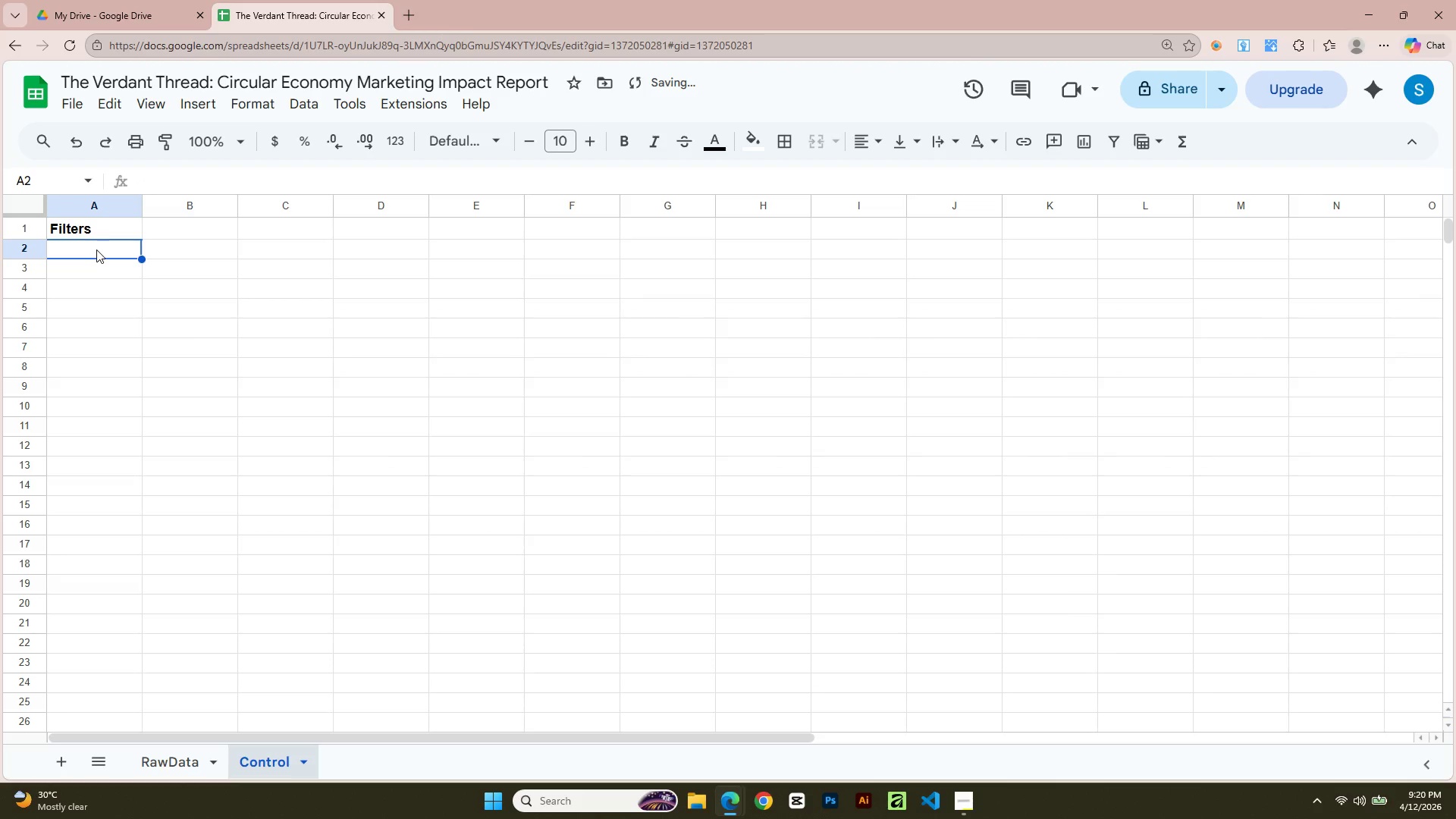 
key(Tab)
key(Tab)
type(Channel)
 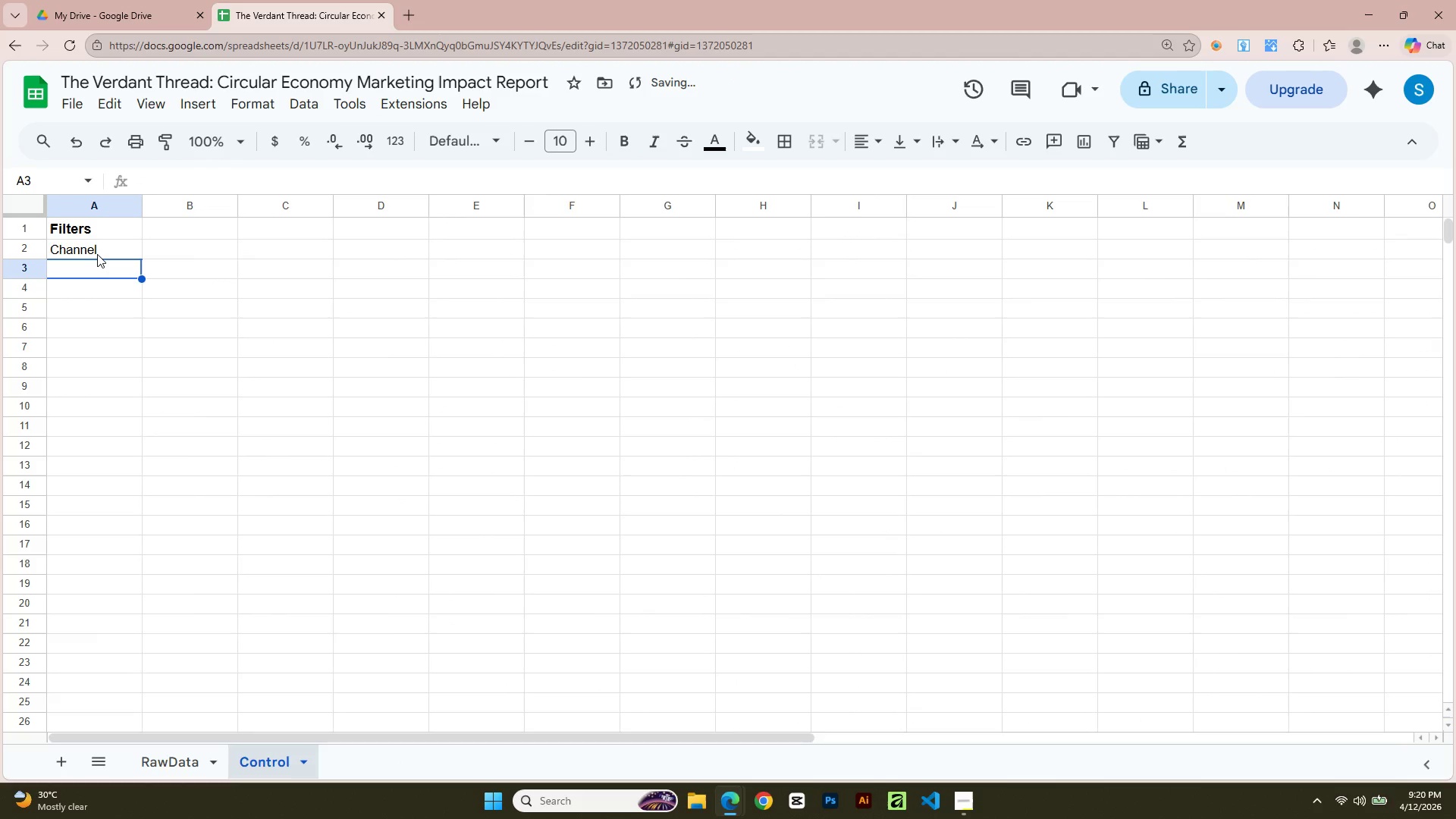 
hold_key(key=AltLeft, duration=0.31)
 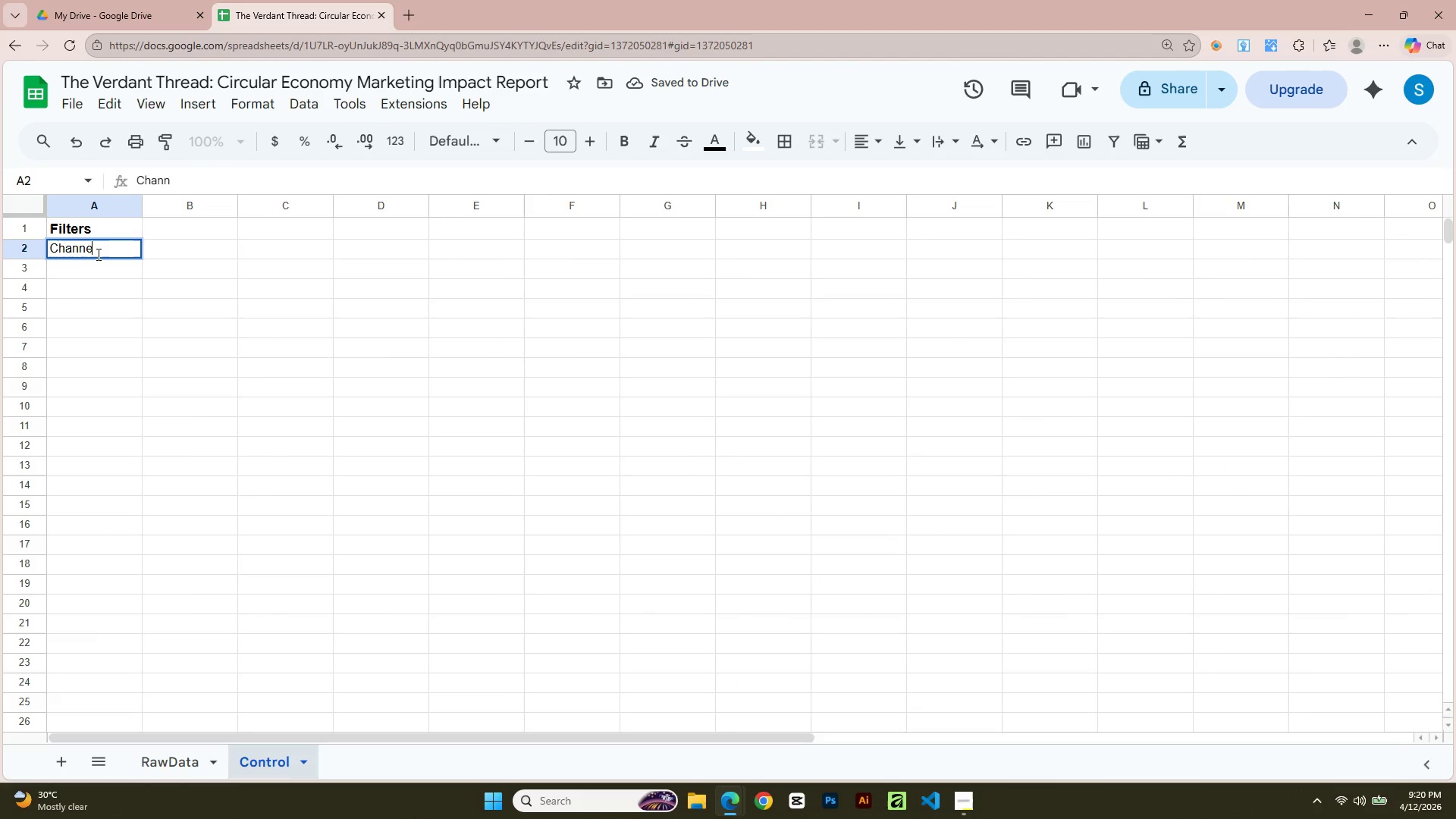 
key(Enter)
 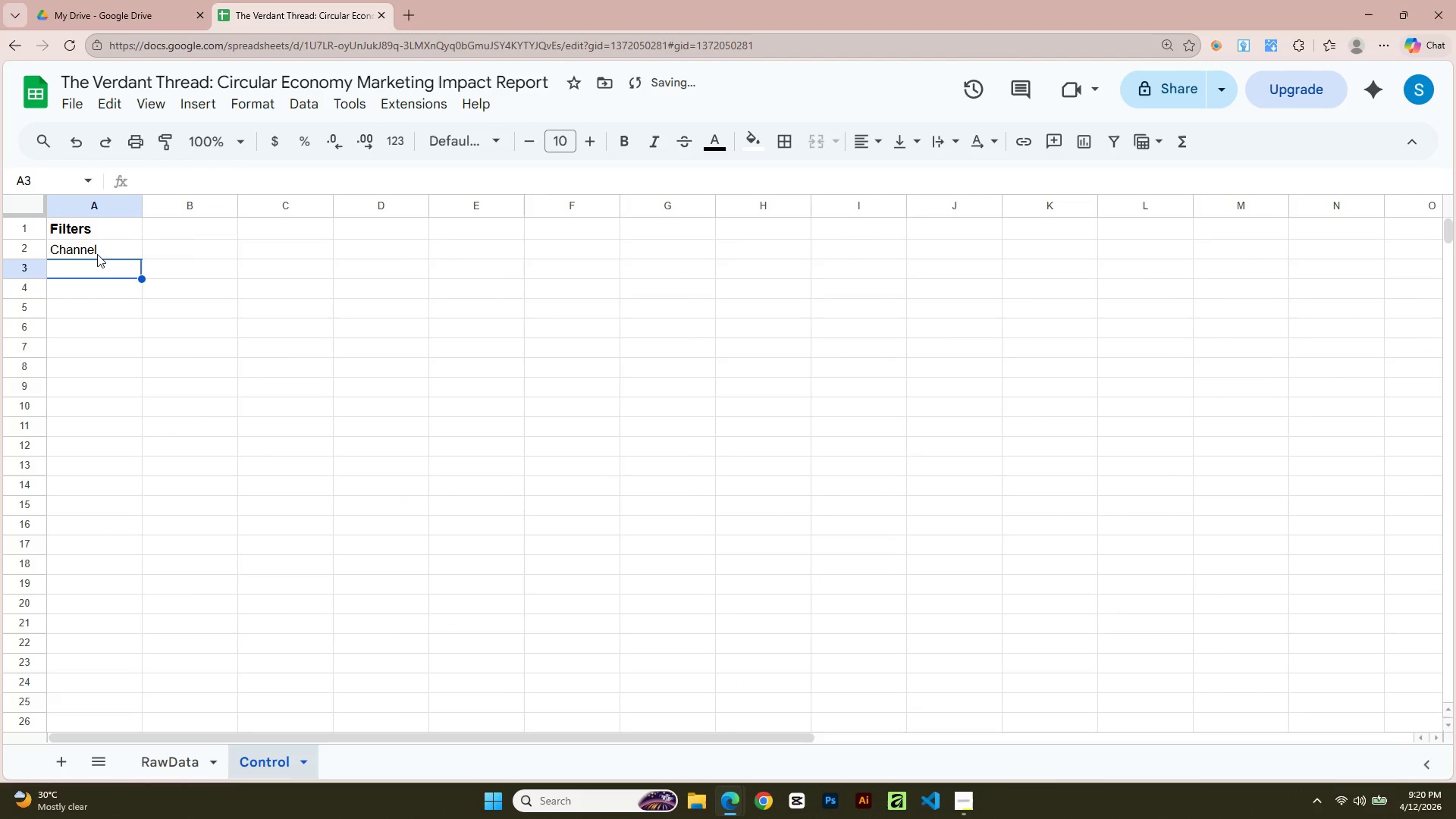 
key(Alt+AltLeft)
 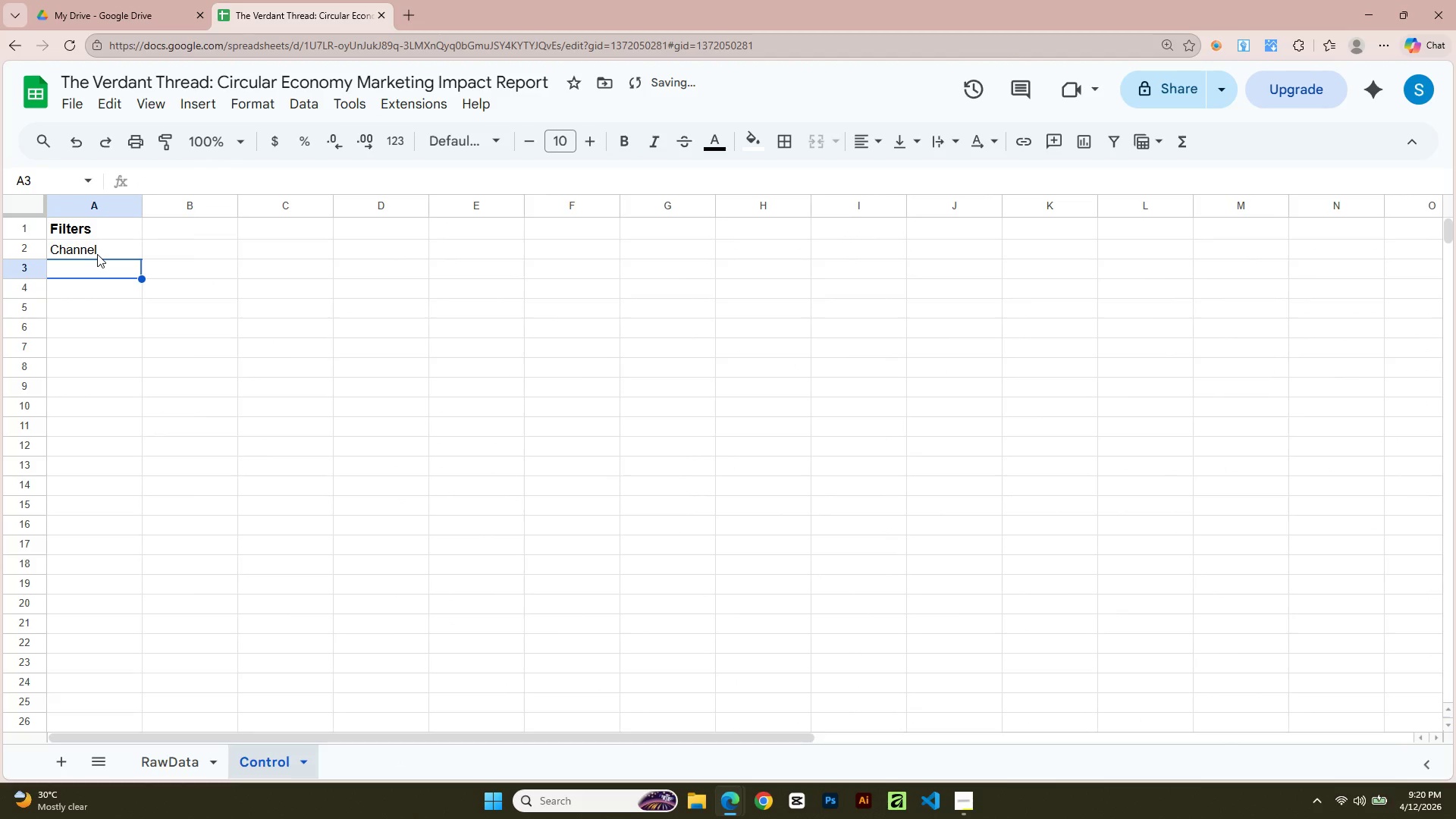 
key(Alt+Tab)
 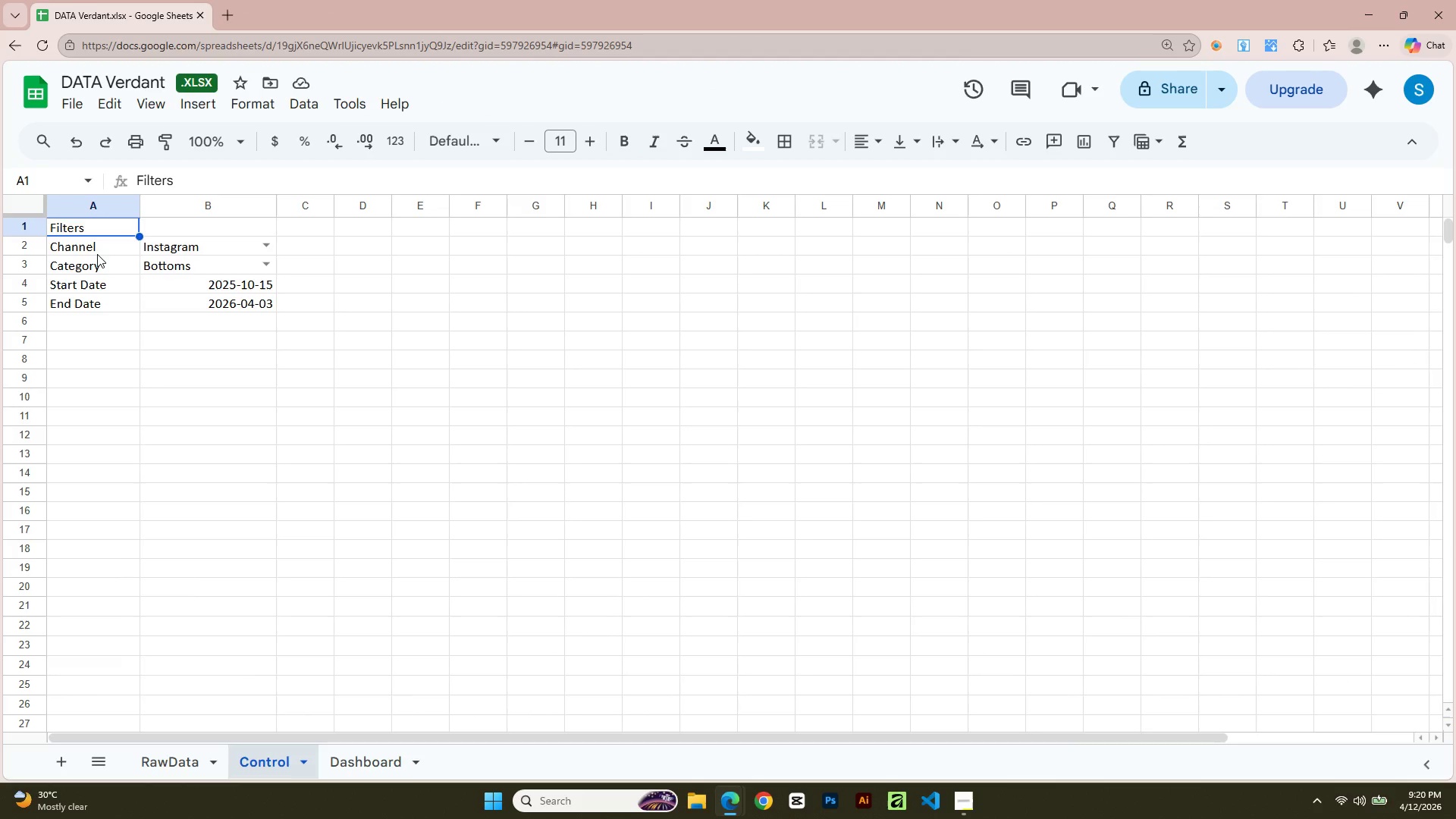 
key(Alt+AltLeft)
 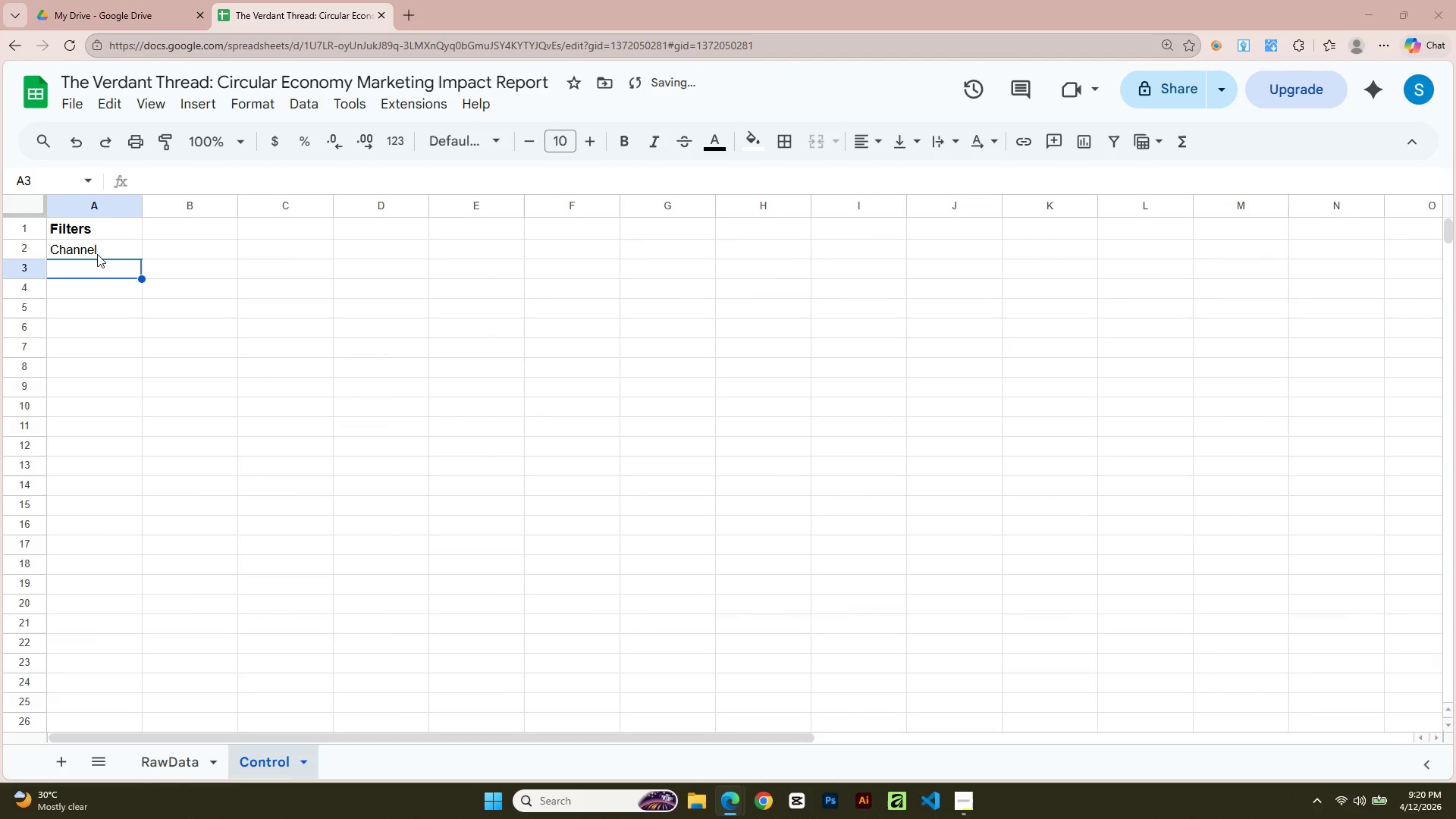 
key(Tab)
type(Category)
 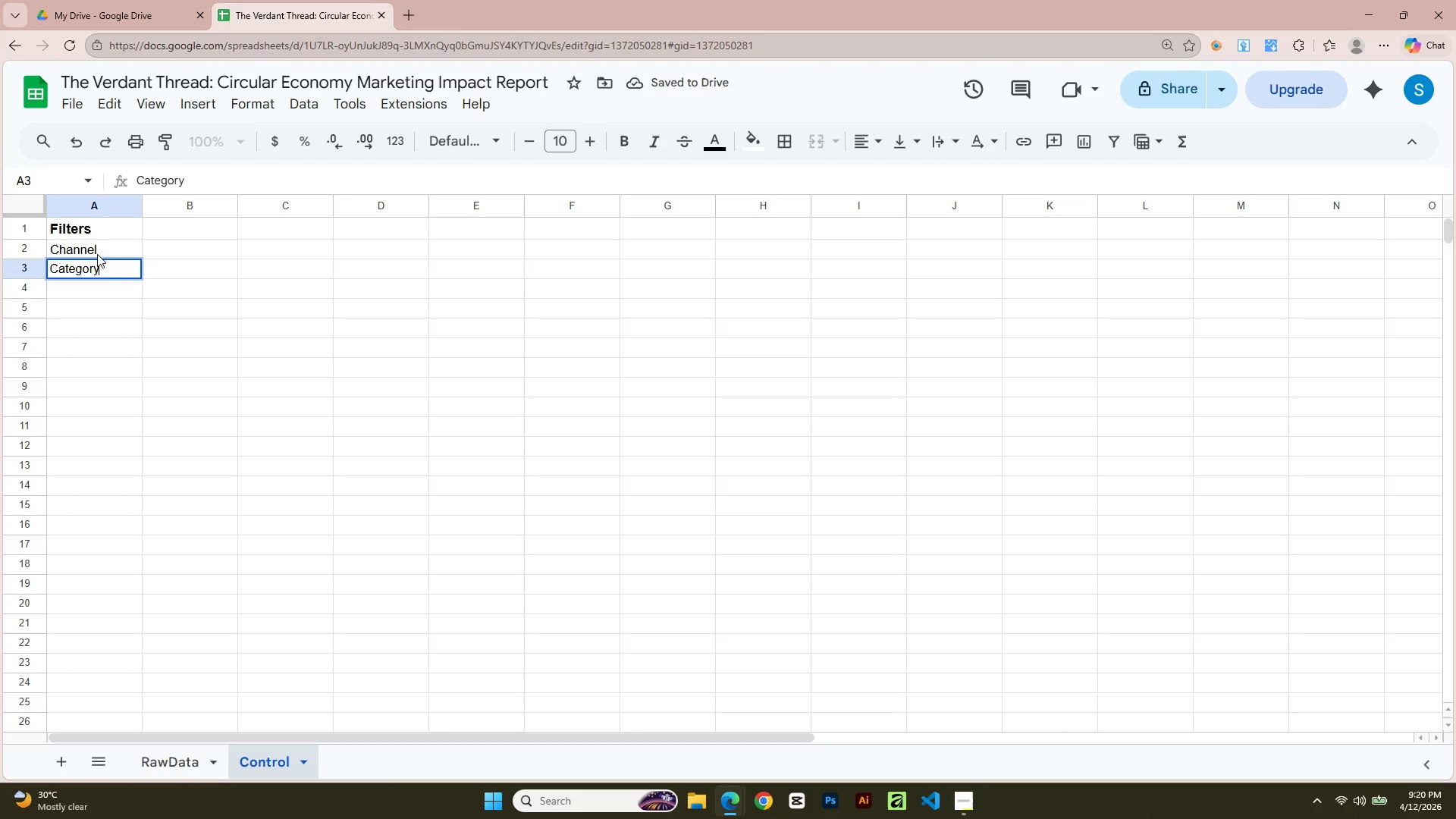 
key(Enter)
 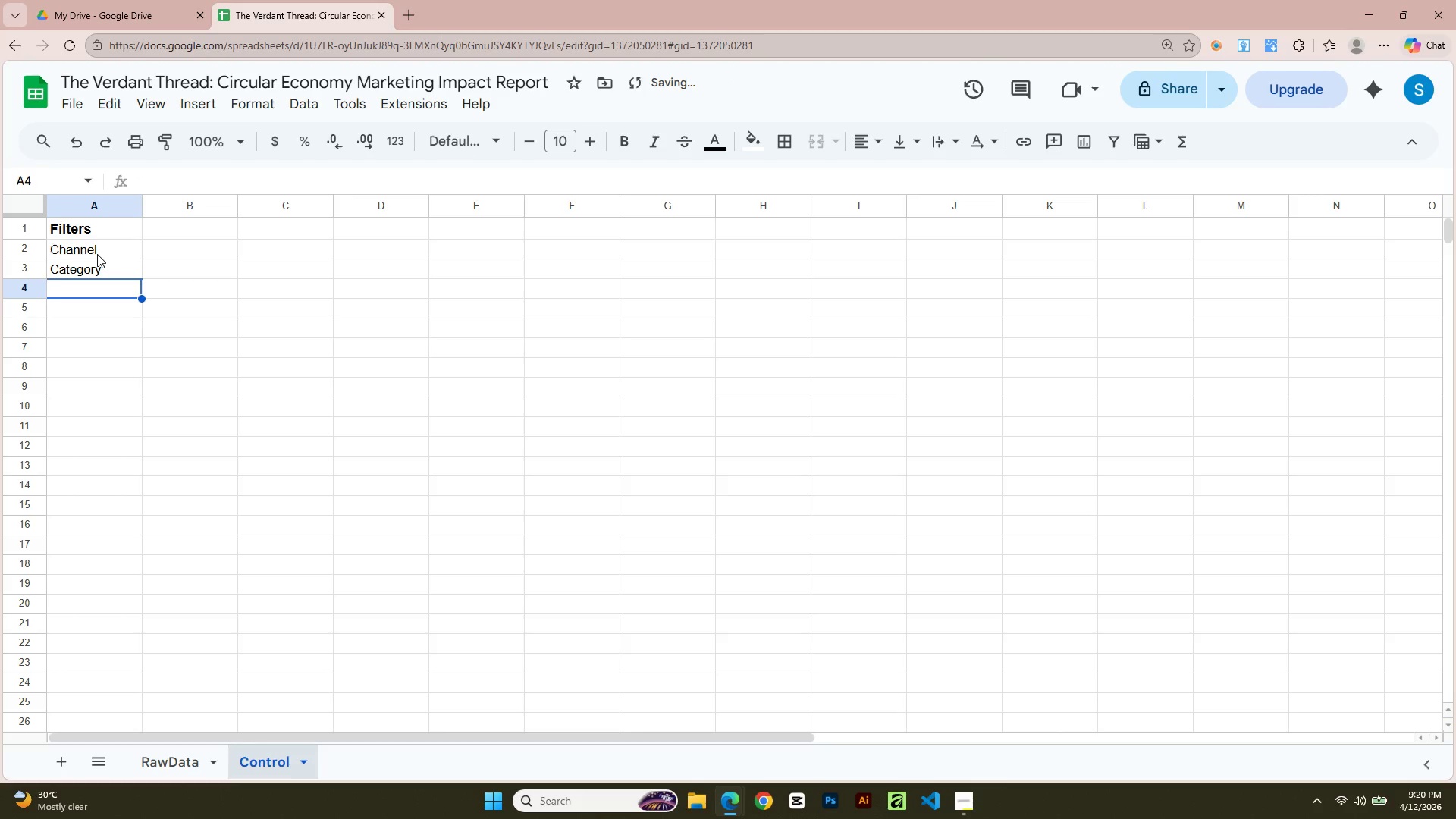 
key(Alt+AltLeft)
 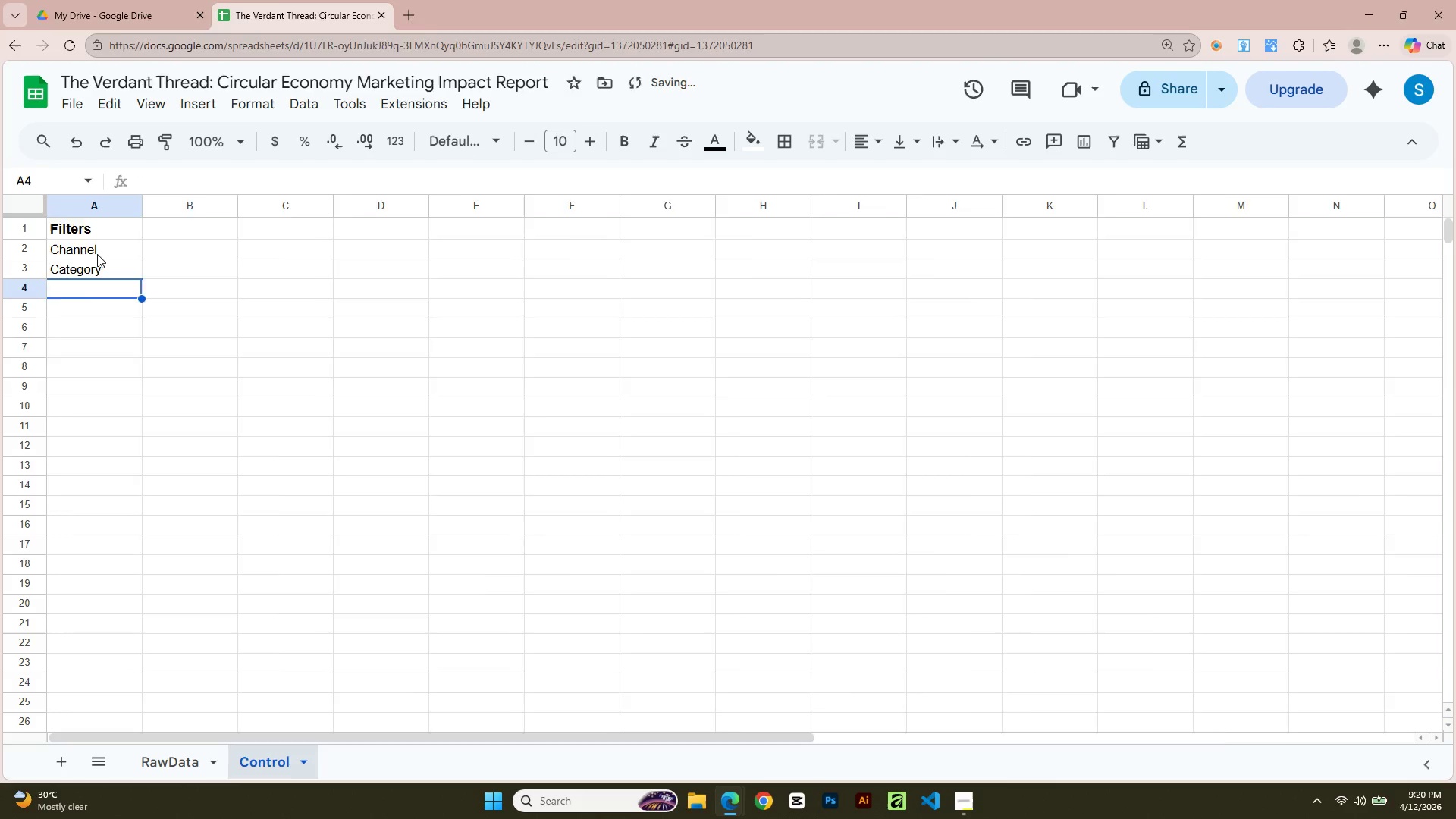 
key(Alt+Tab)
 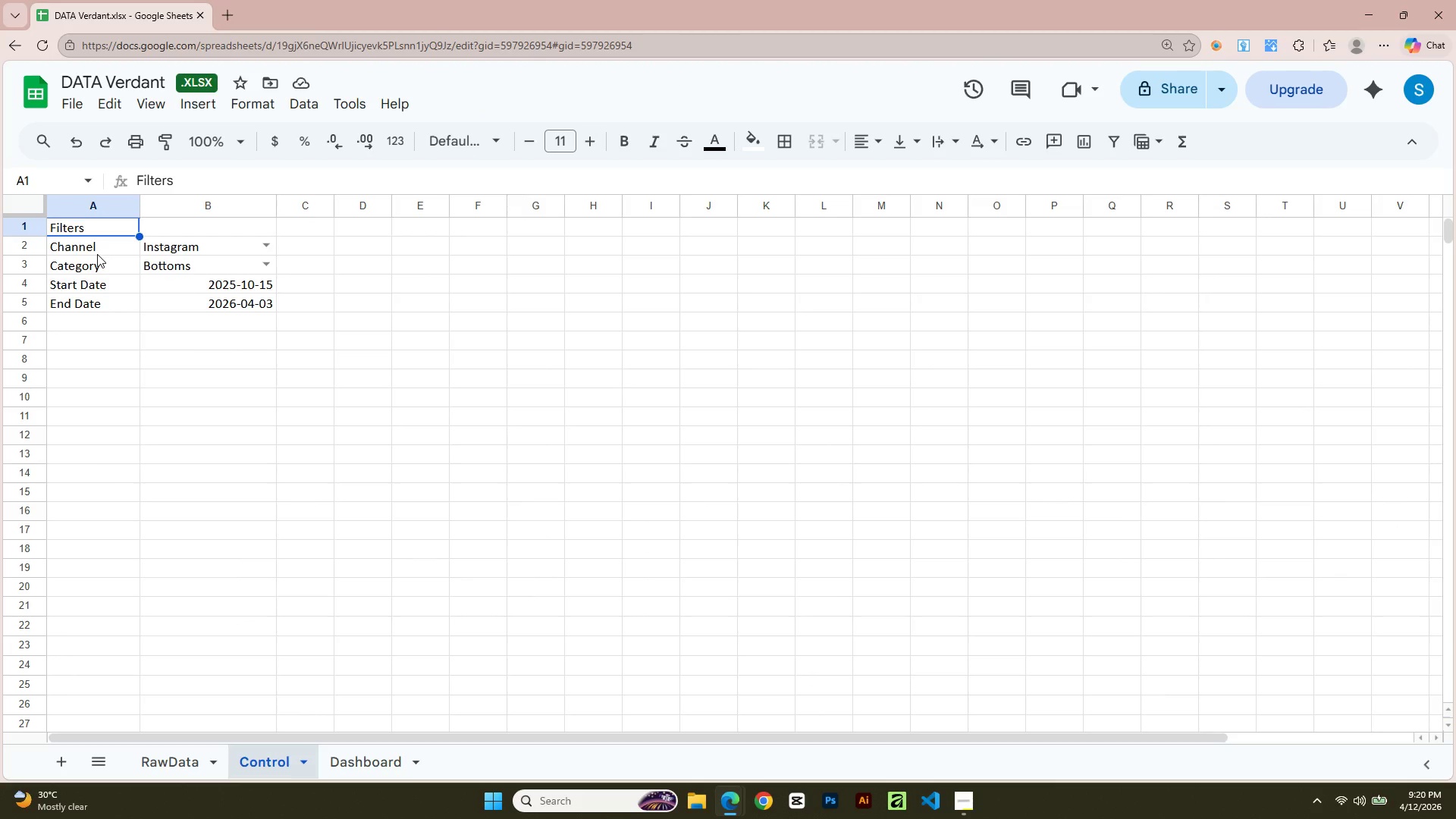 
key(Alt+AltLeft)
 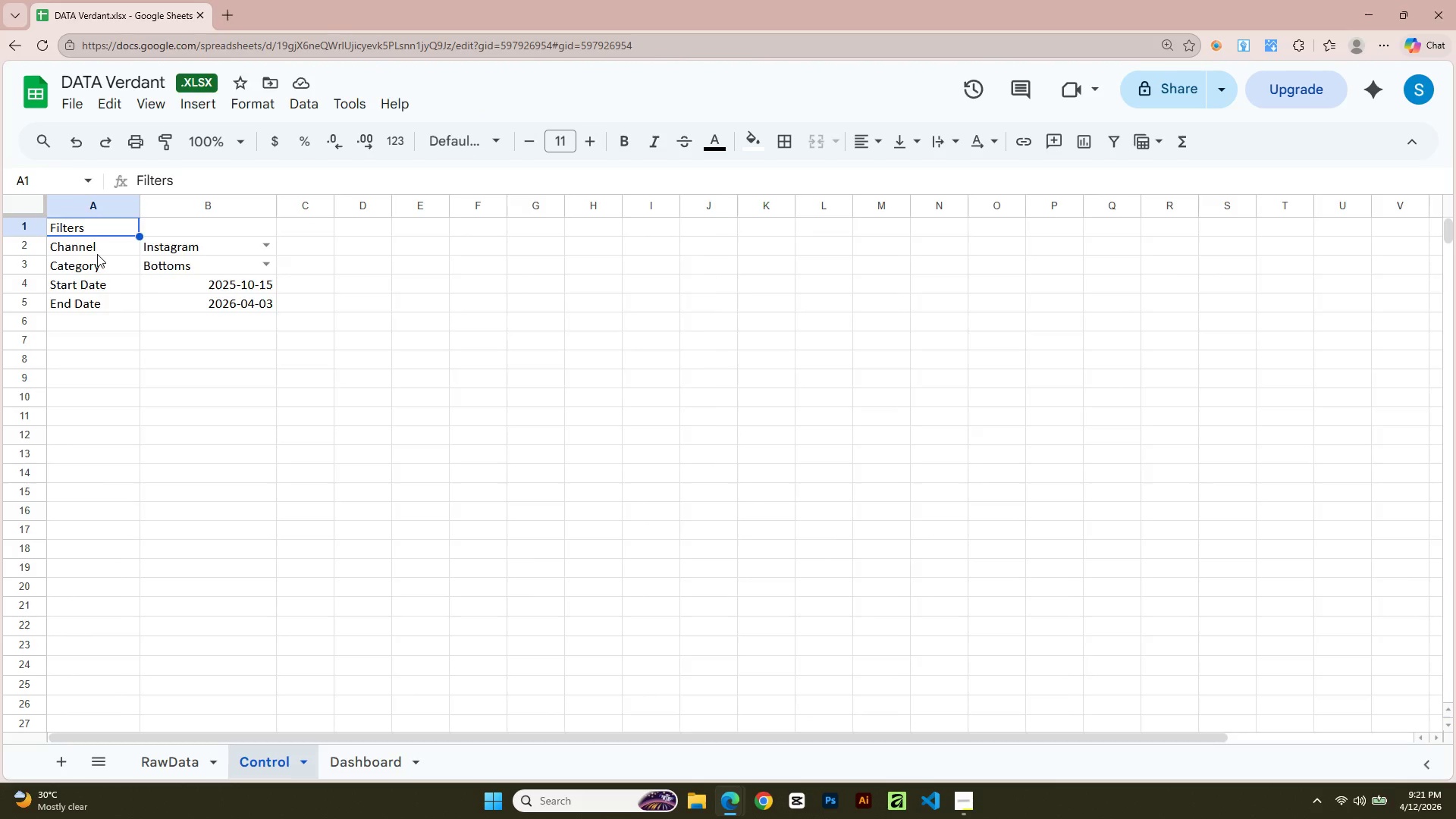 
key(Tab)
type(Start Date)
 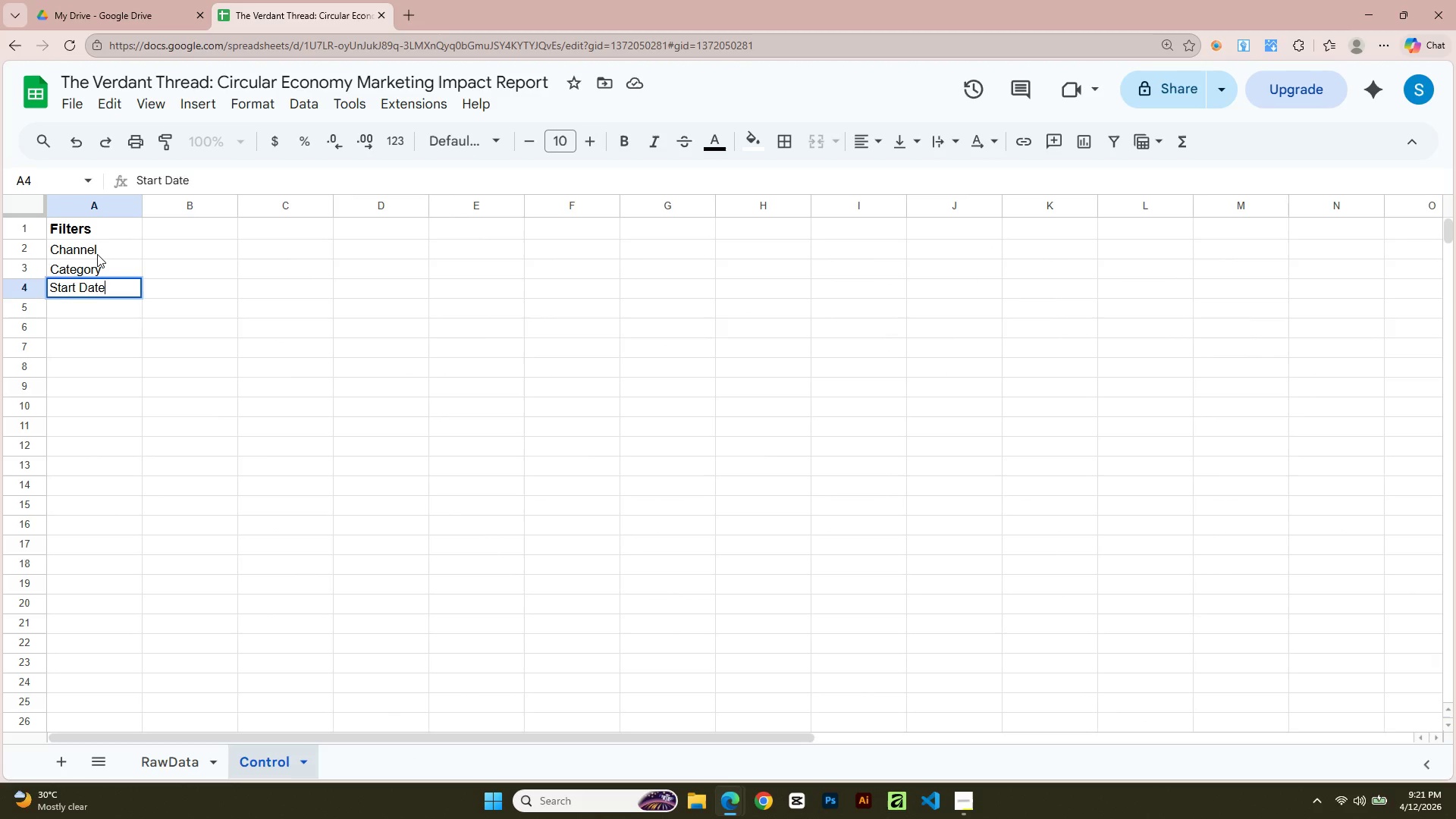 
key(Enter)
 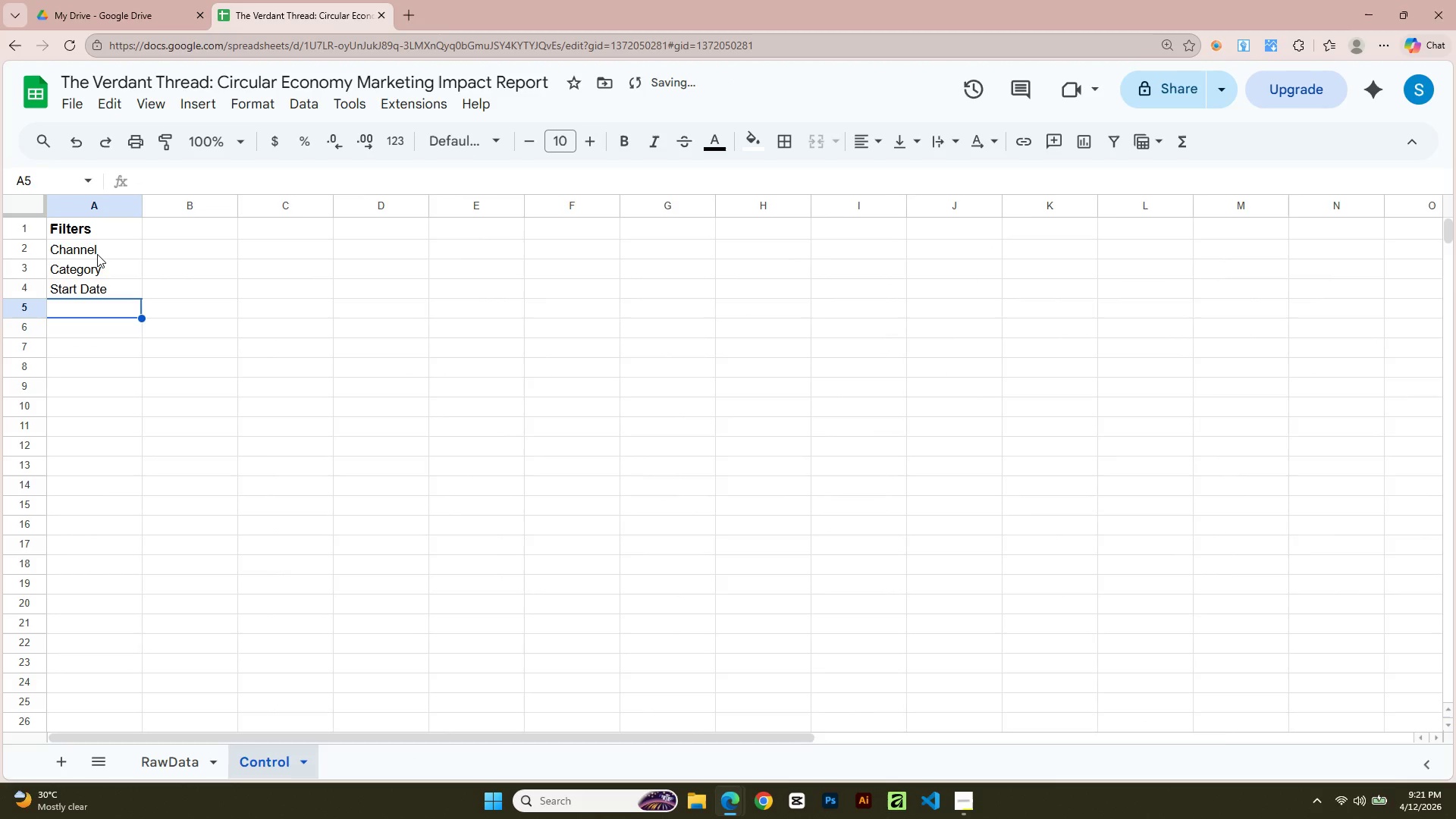 
key(Alt+AltLeft)
 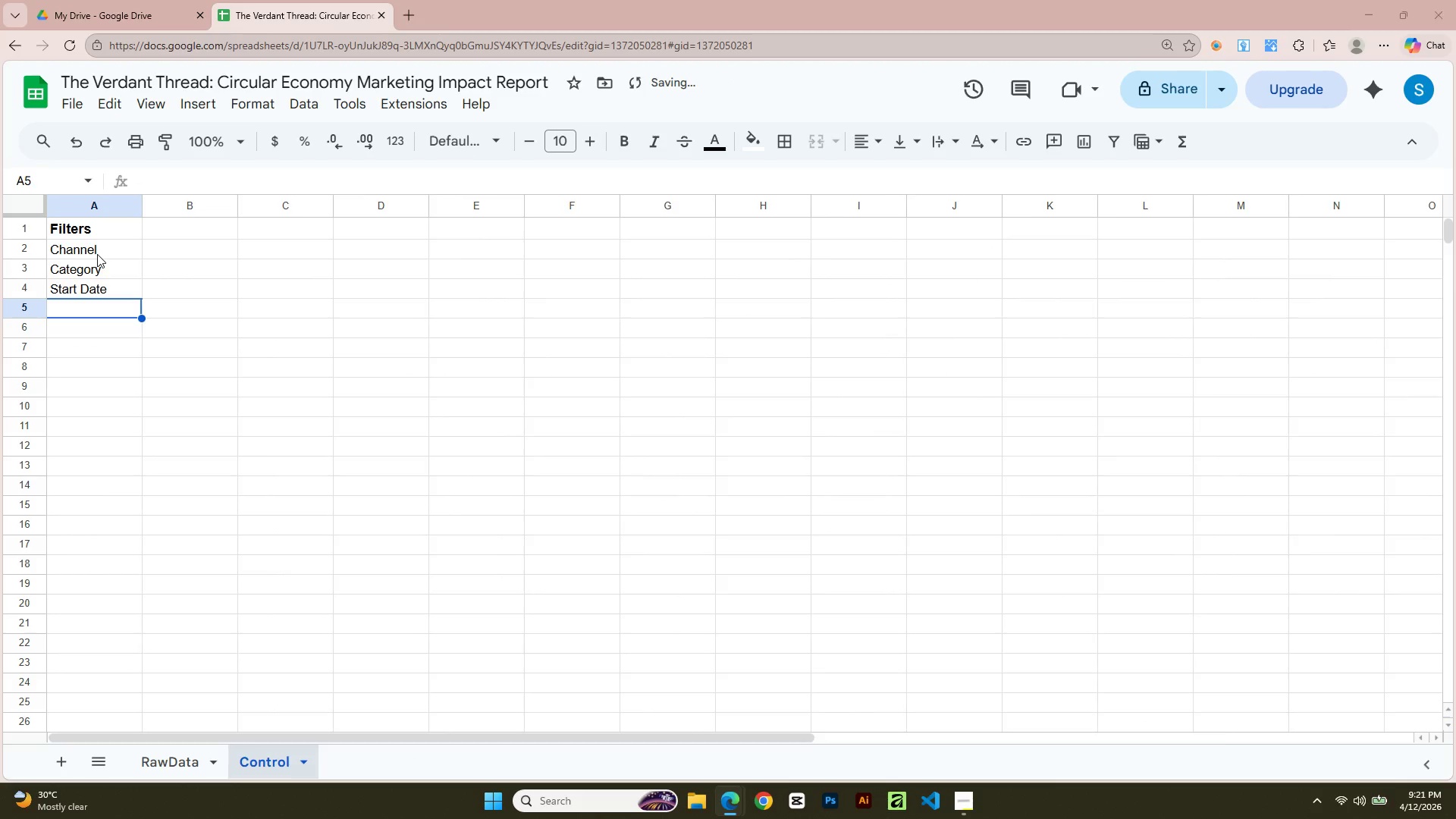 
key(Alt+Tab)
 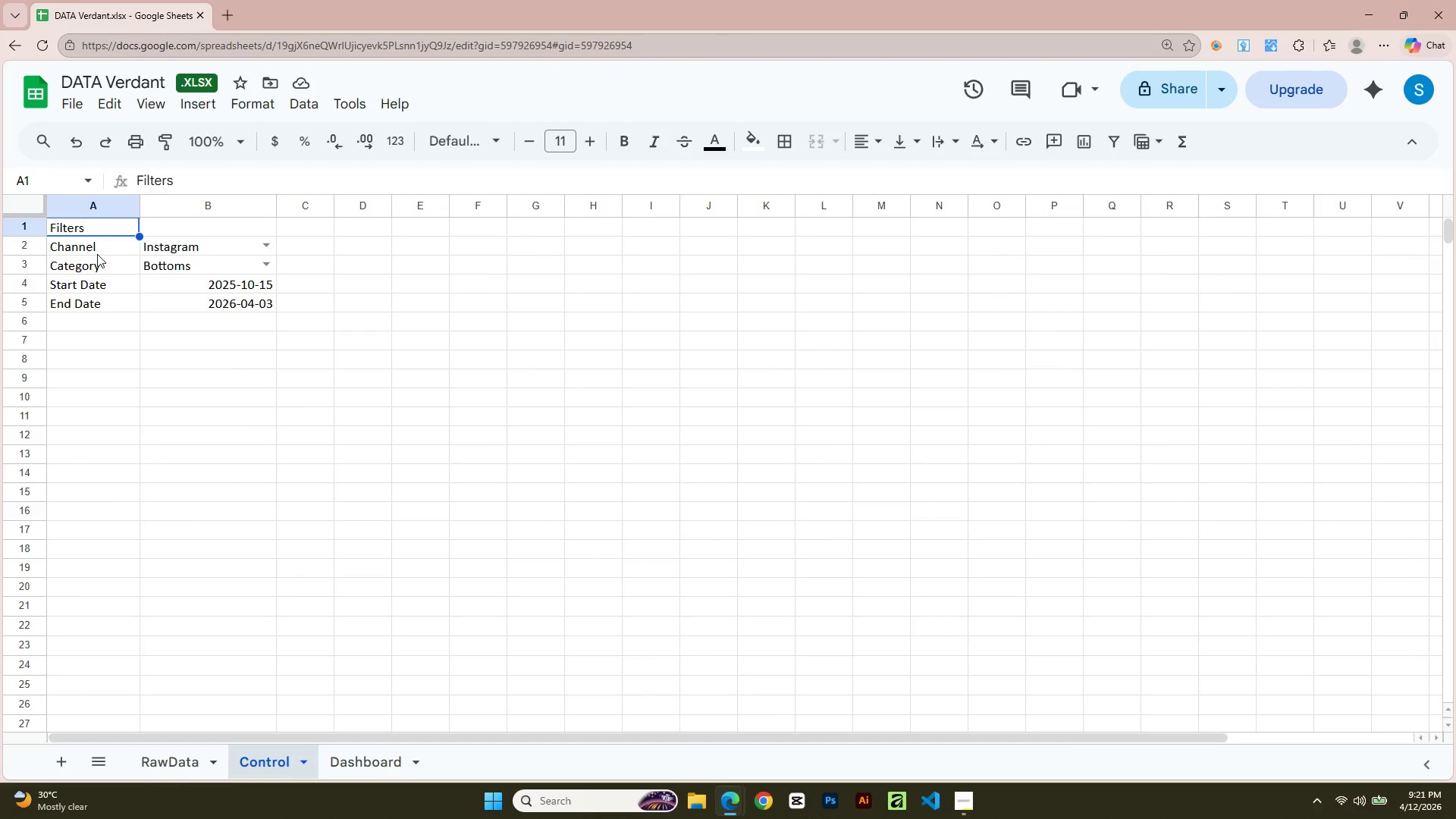 
key(Alt+AltLeft)
 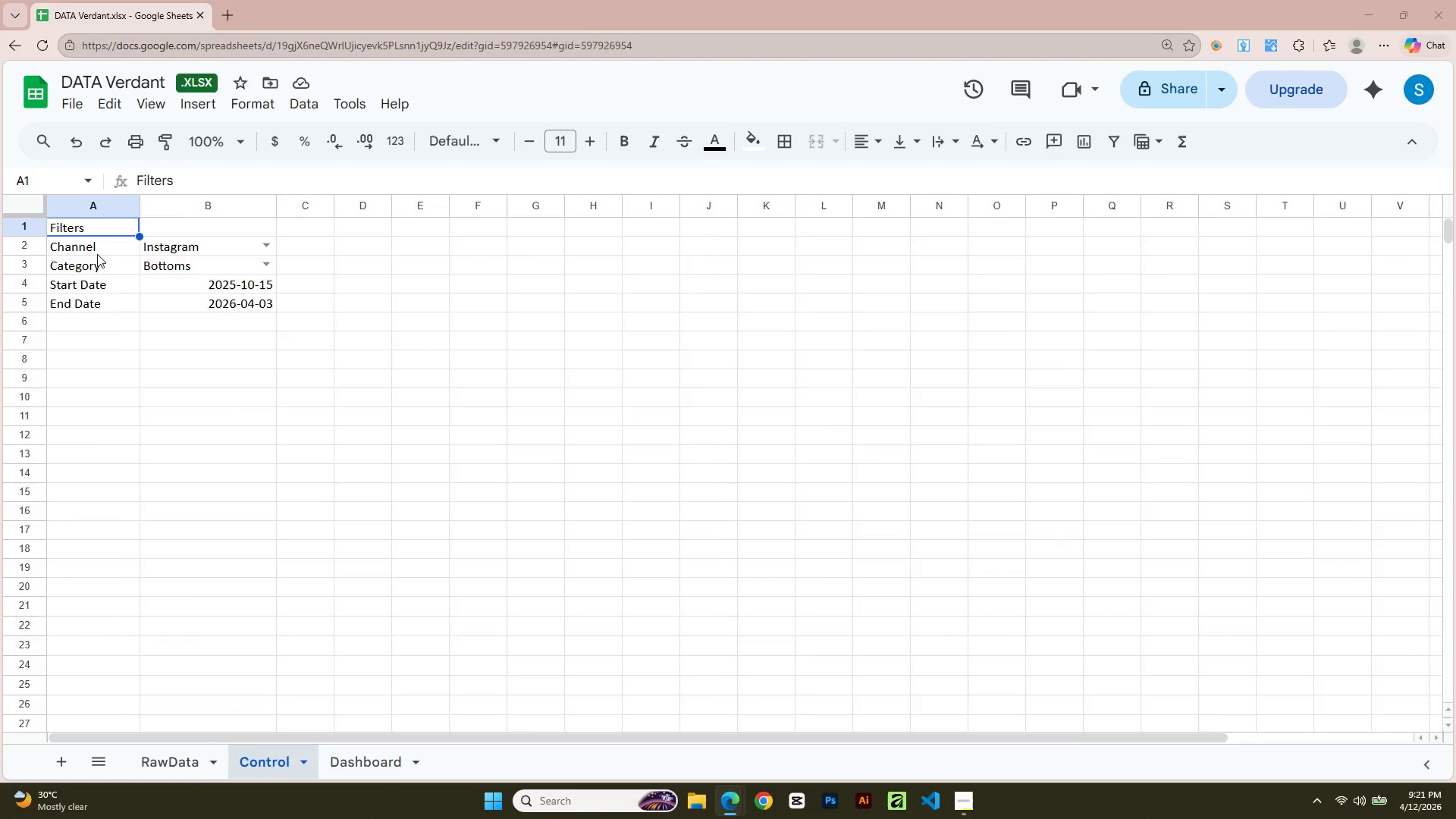 
key(Tab)
type(e)
key(Backspace)
type(End Date)
 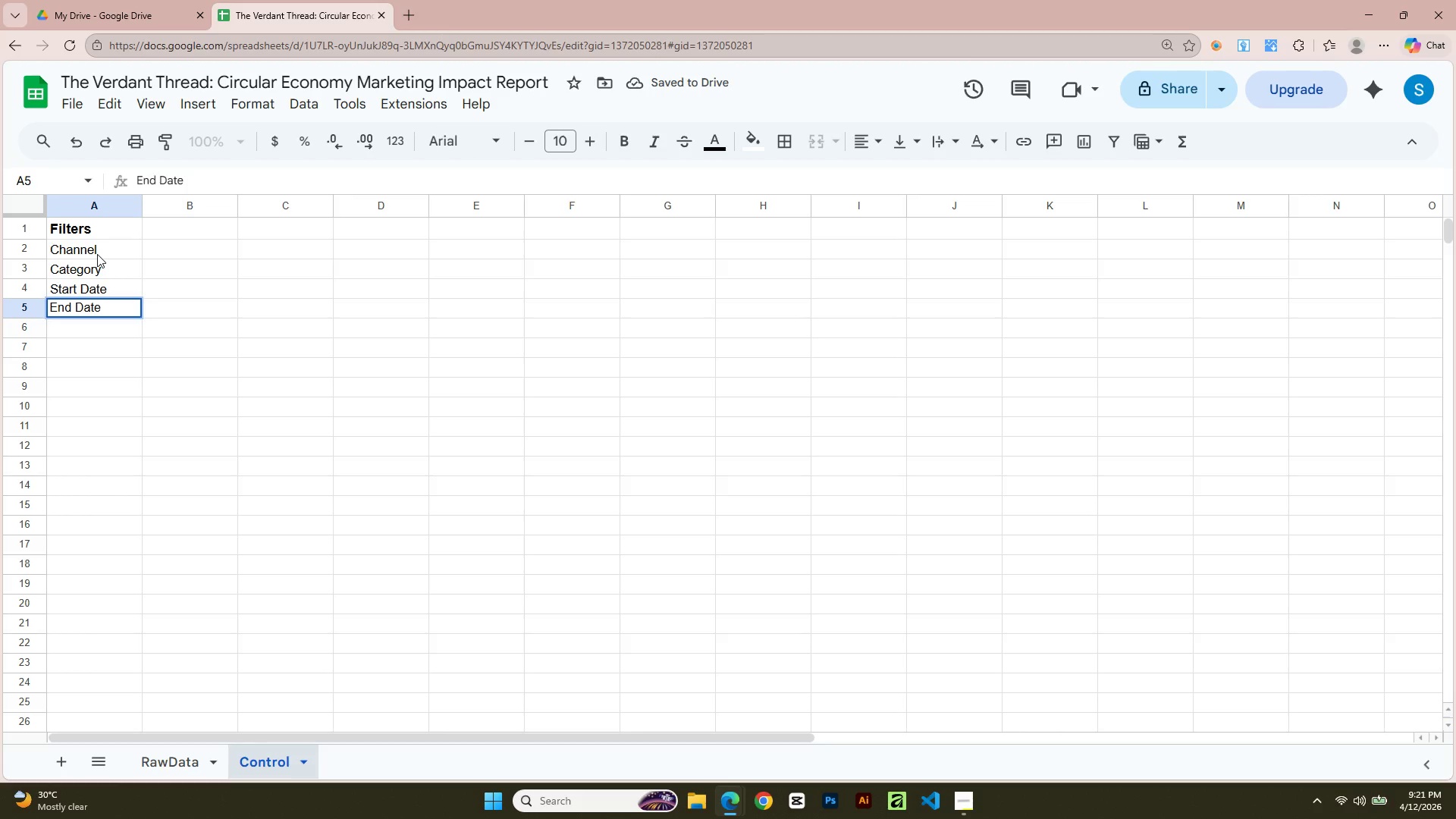 
 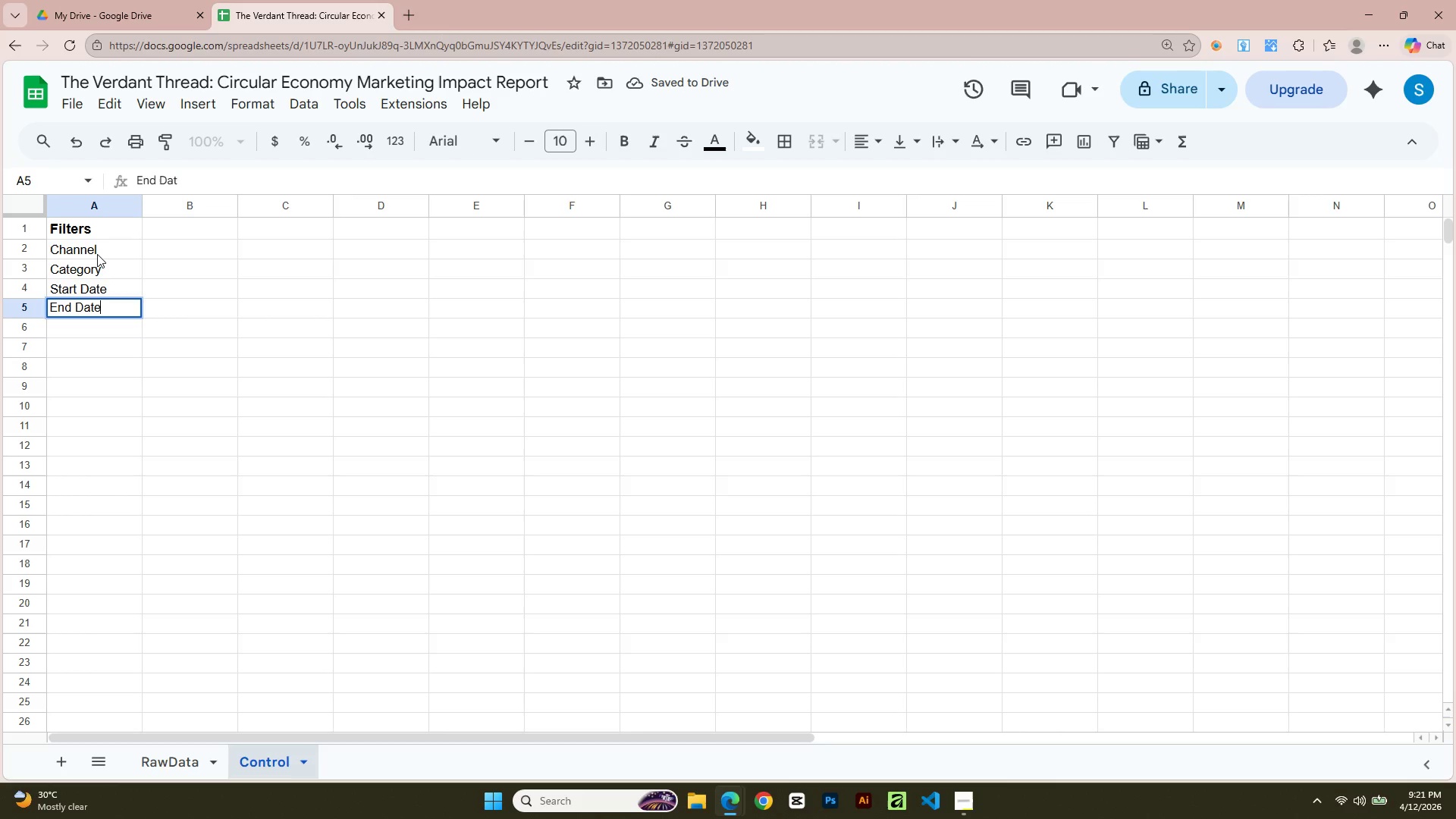 
key(Enter)
 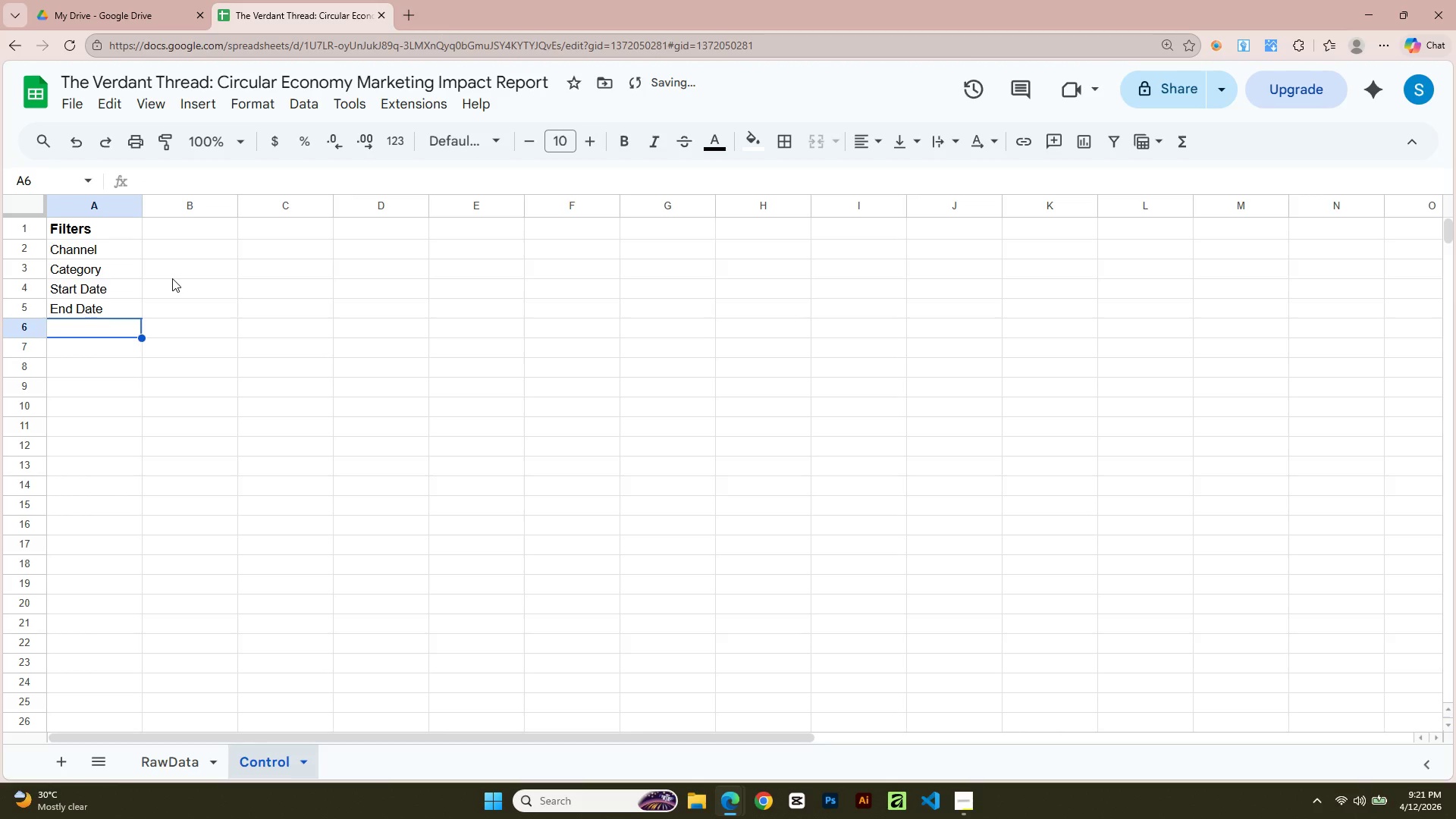 
left_click([172, 256])
 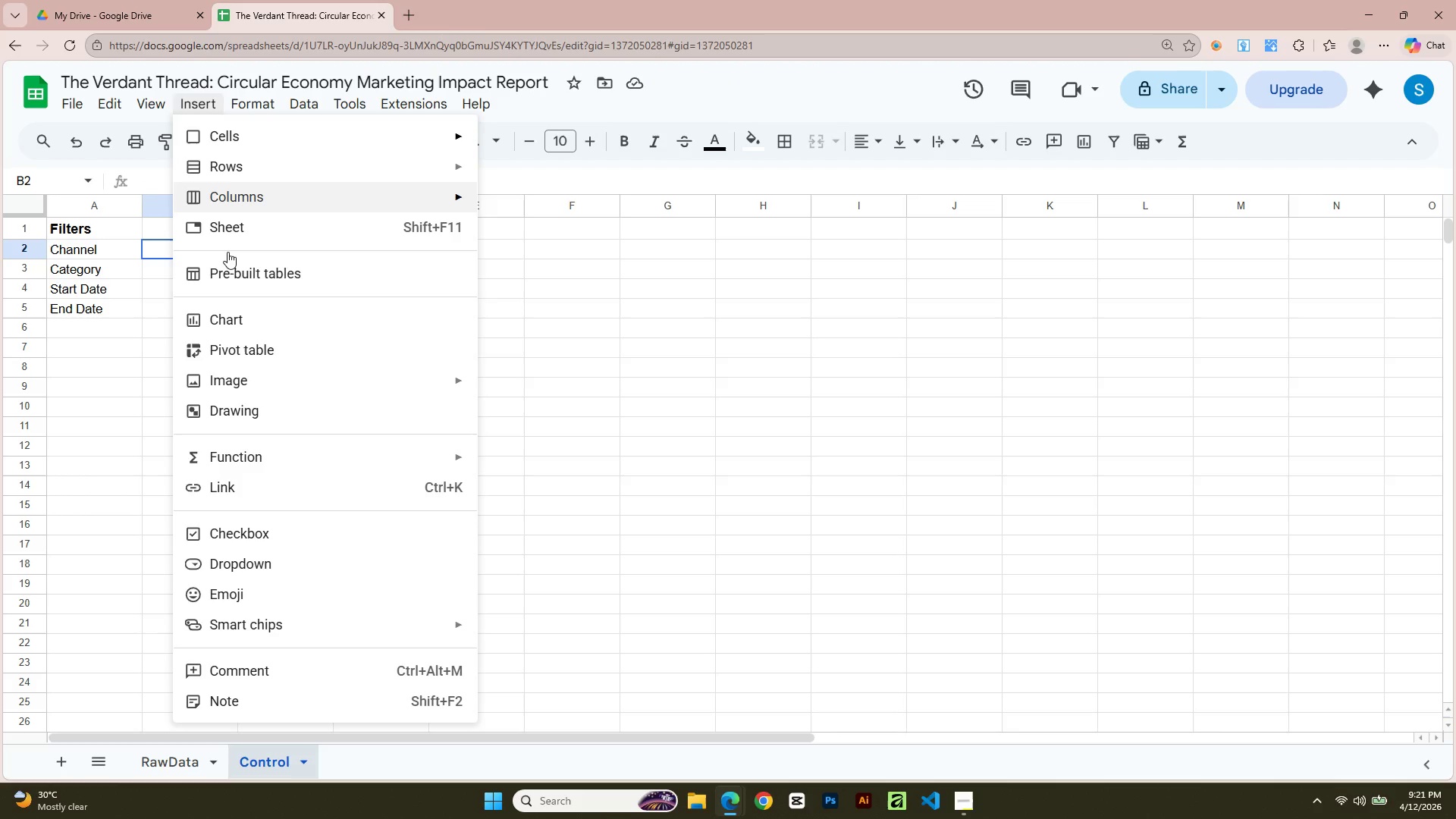 
wait(5.42)
 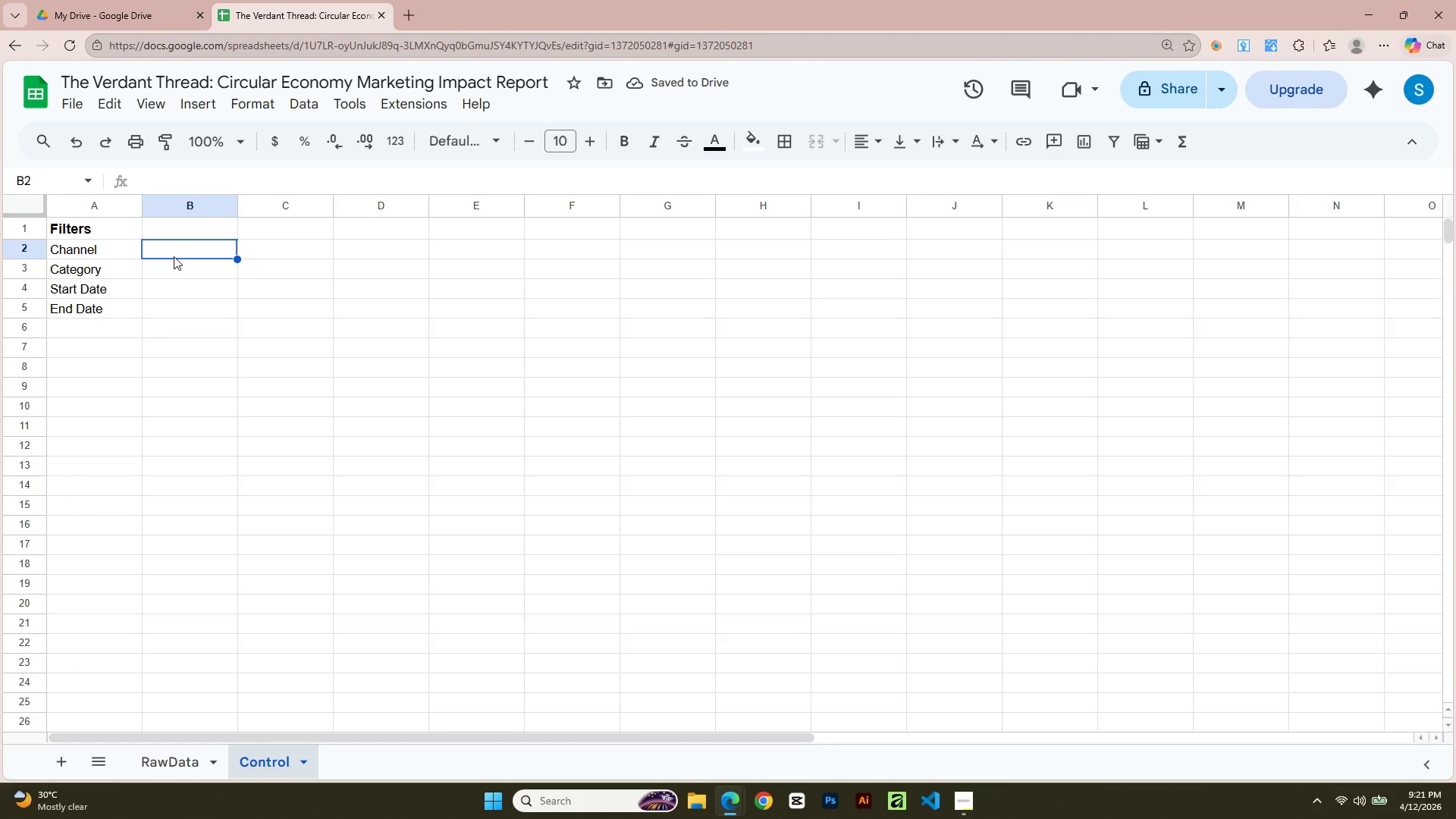 
left_click([300, 562])
 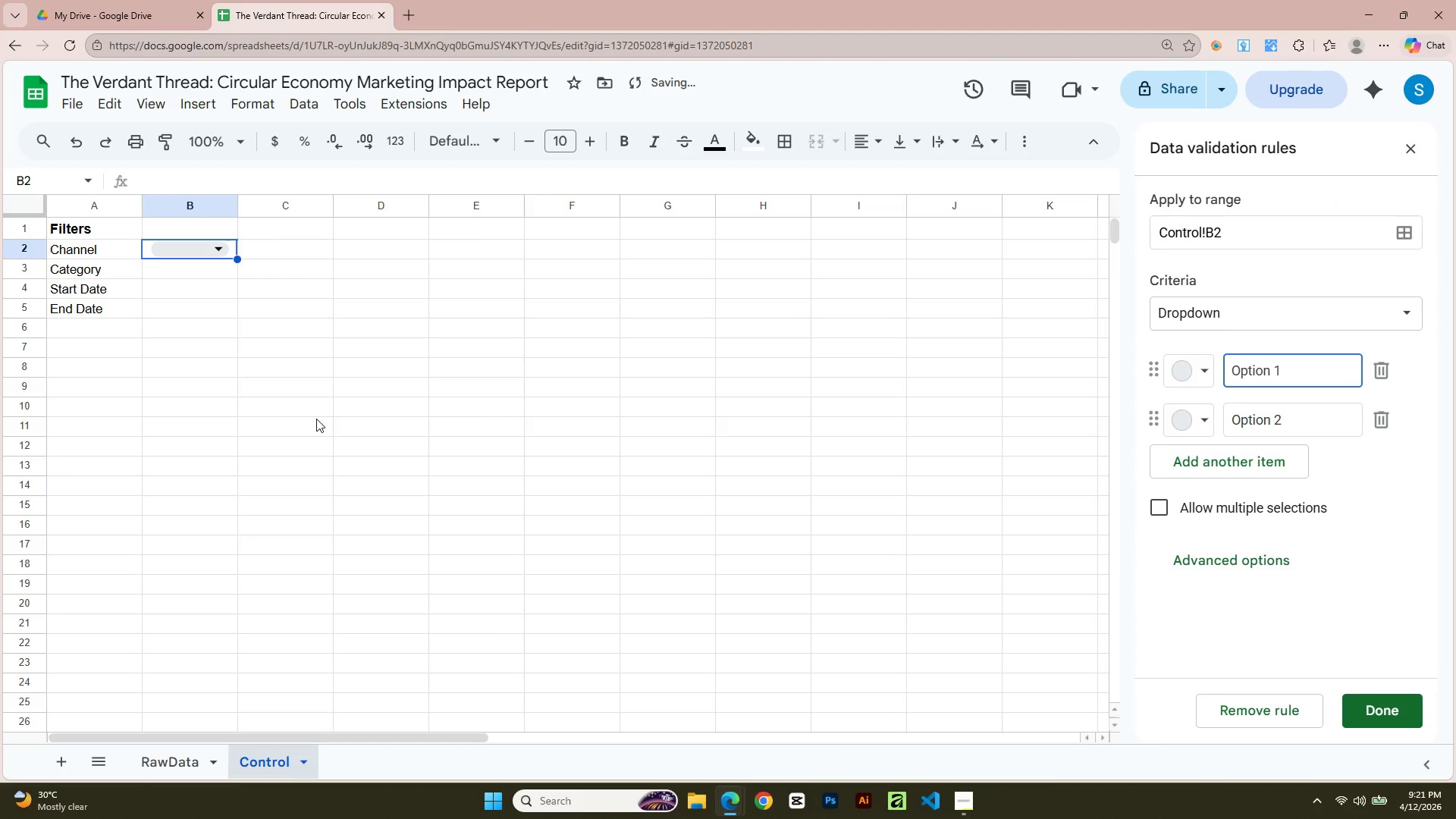 
key(Alt+AltLeft)
 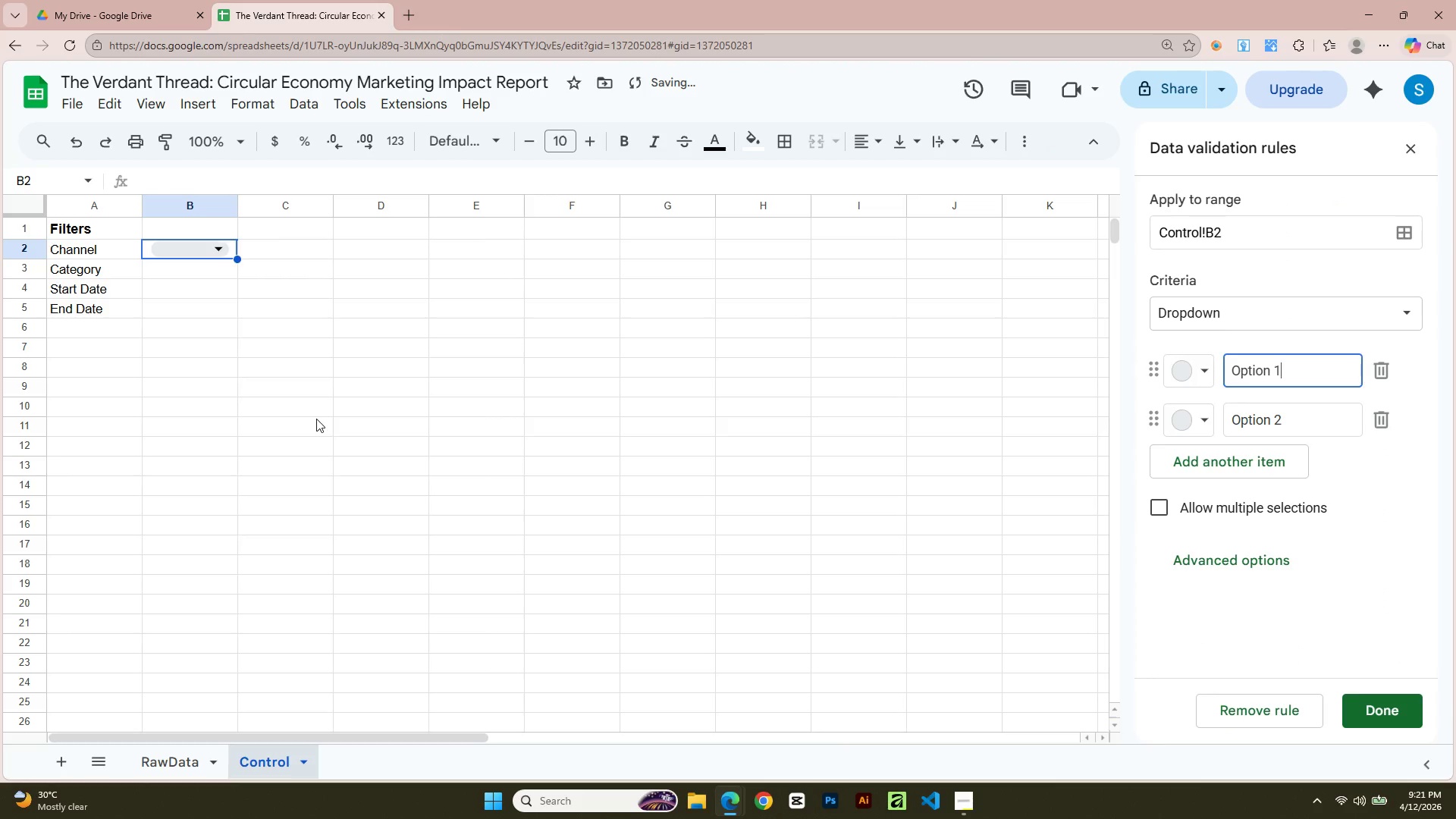 
key(Alt+Tab)
 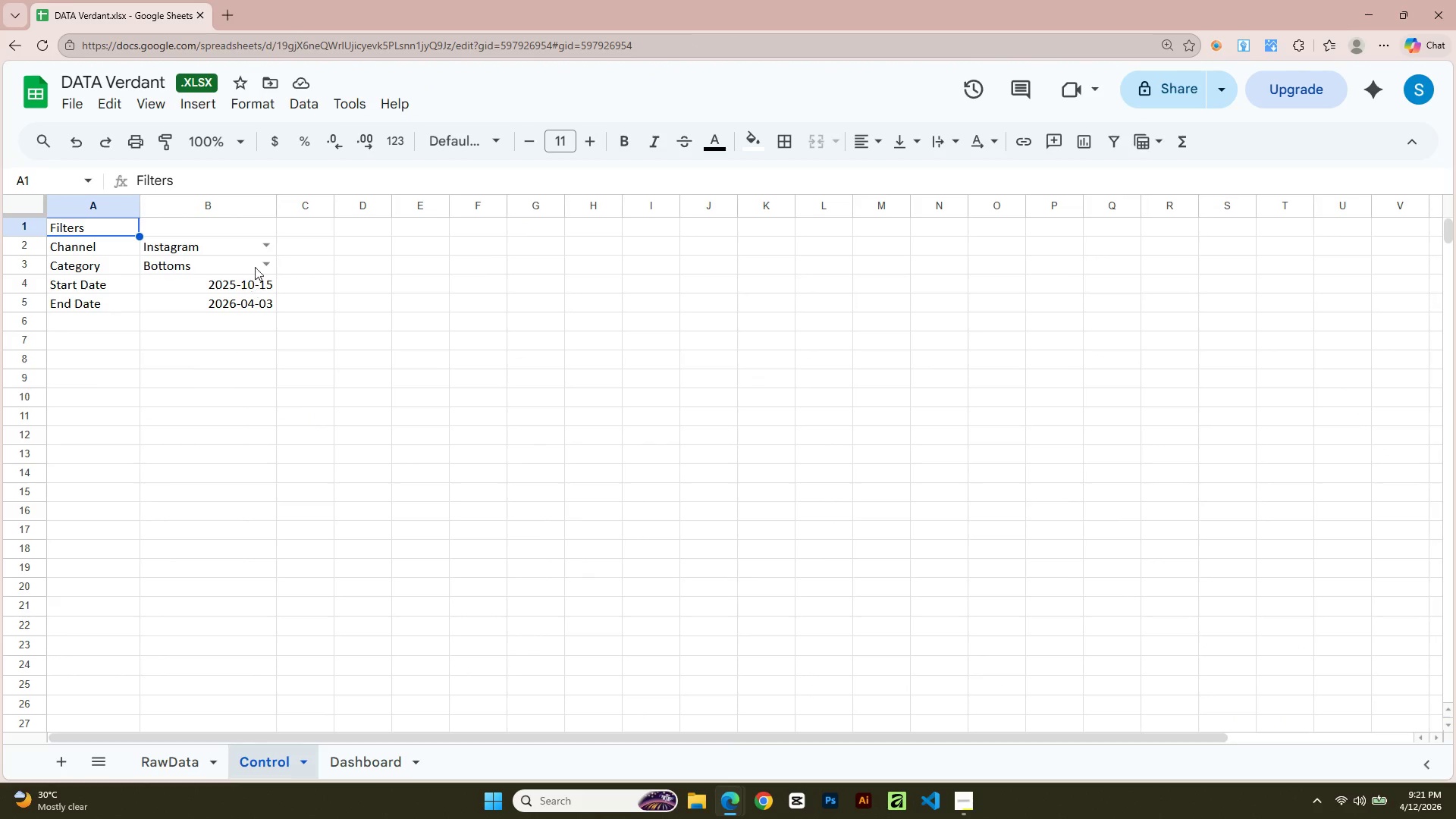 
left_click([259, 246])
 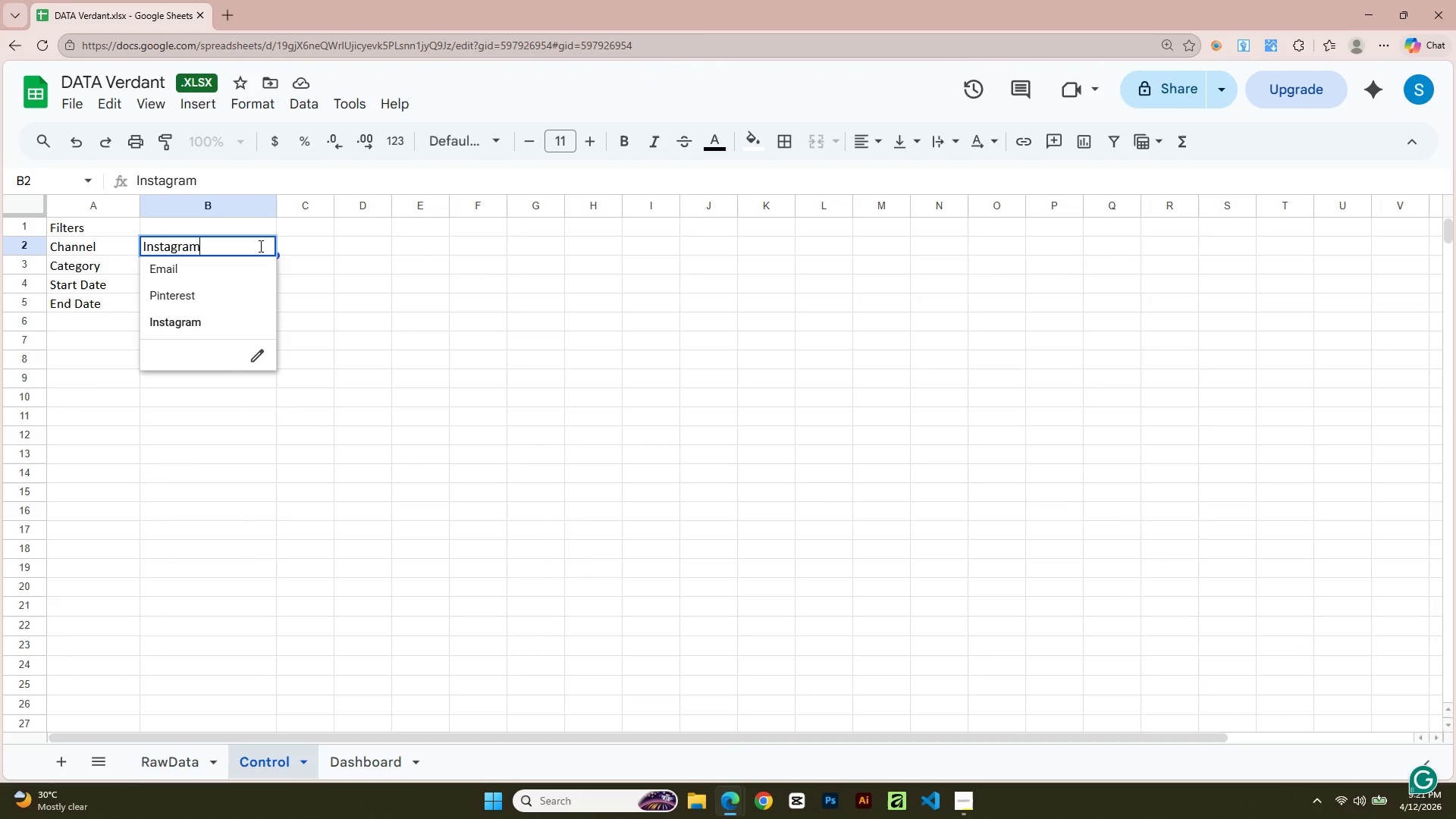 
key(Alt+AltLeft)
 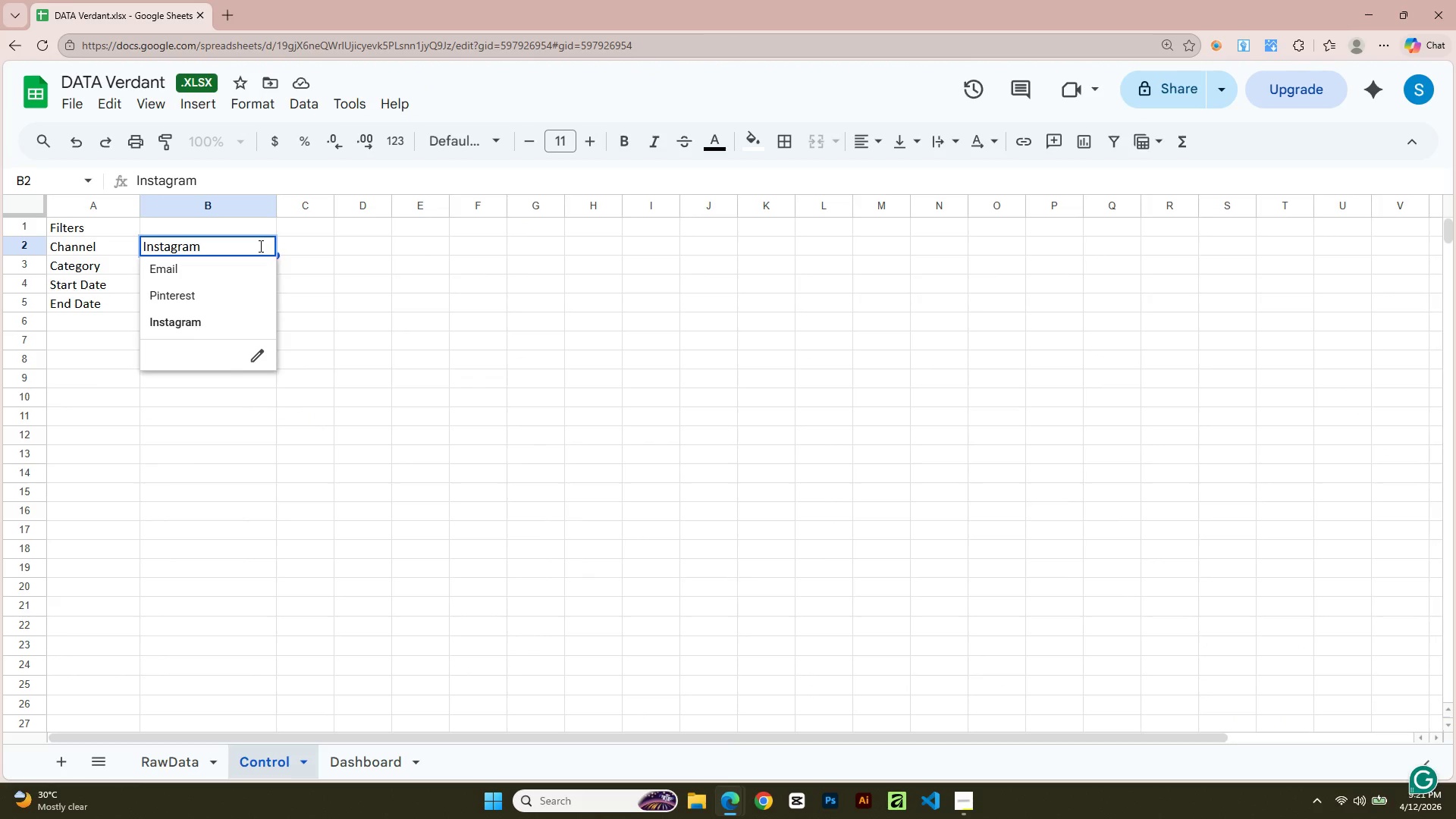 
key(Alt+Tab)
 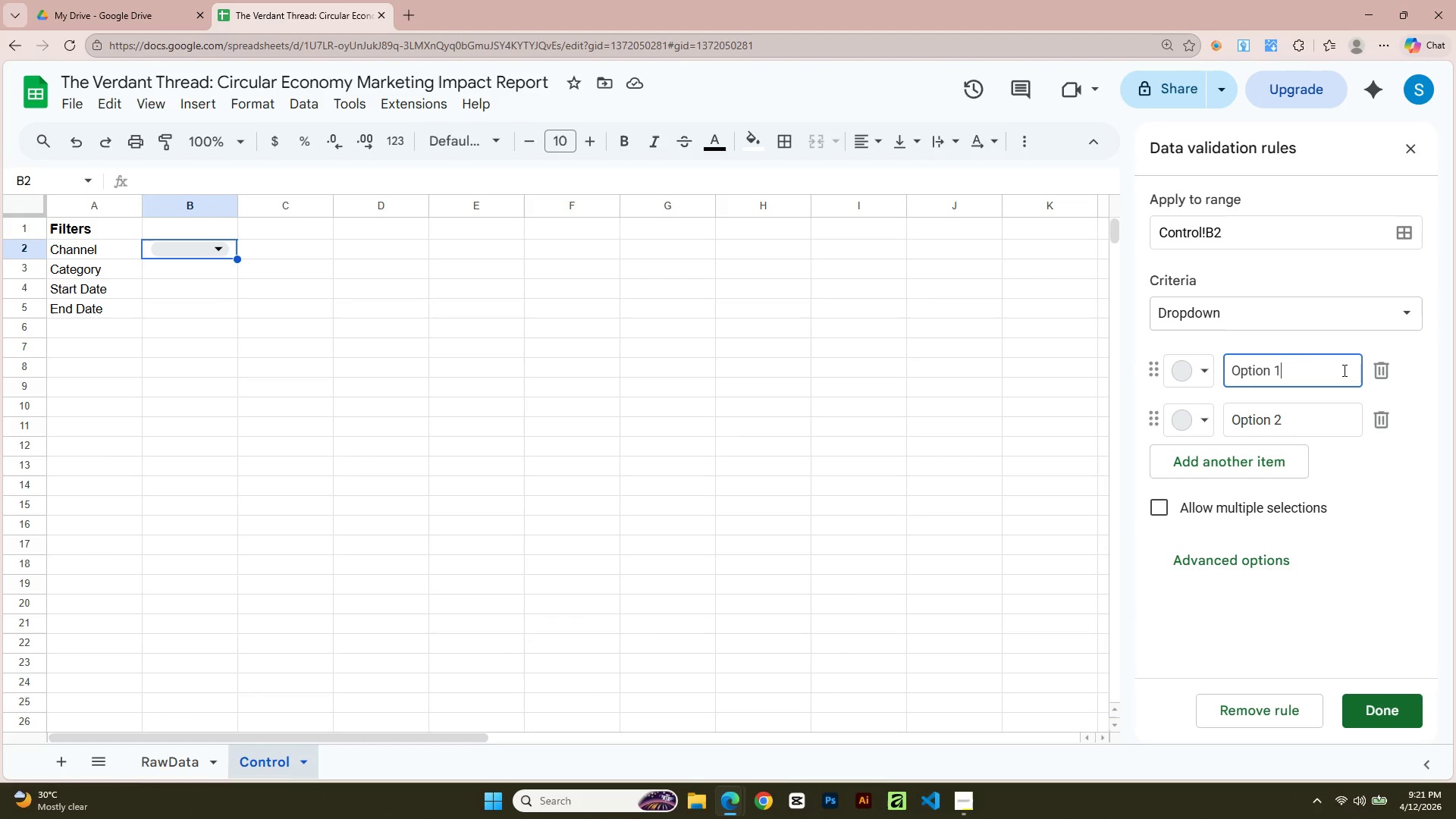 
double_click([1303, 369])
 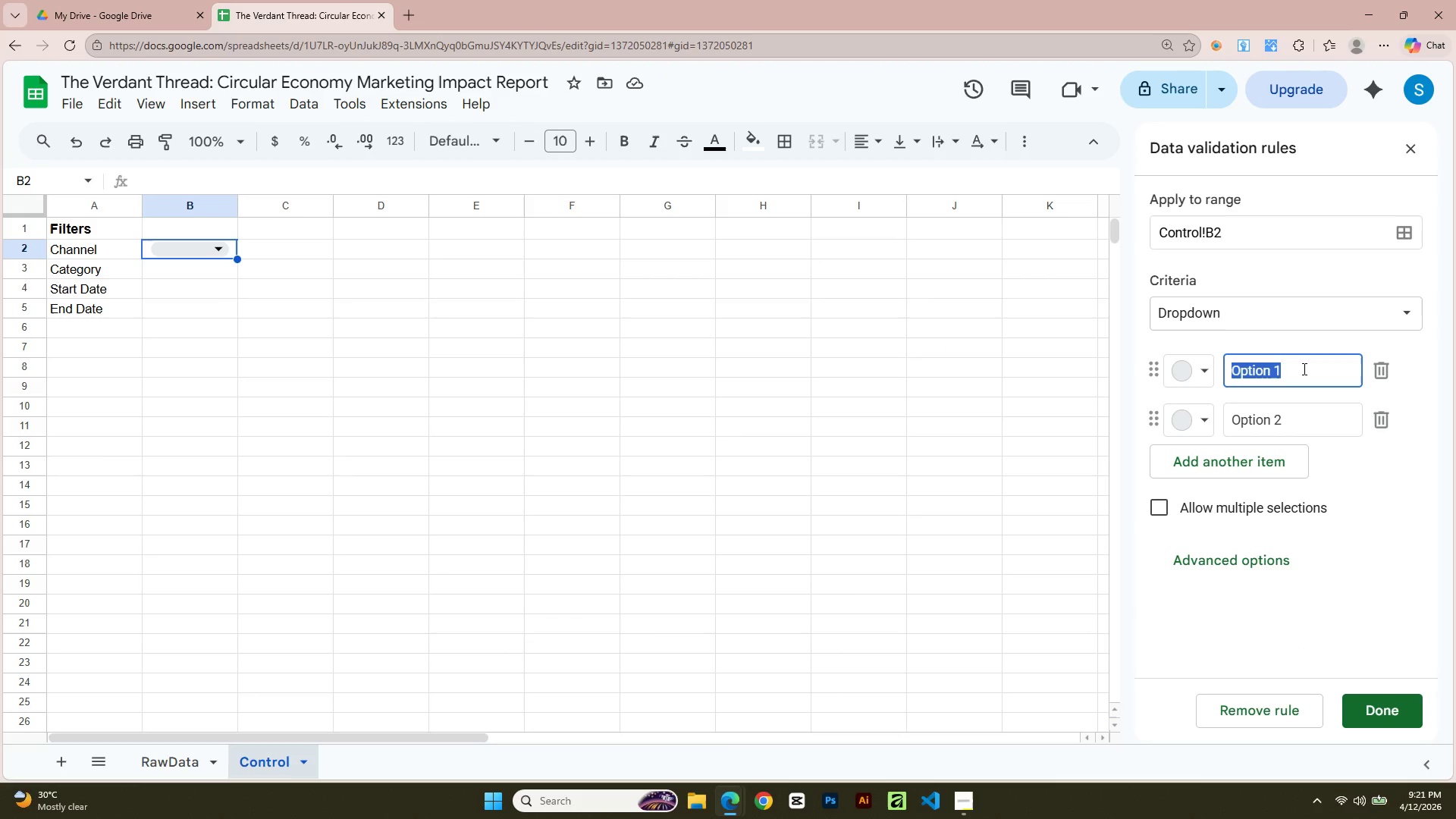 
triple_click([1303, 369])
 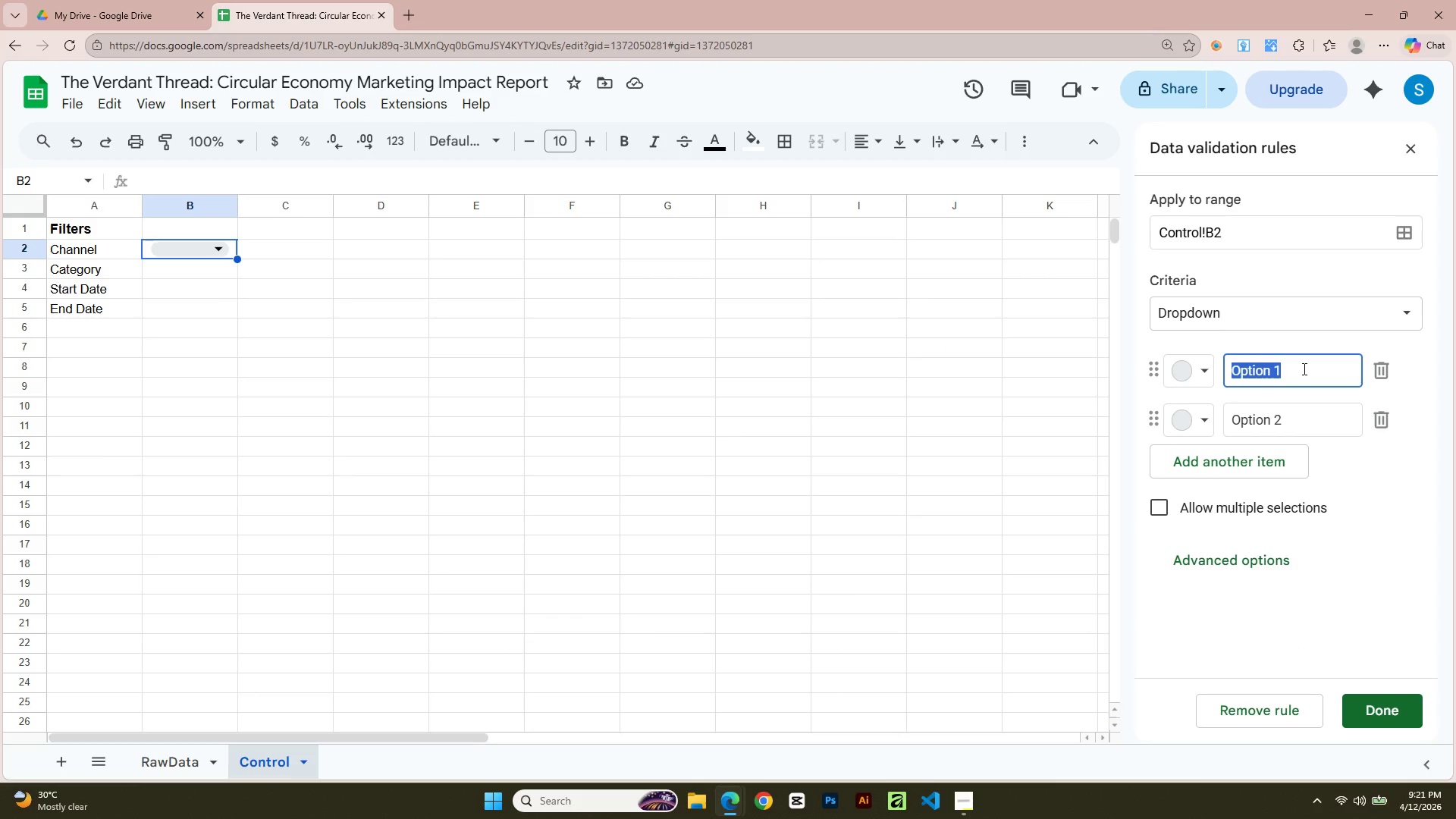 
type(Email)
 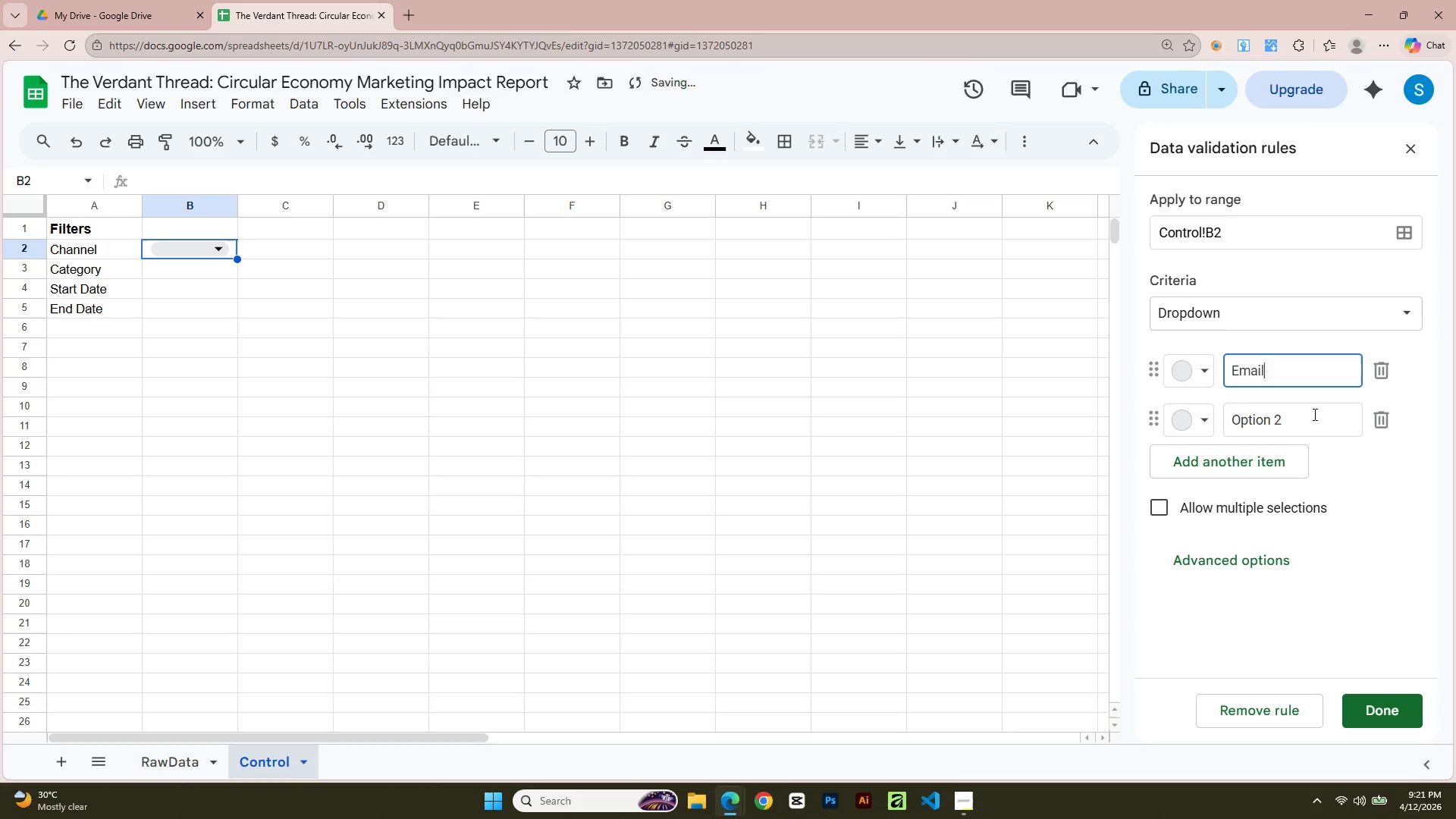 
double_click([1313, 418])
 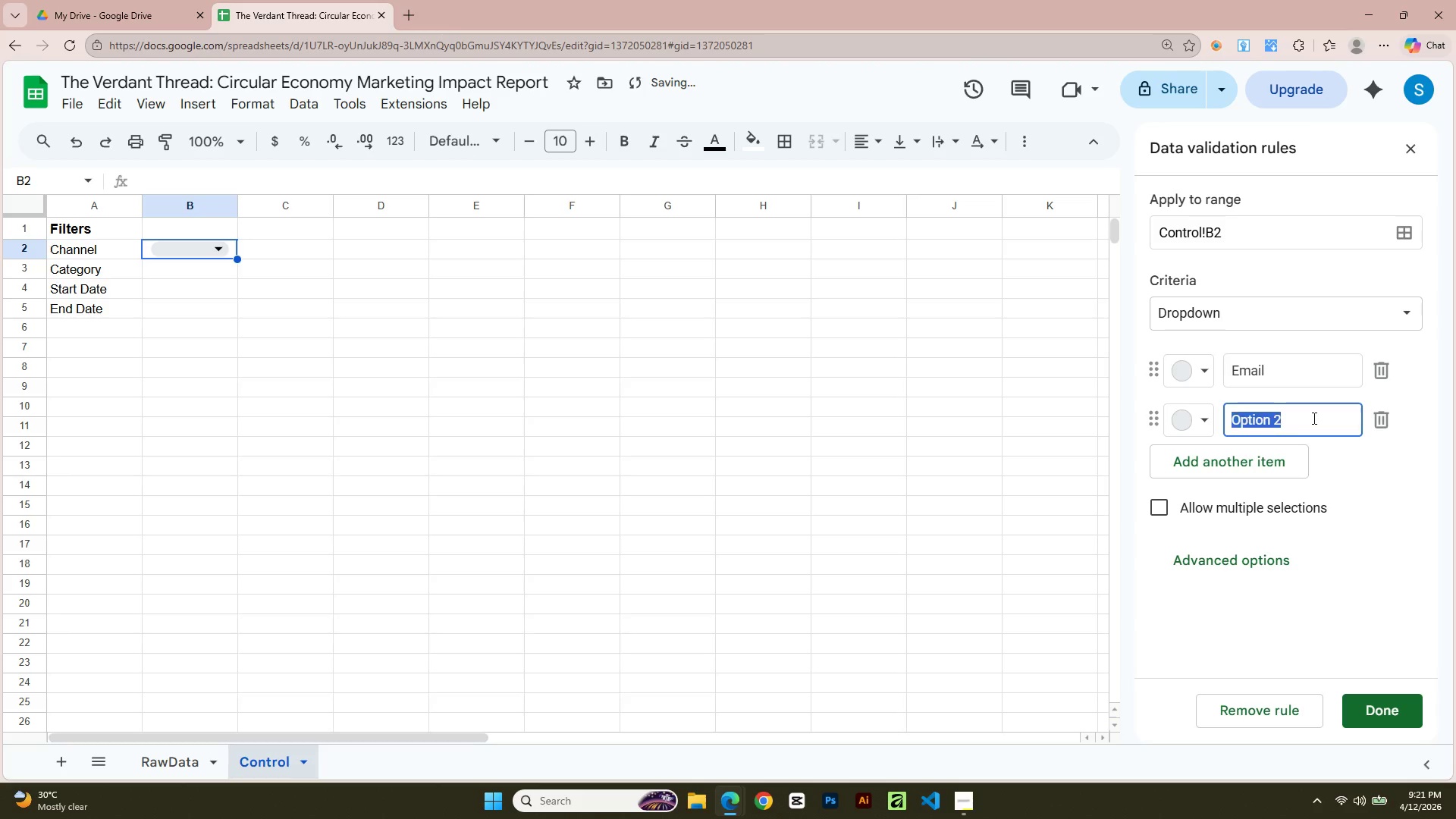 
triple_click([1313, 418])
 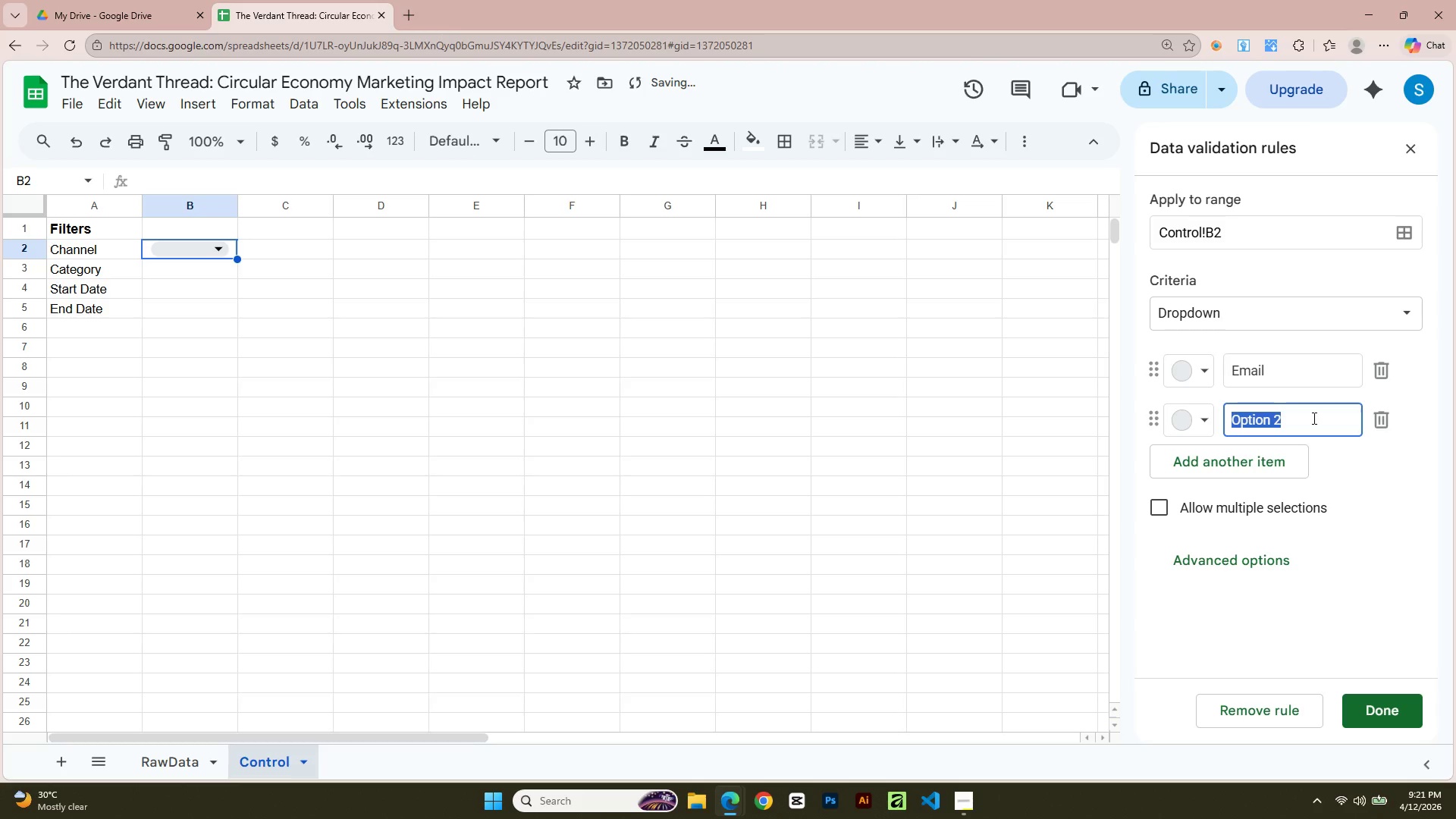 
key(Alt+AltLeft)
 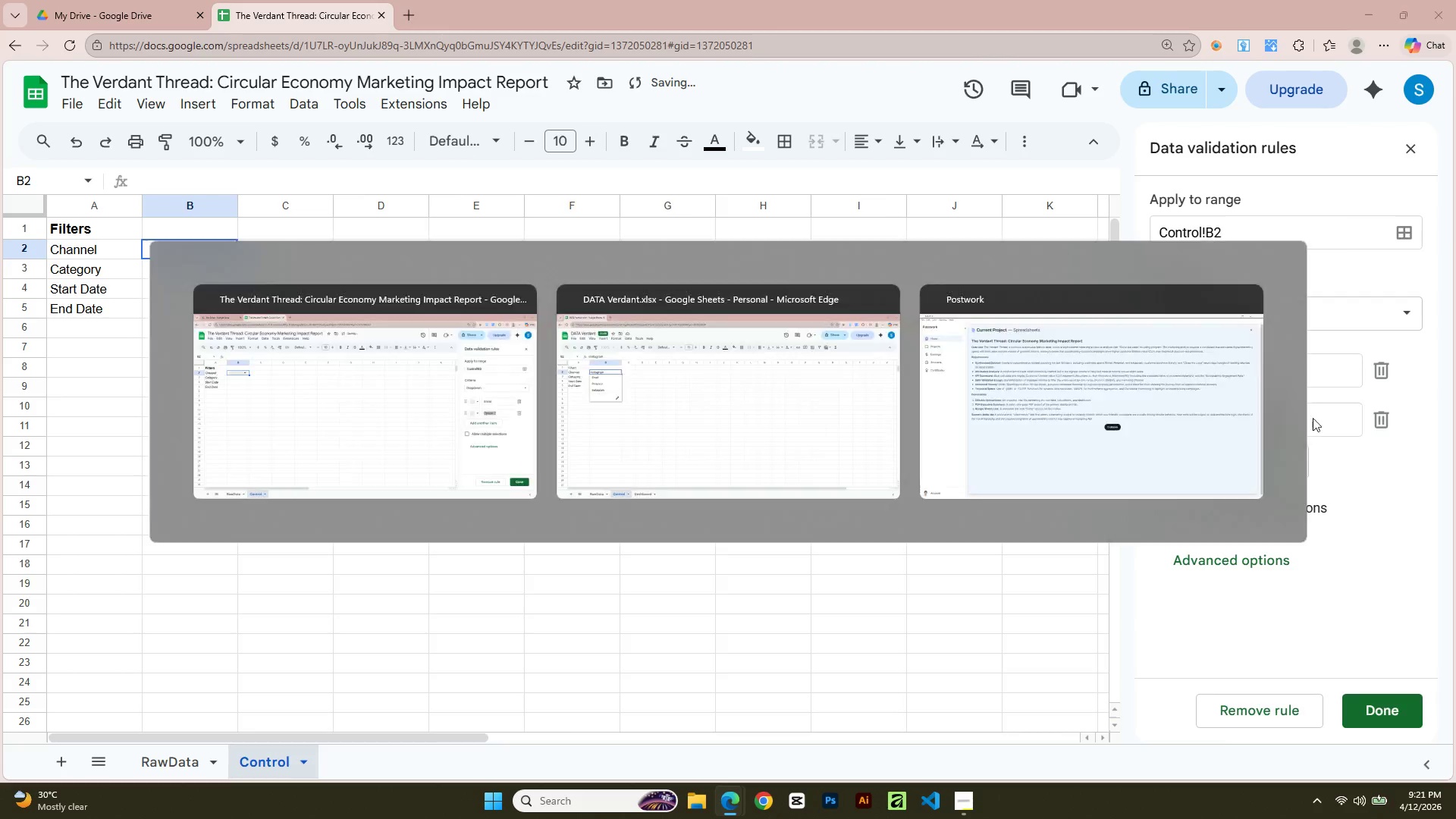 
key(Alt+Tab)
 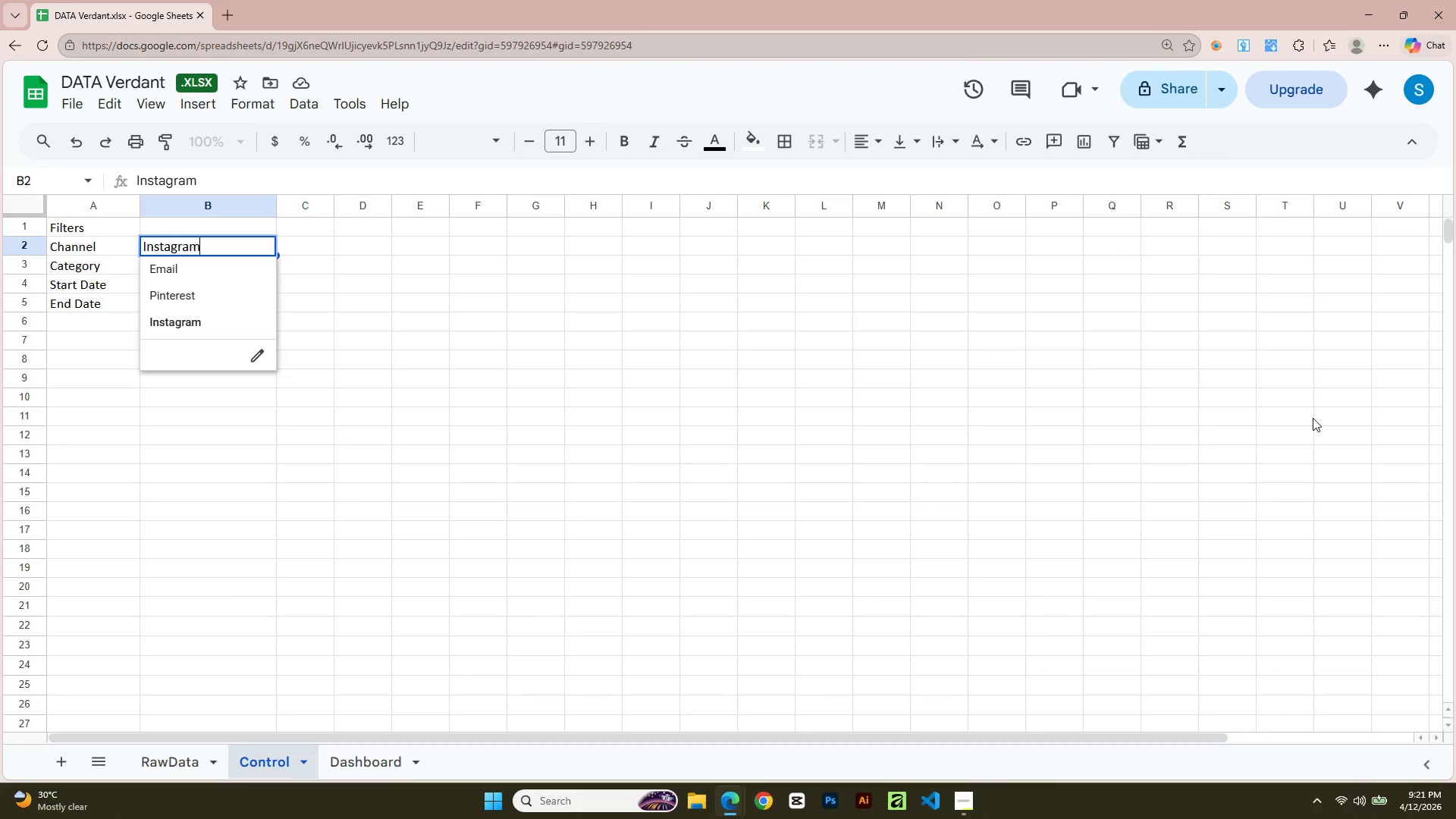 
key(Alt+AltLeft)
 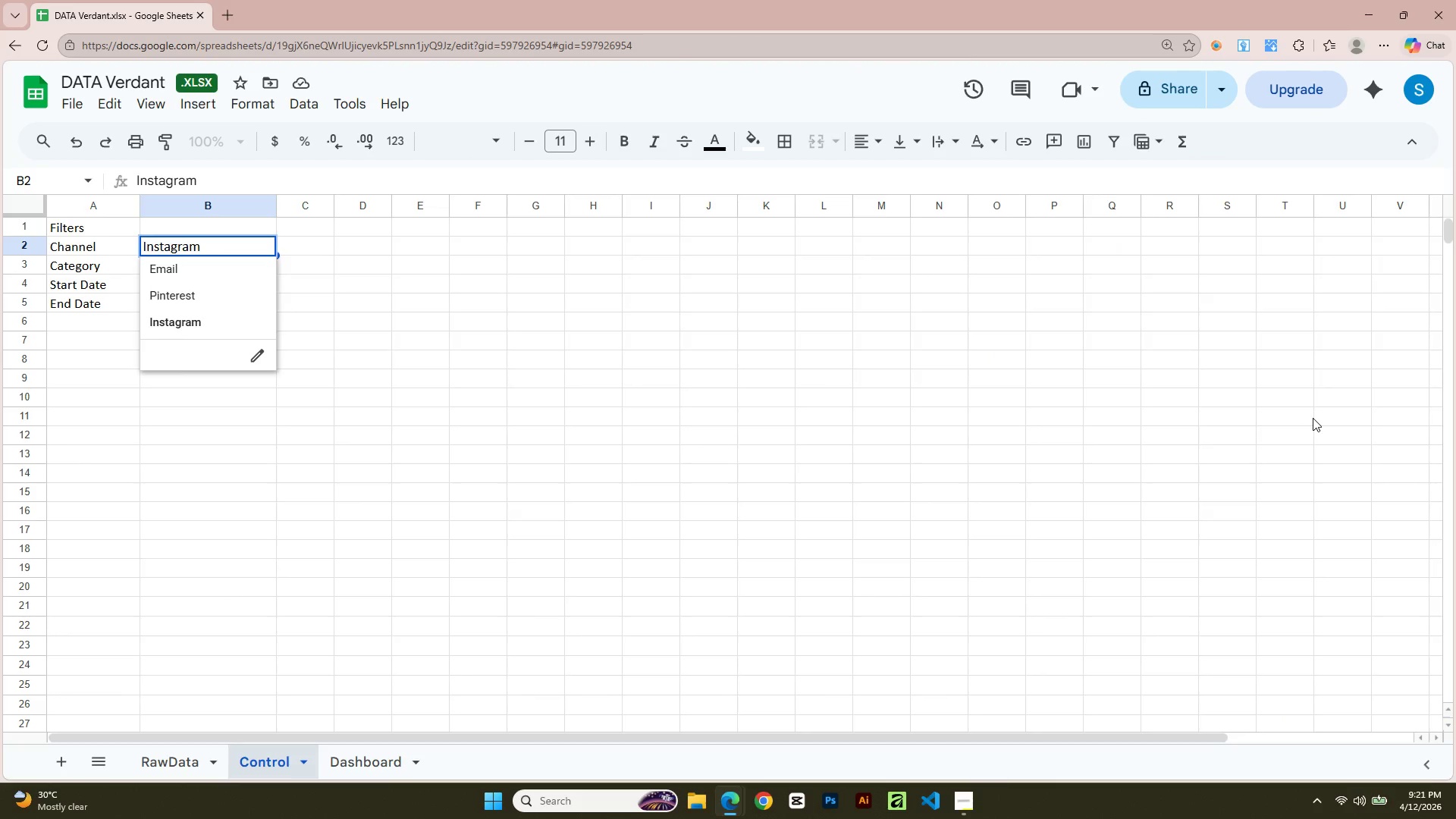 
key(Tab)
type(Pinteresr)
key(Backspace)
type(t)
 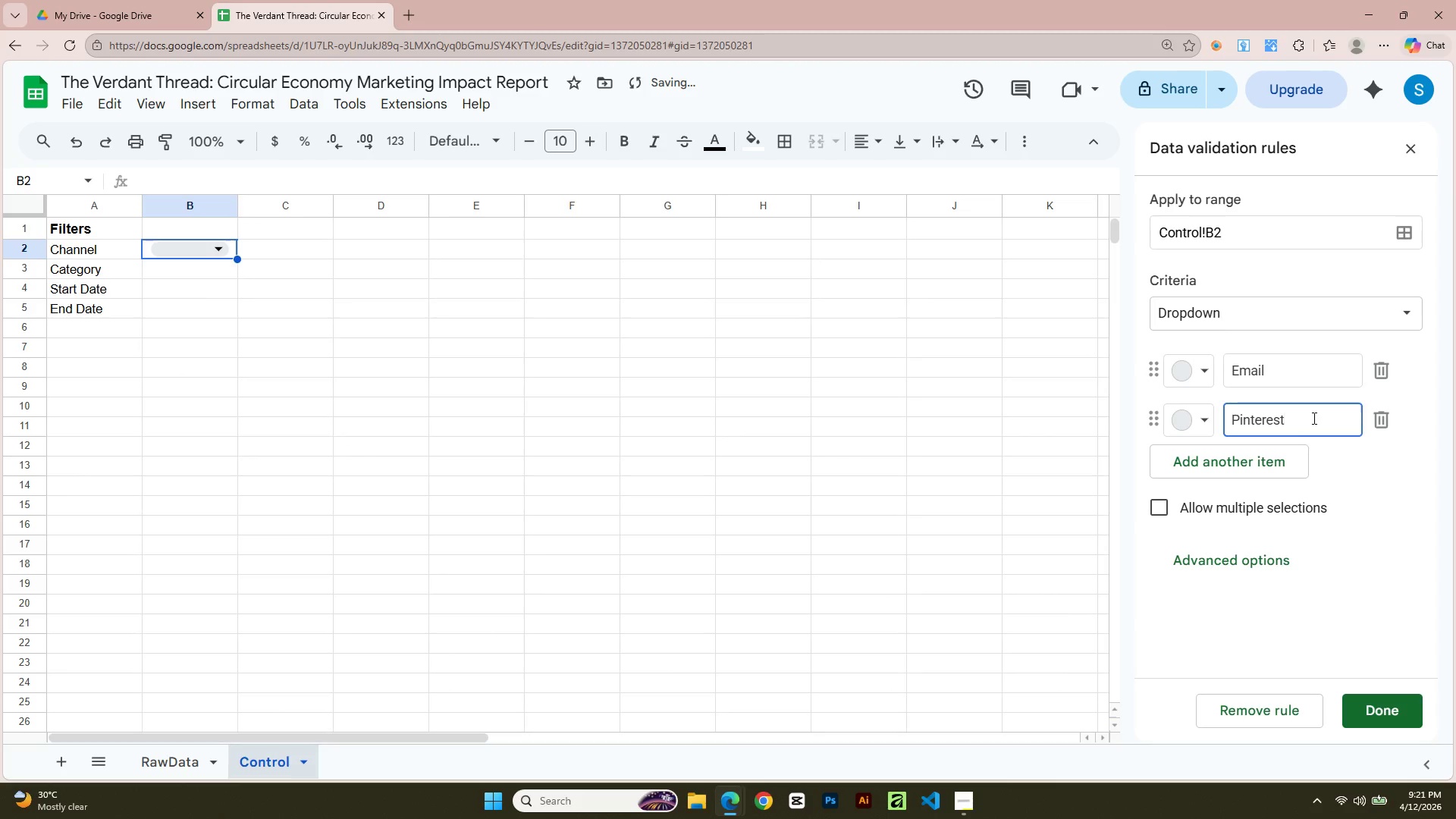 
left_click([1265, 463])
 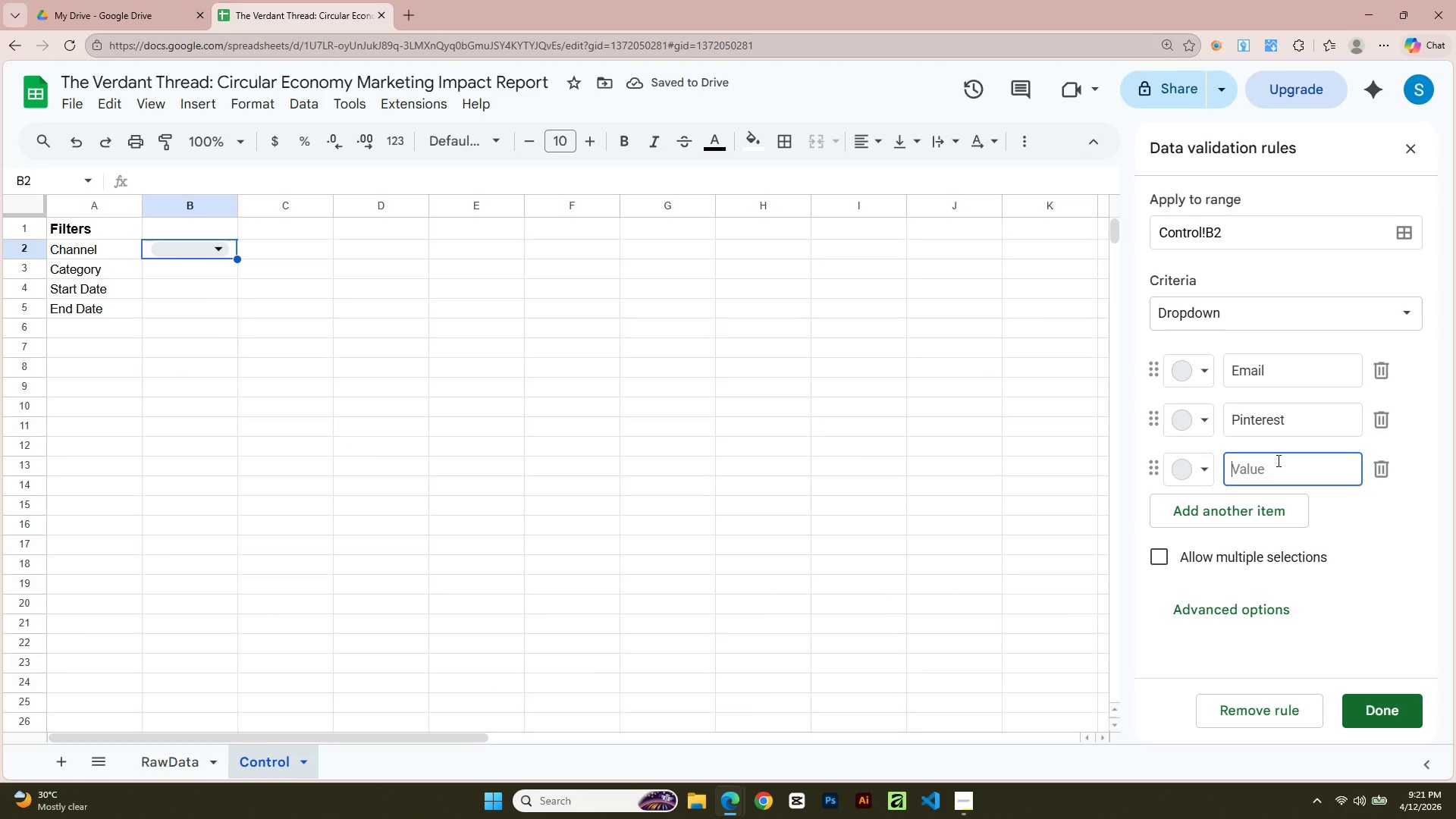 
left_click([1277, 467])
 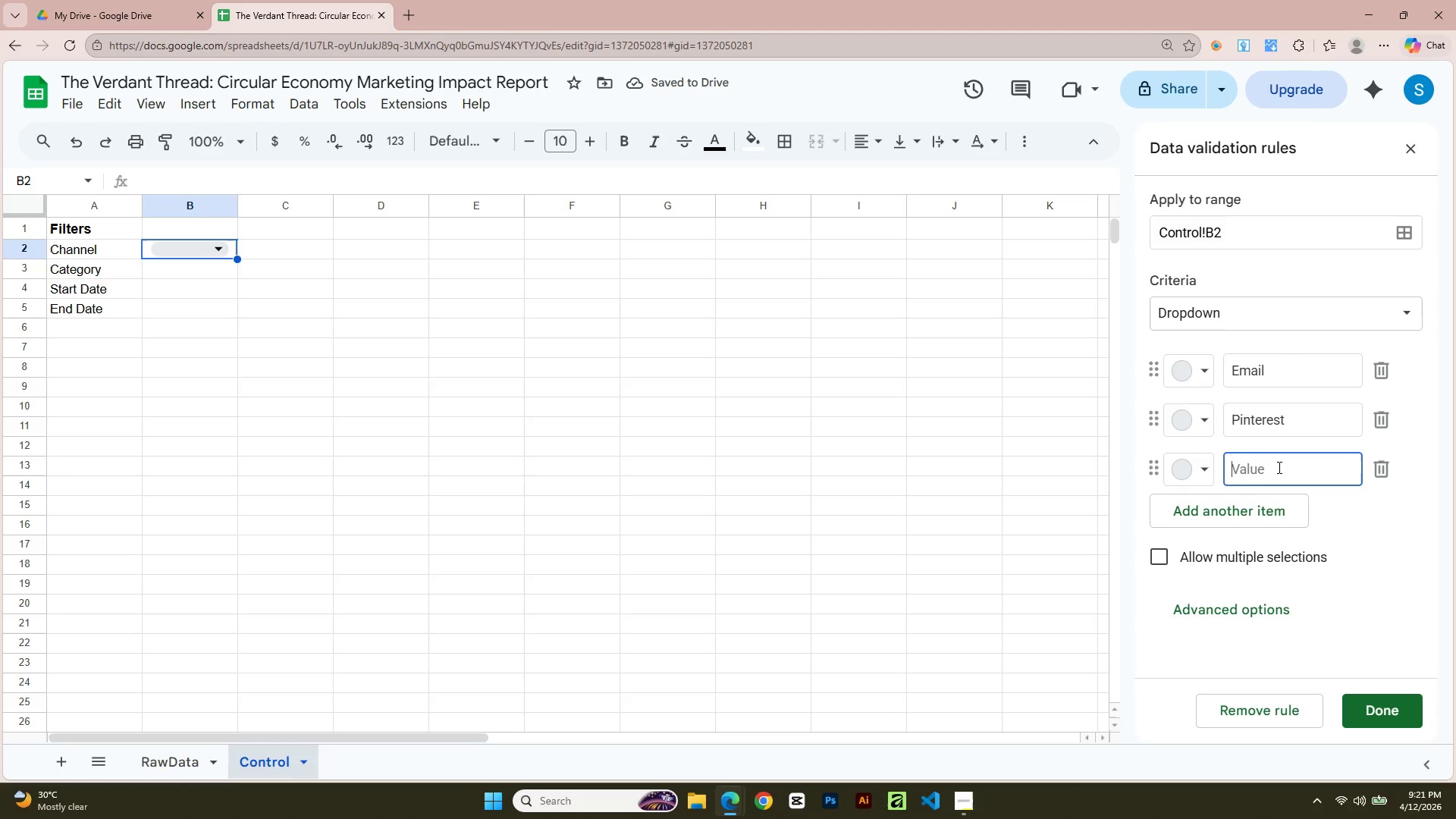 
type(Instar)
key(Backspace)
type(gram)
 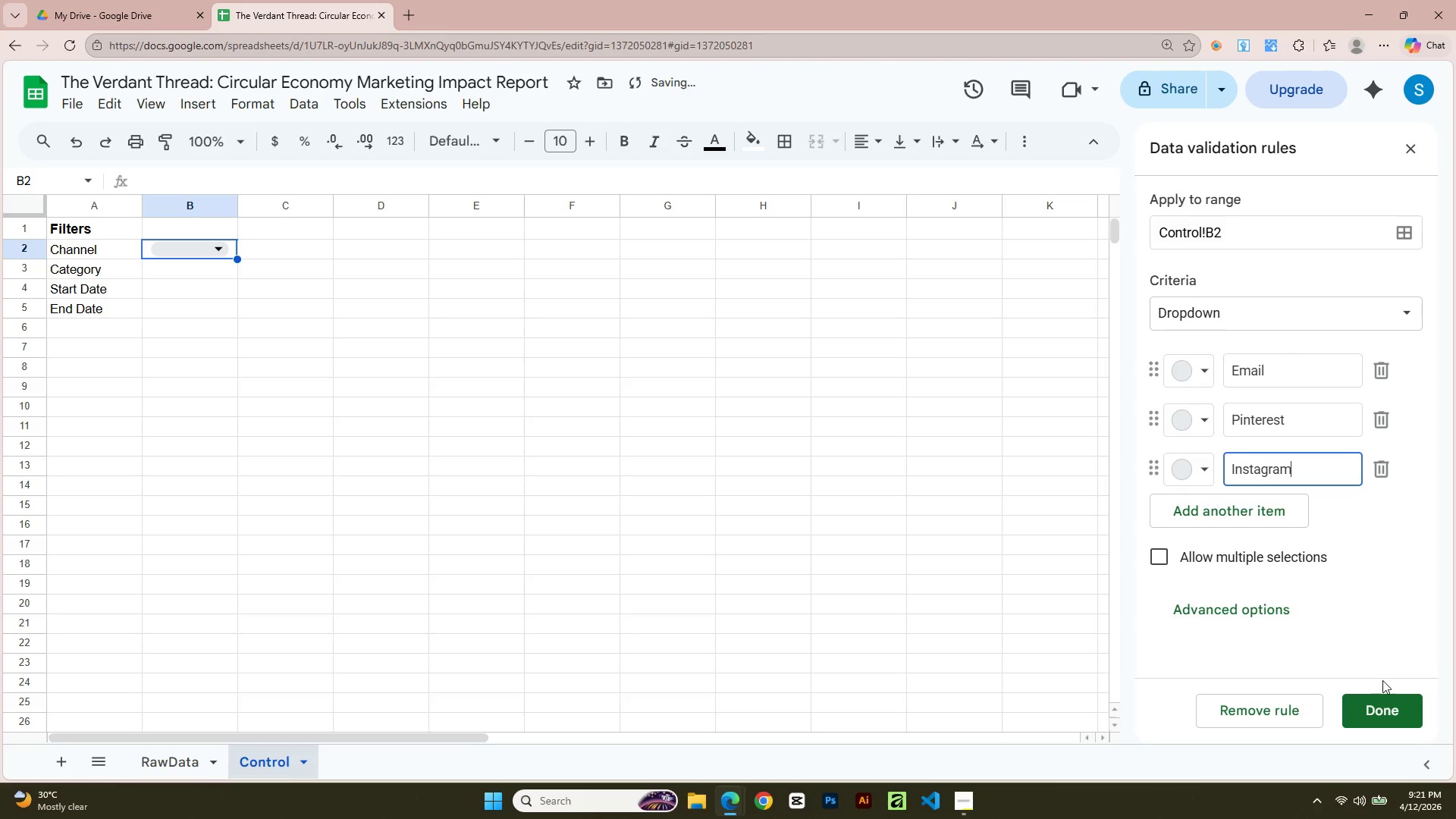 
left_click([1382, 707])
 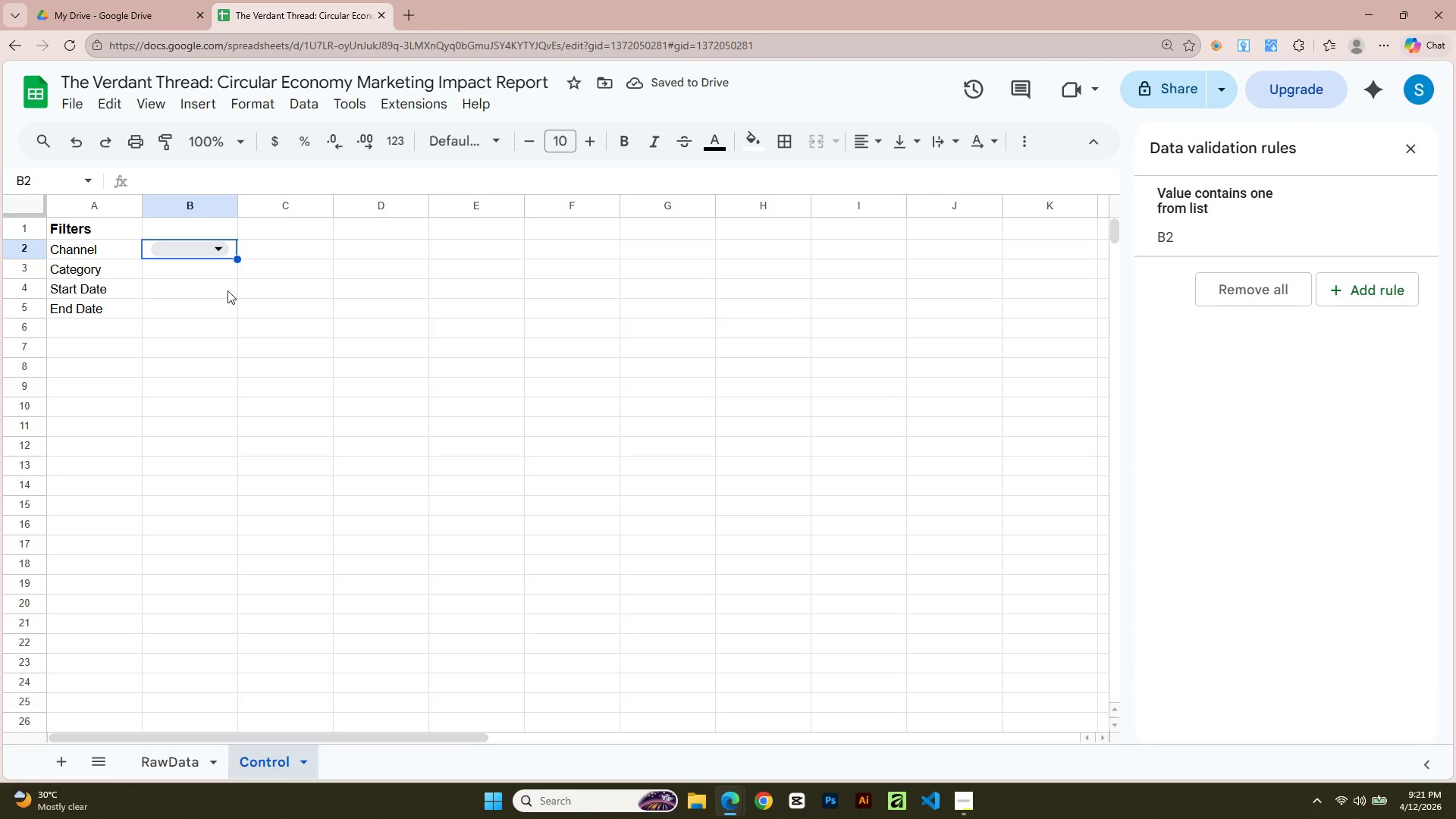 
left_click([221, 256])
 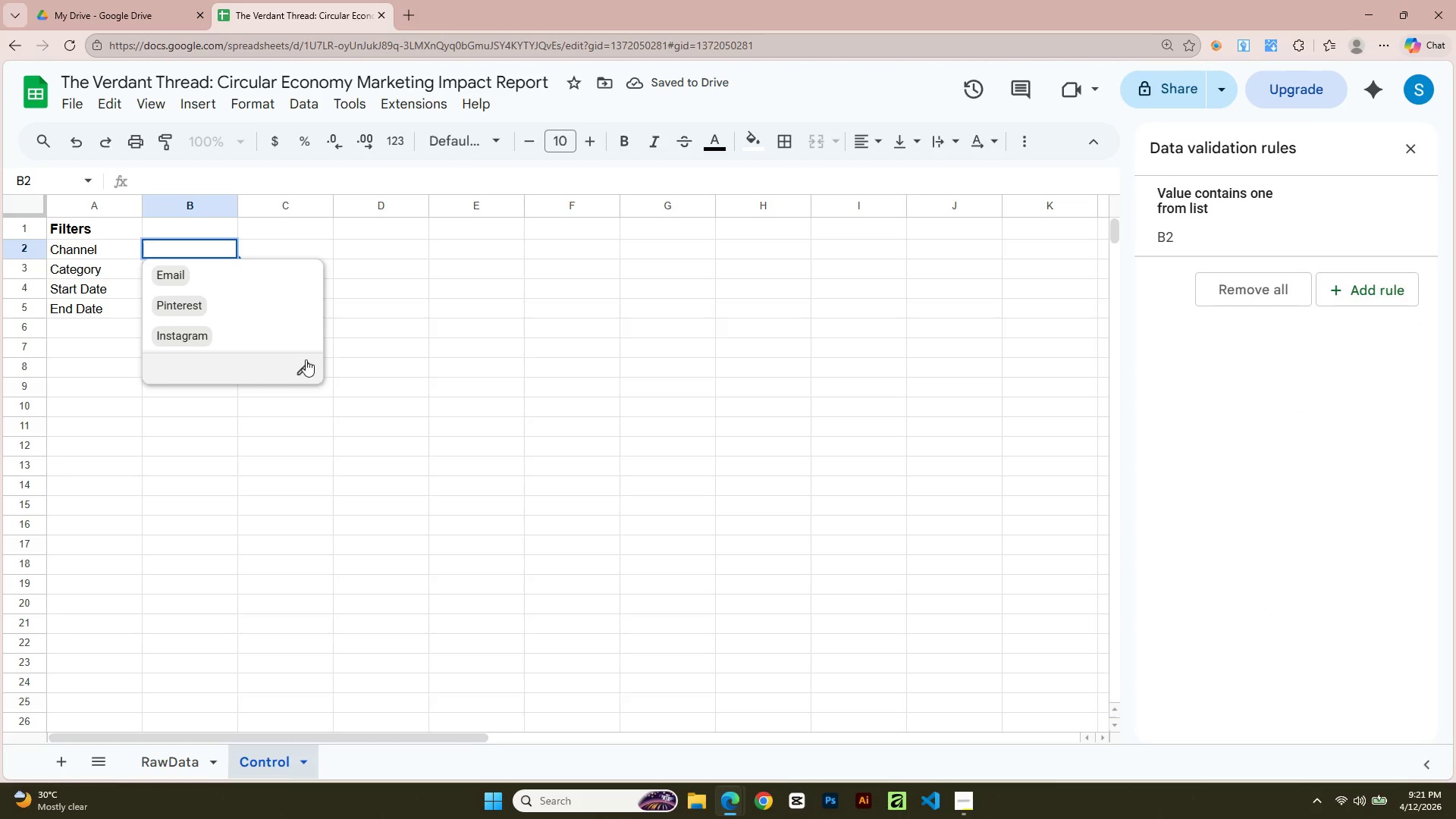 
left_click([310, 406])
 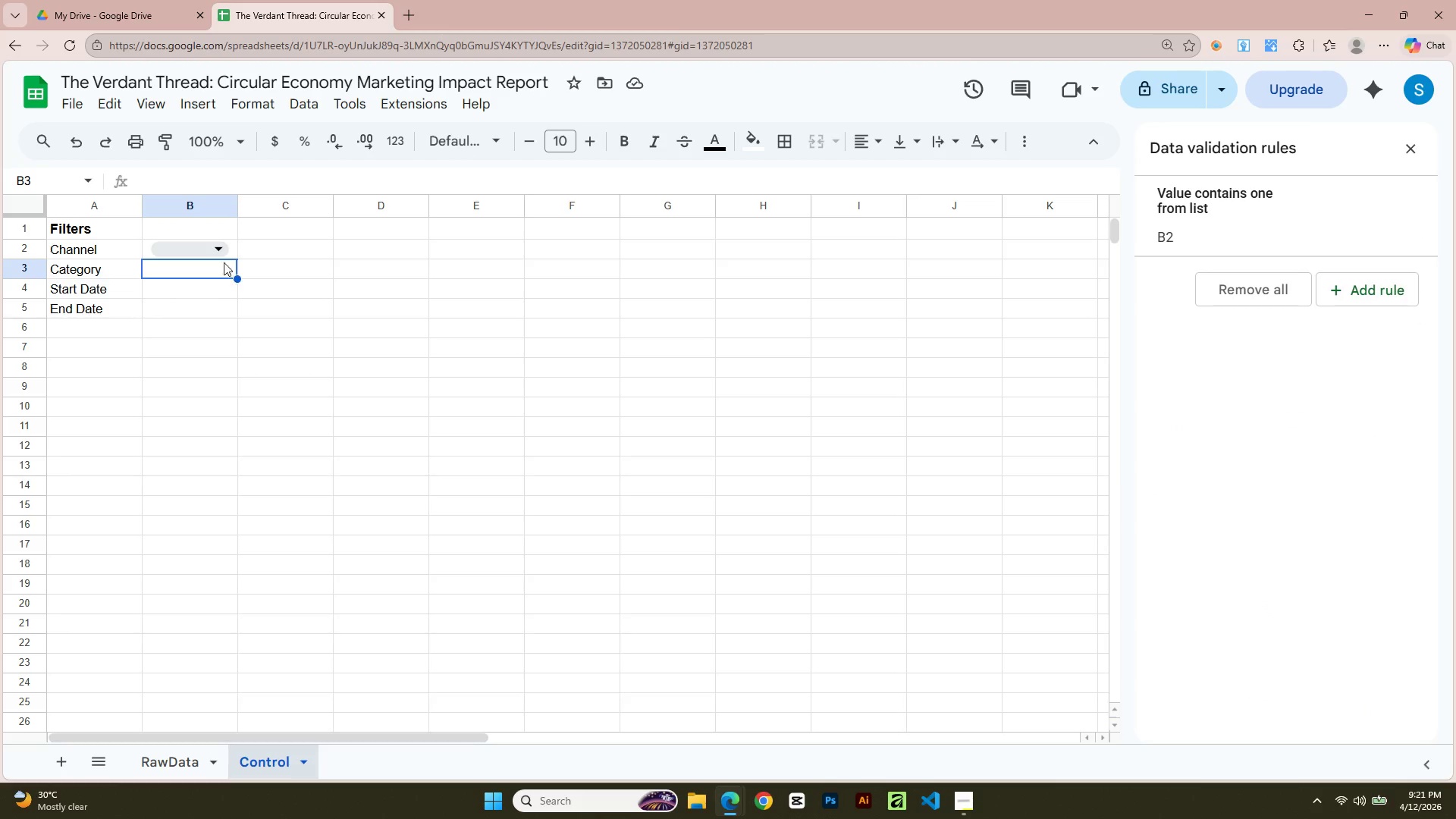 
left_click([222, 256])
 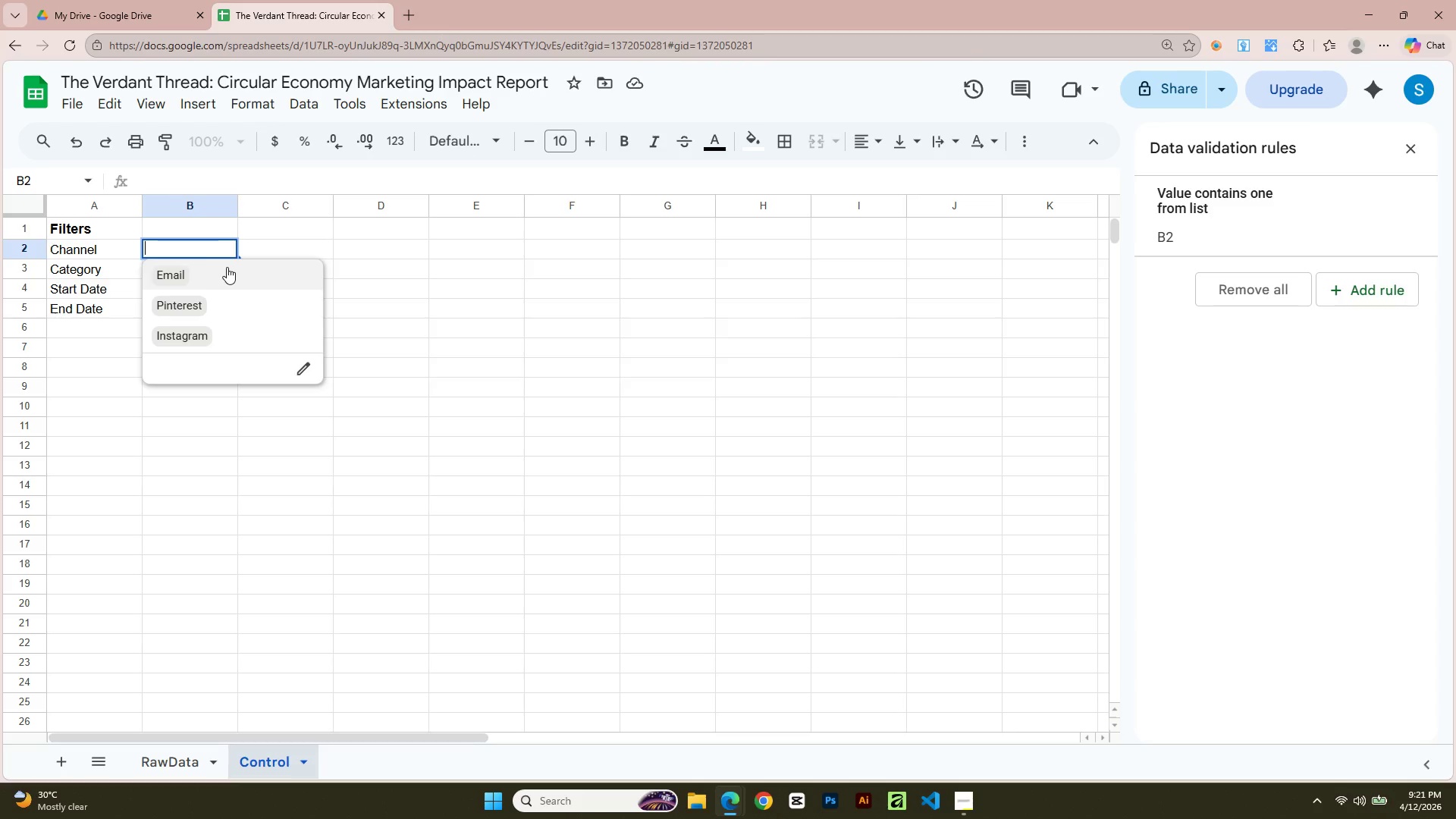 
left_click([228, 268])
 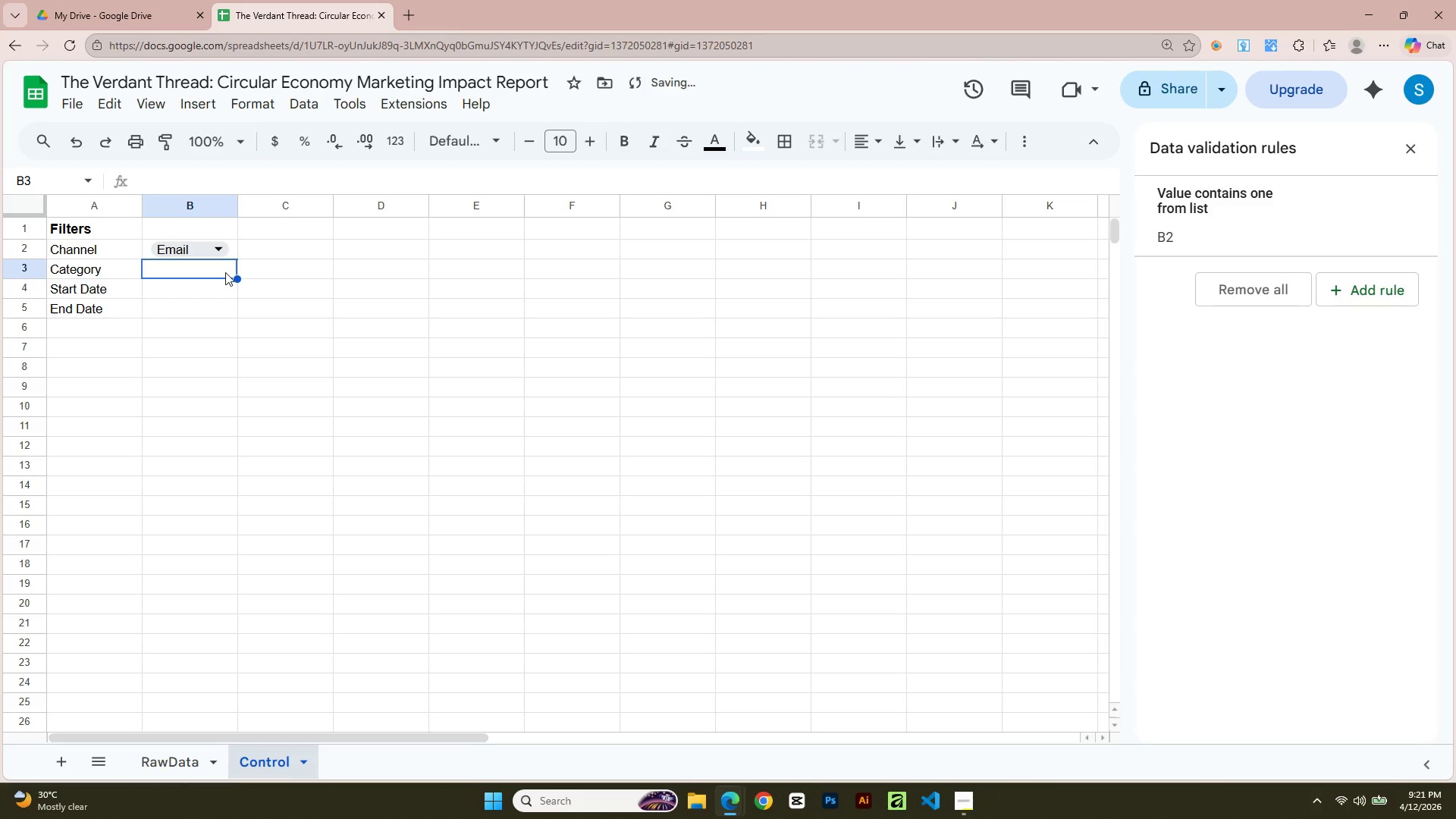 
key(Alt+AltLeft)
 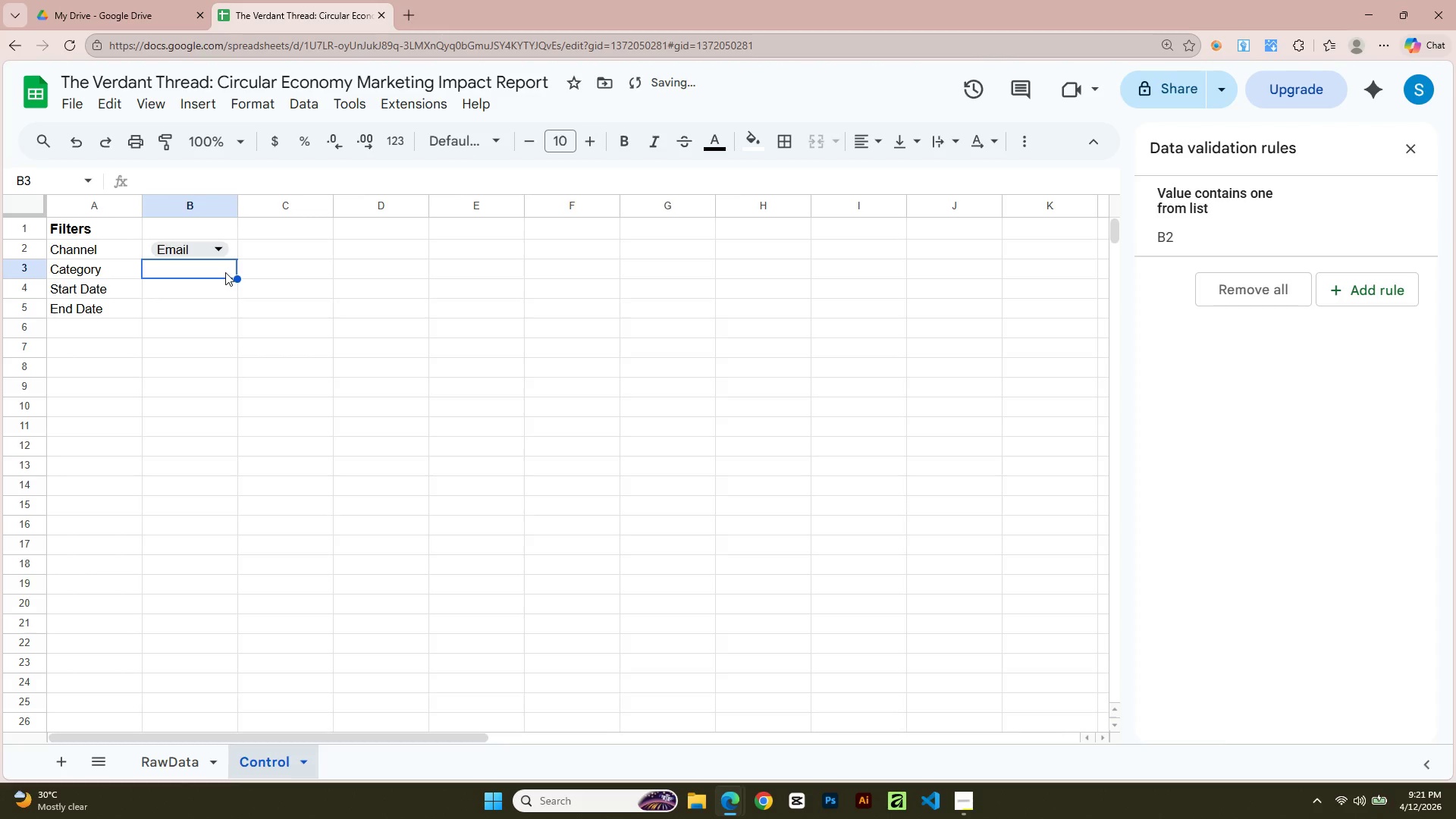 
key(Alt+Tab)
 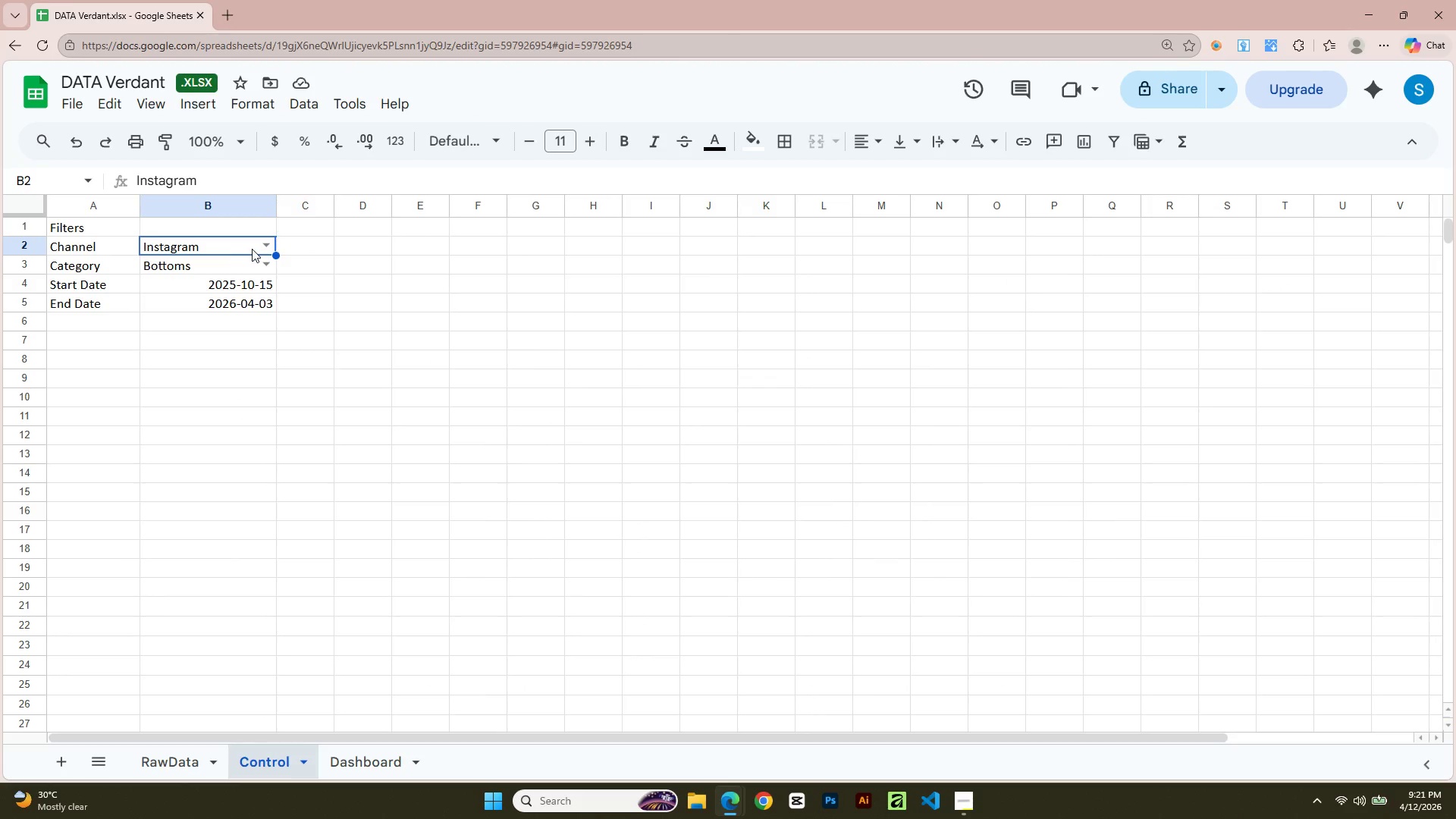 
left_click([264, 267])
 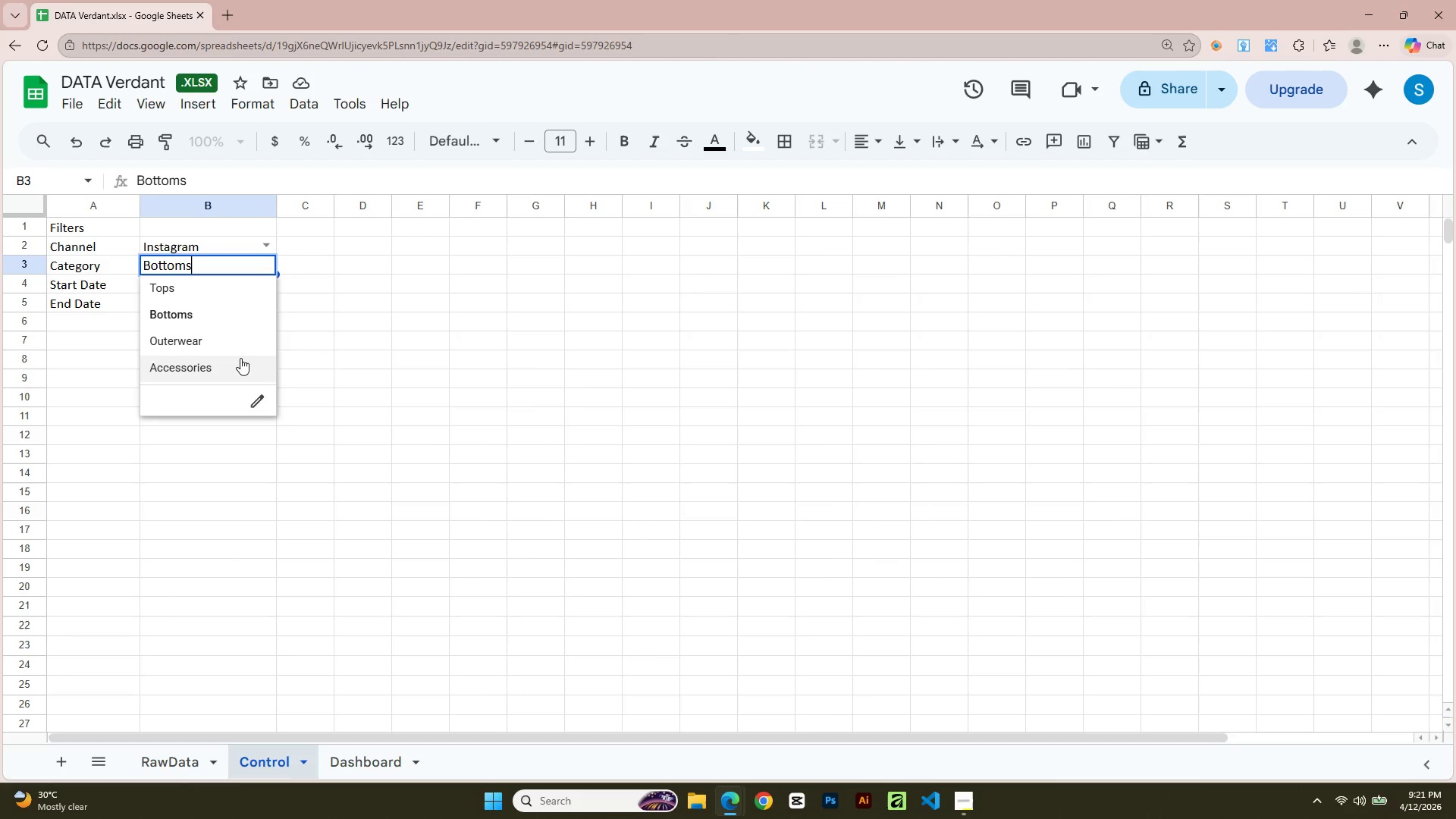 
key(Alt+AltLeft)
 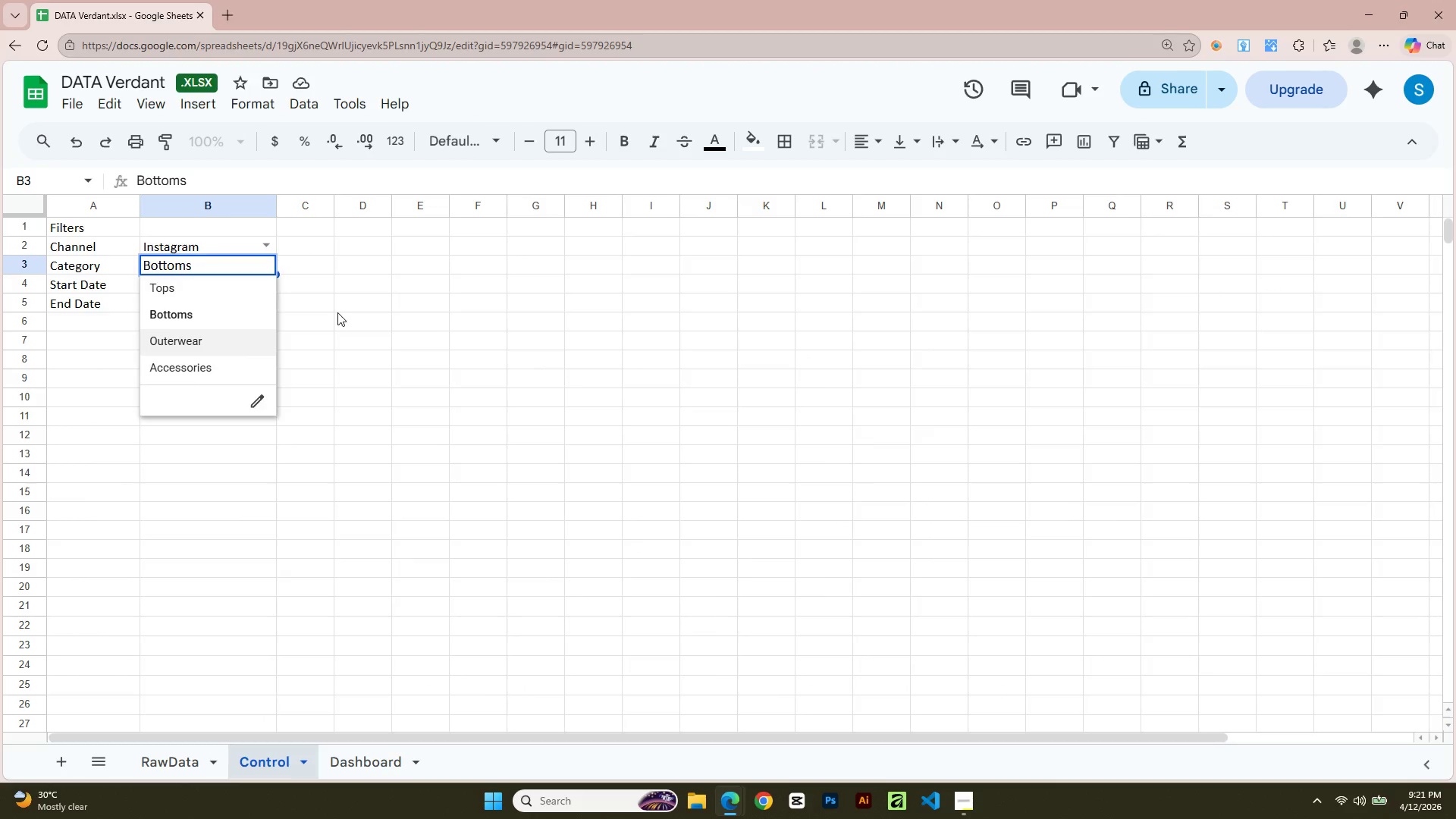 
key(Alt+Tab)
 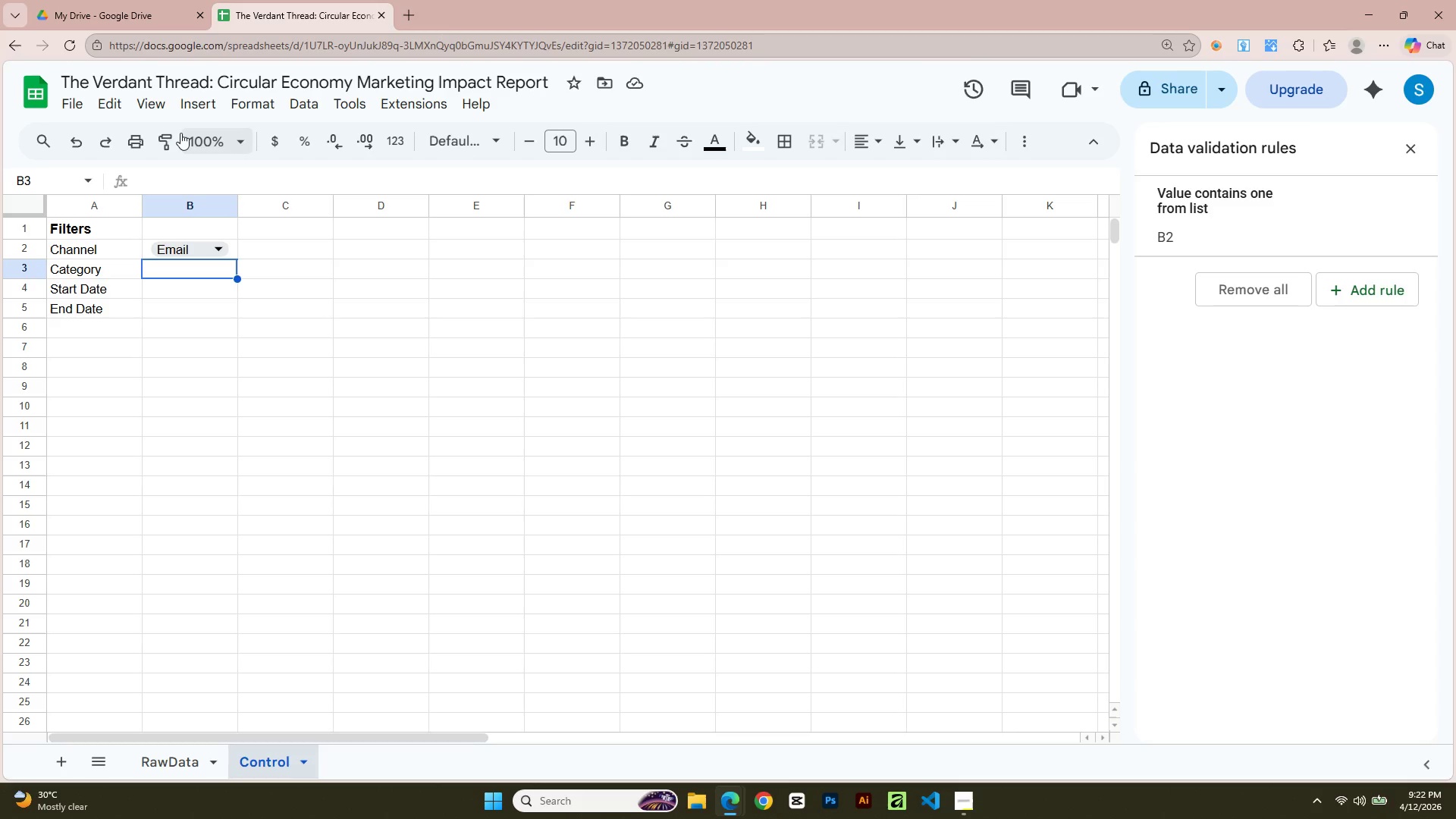 
left_click([187, 105])
 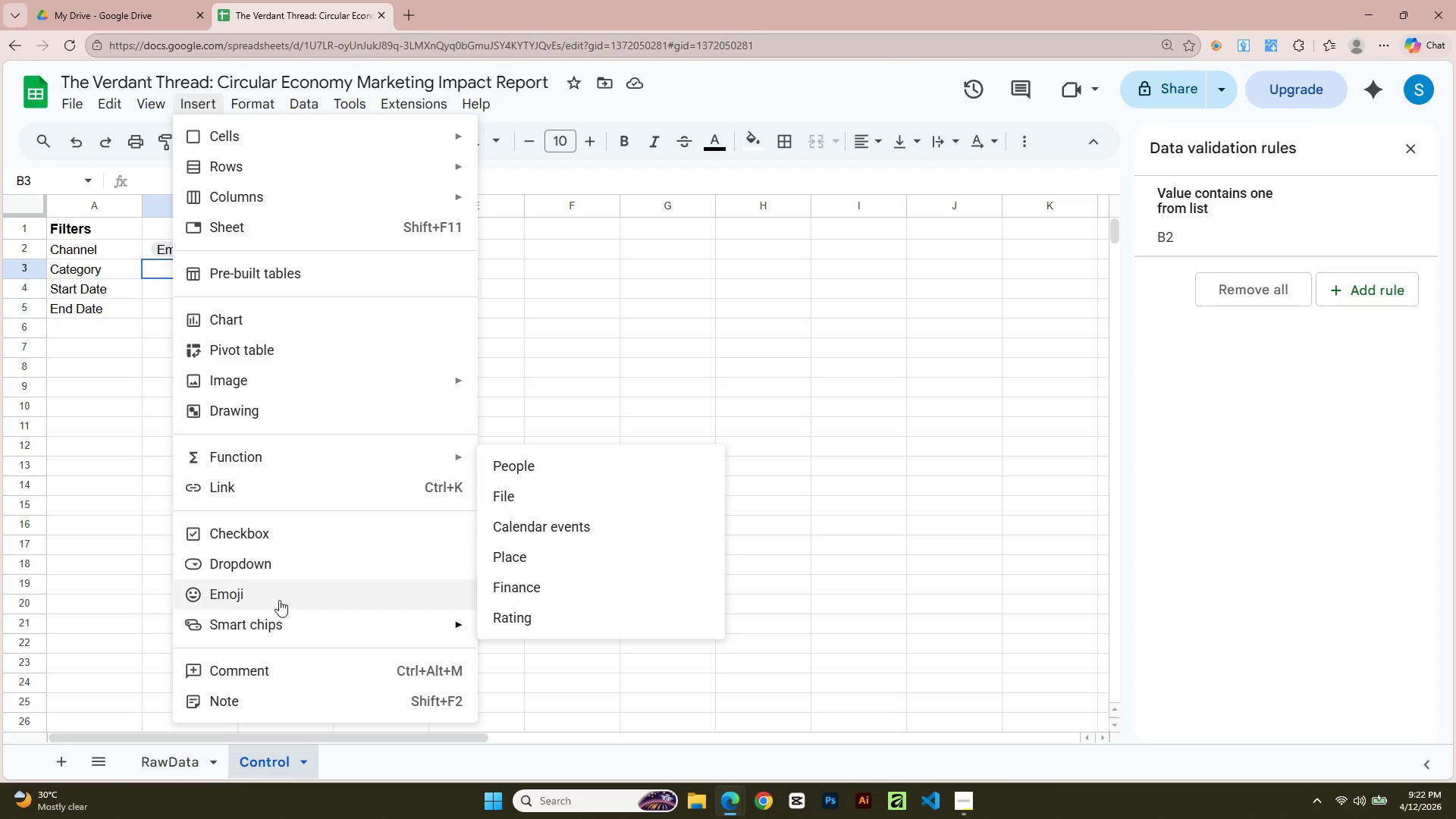 
left_click([278, 560])
 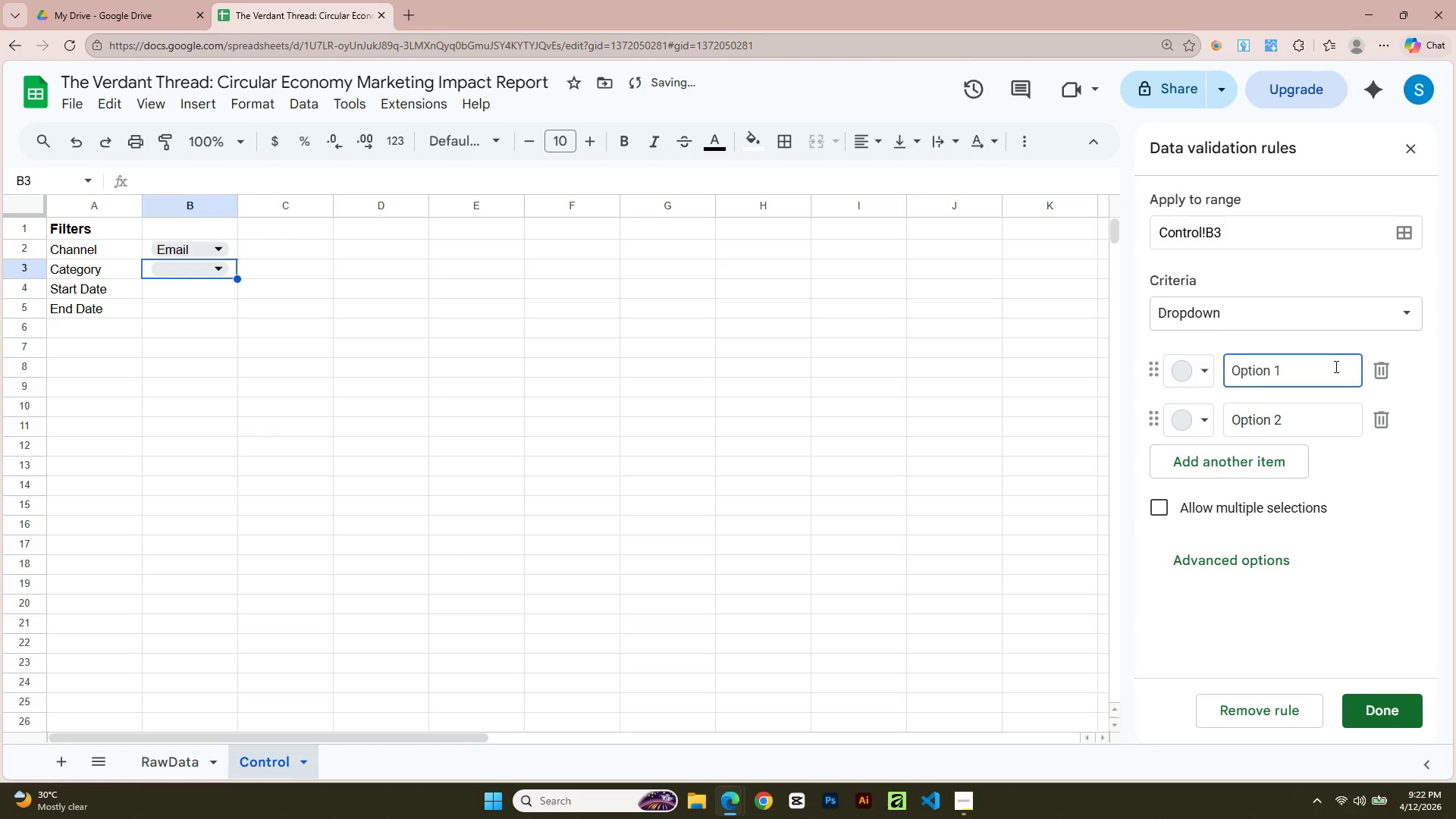 
double_click([1335, 367])
 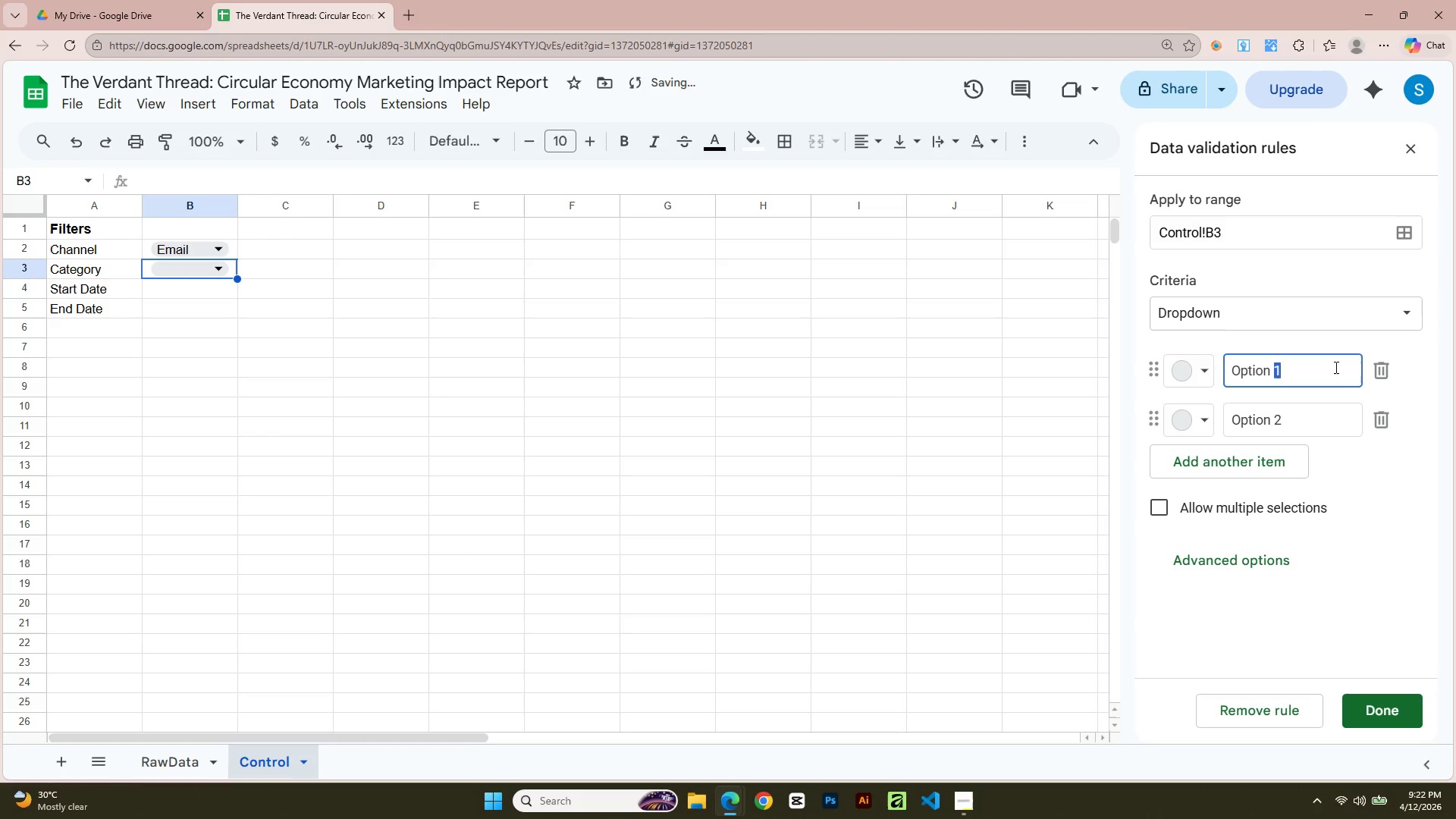 
triple_click([1335, 367])
 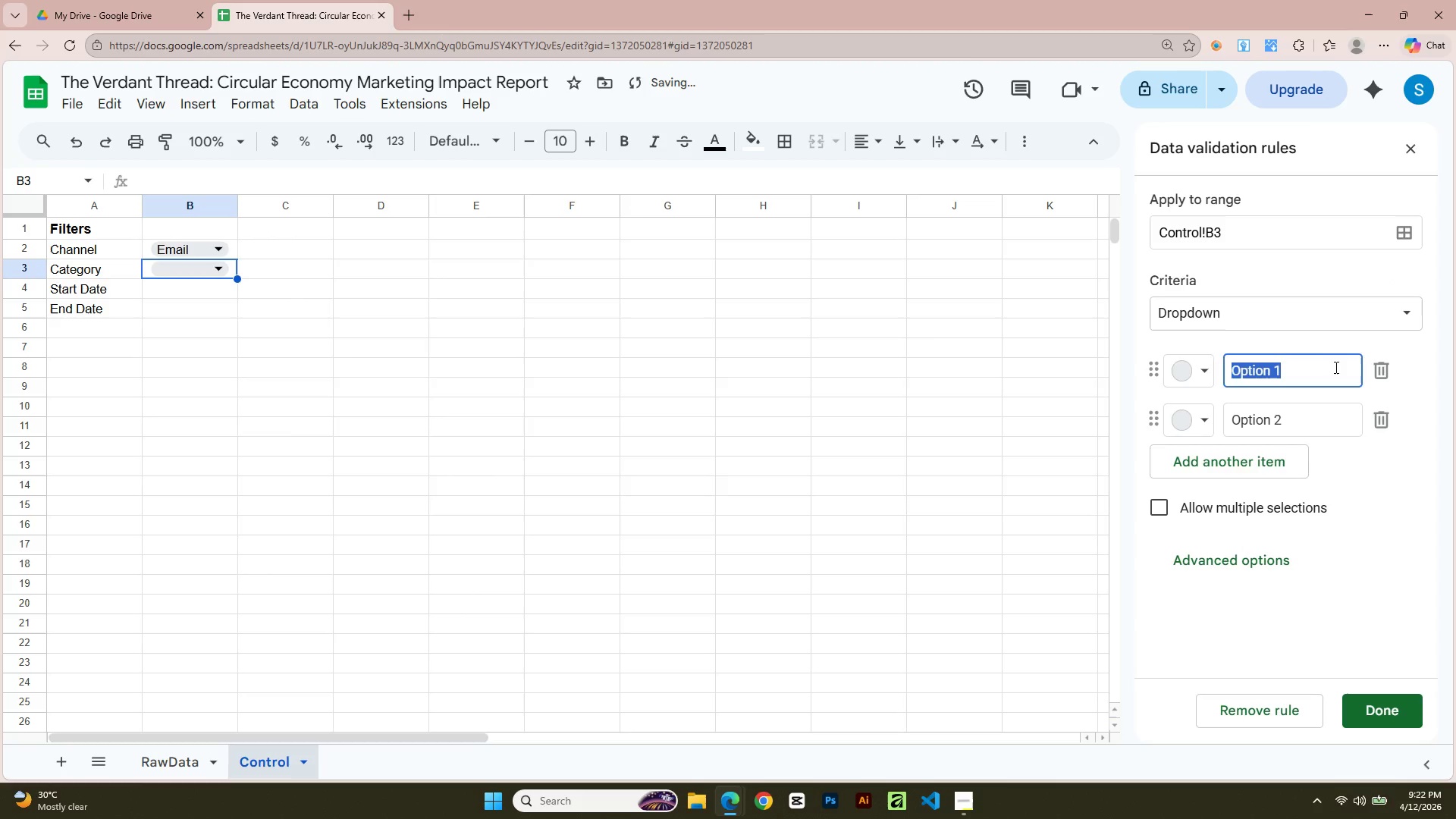 
key(Alt+AltLeft)
 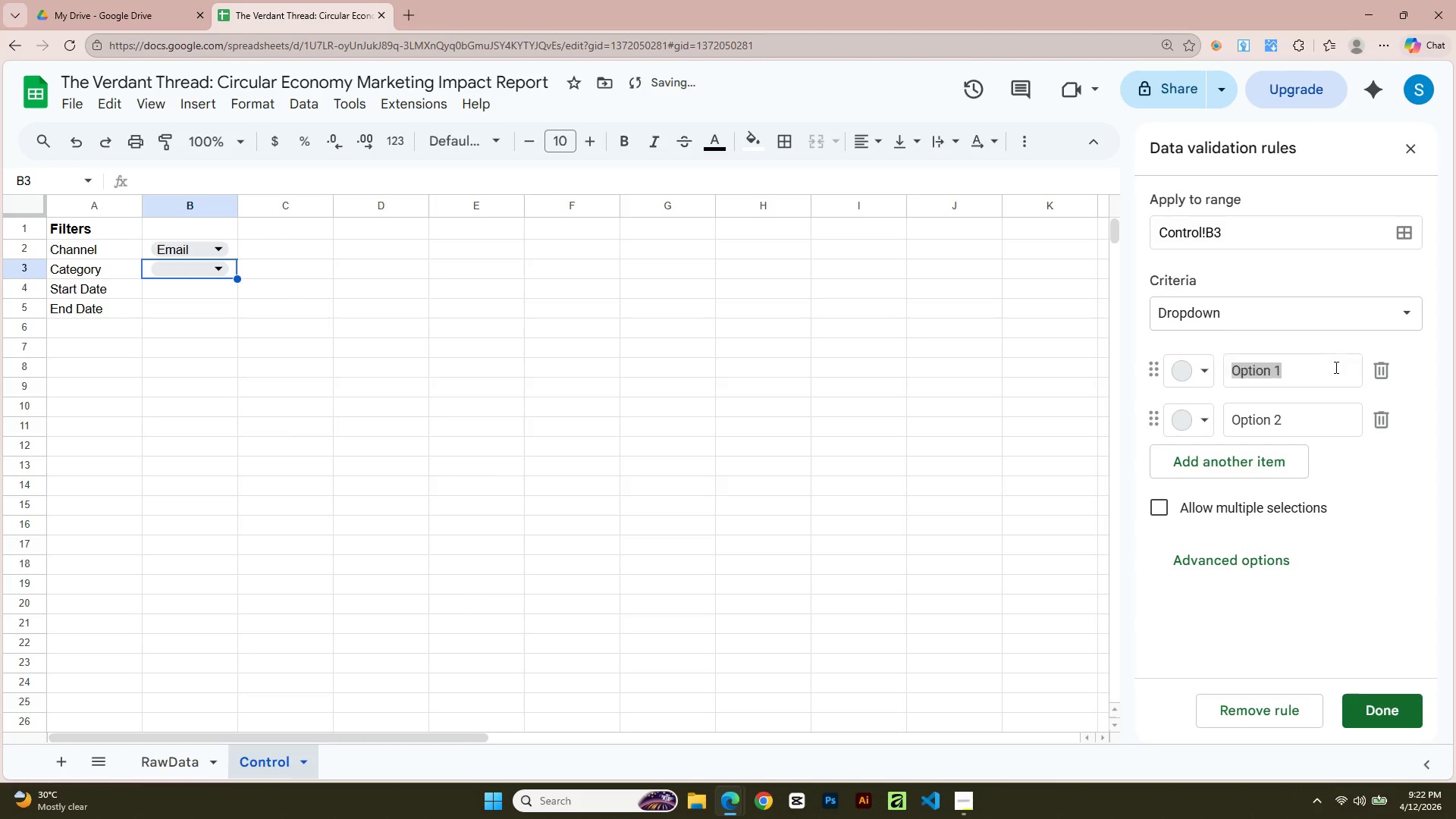 
key(Alt+Tab)
 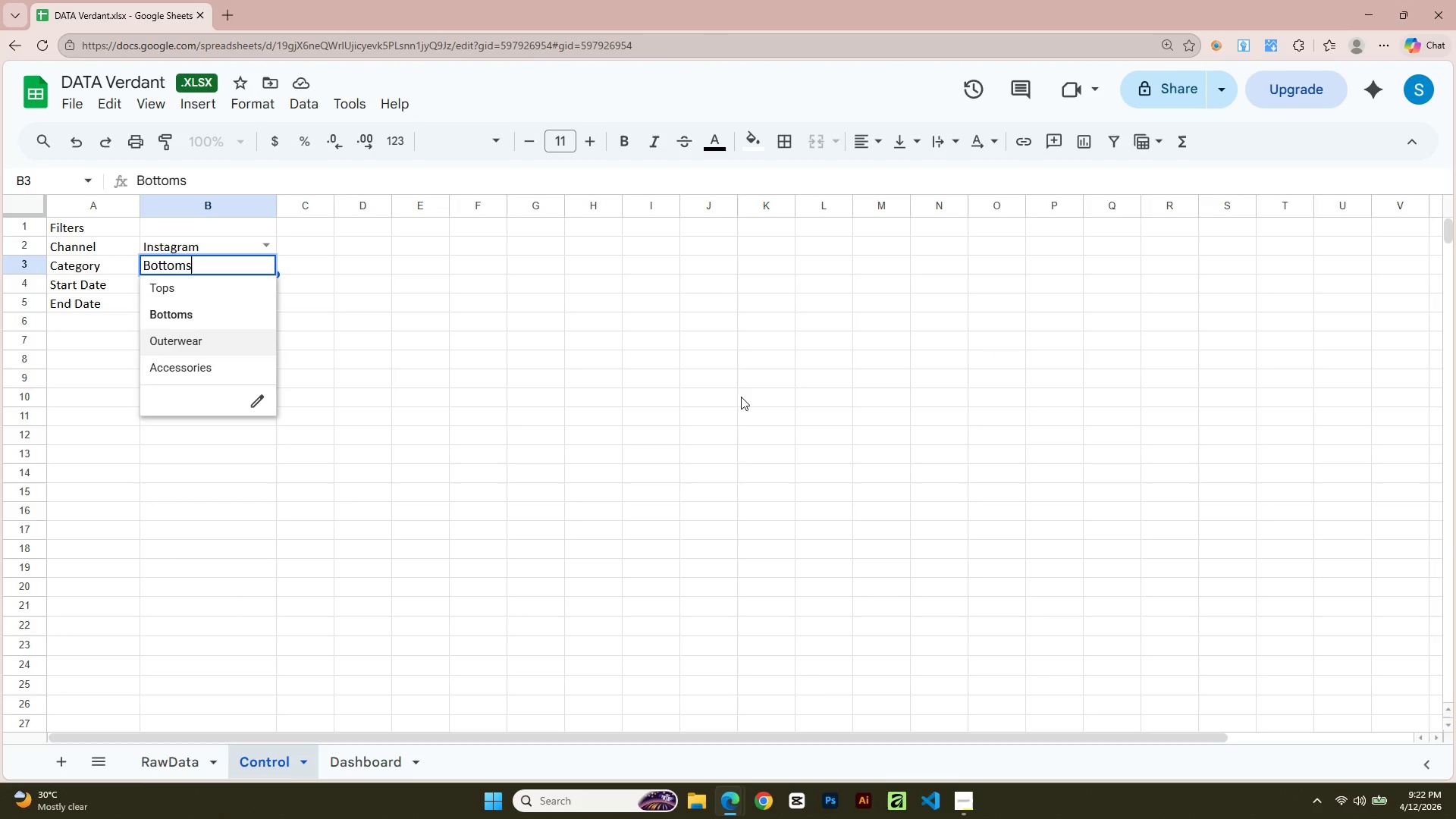 
key(Alt+AltLeft)
 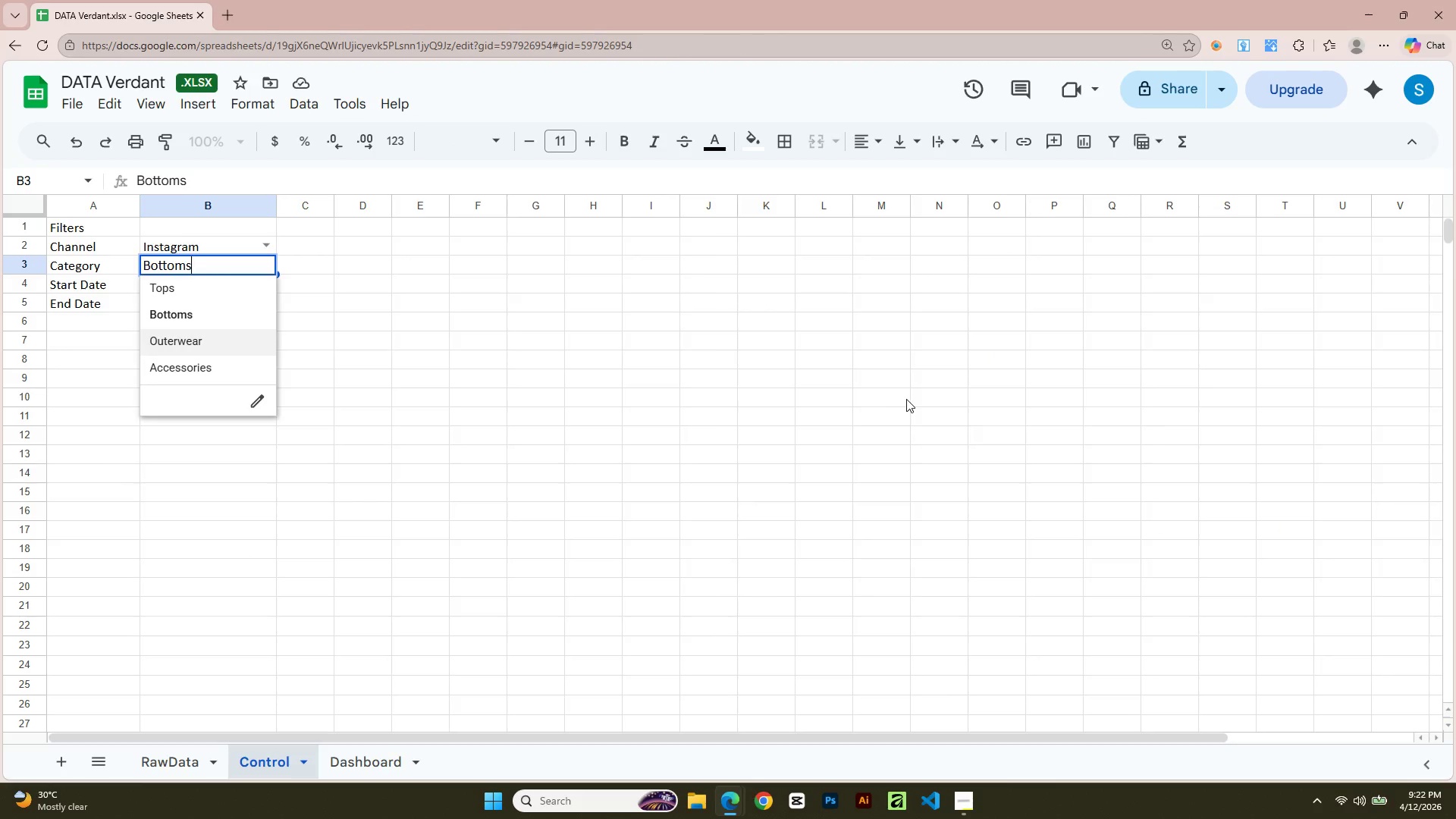 
key(Tab)
type(Tops)
key(Tab)
key(Tab)
key(Tab)
key(Tab)
 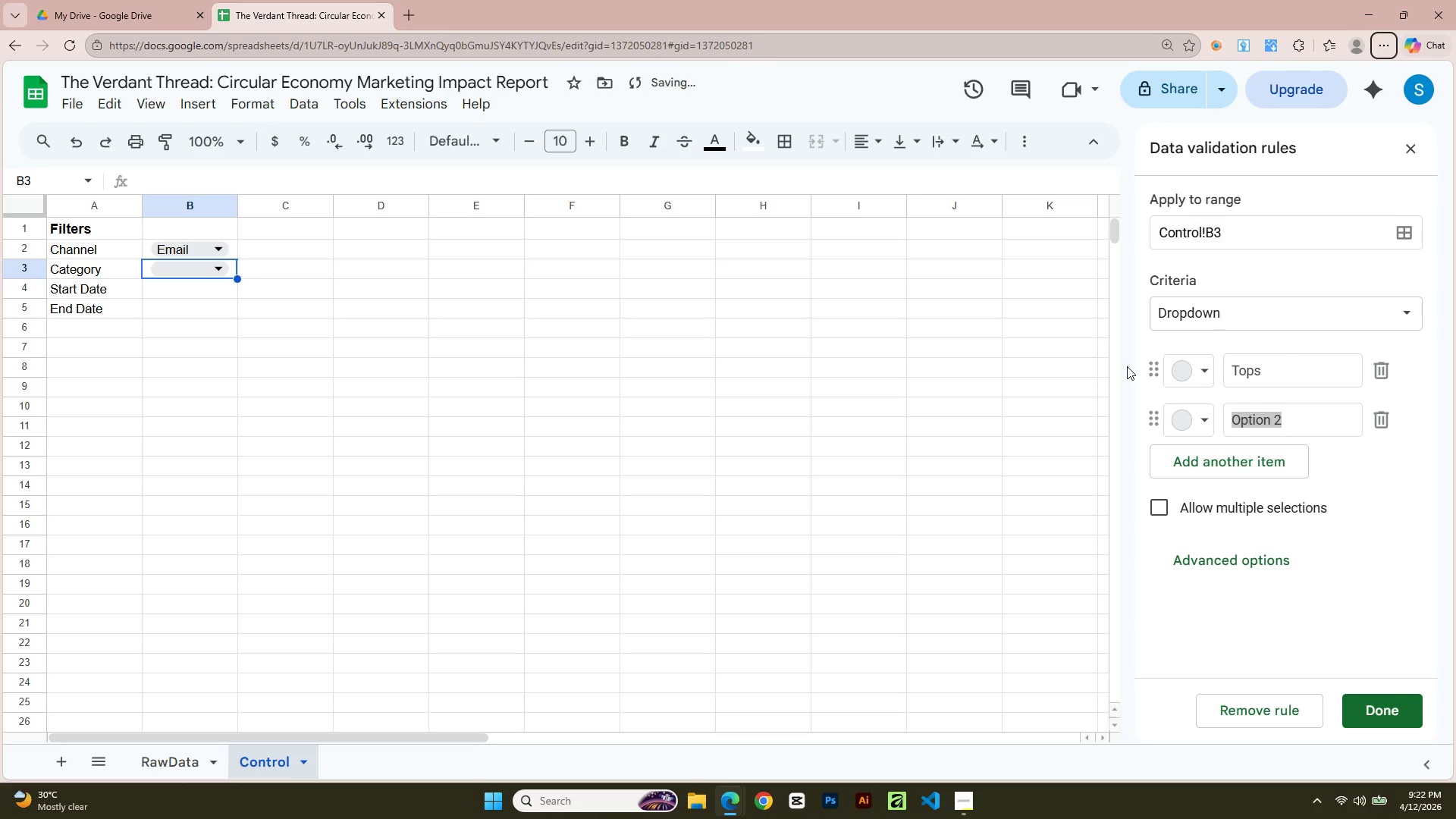 
 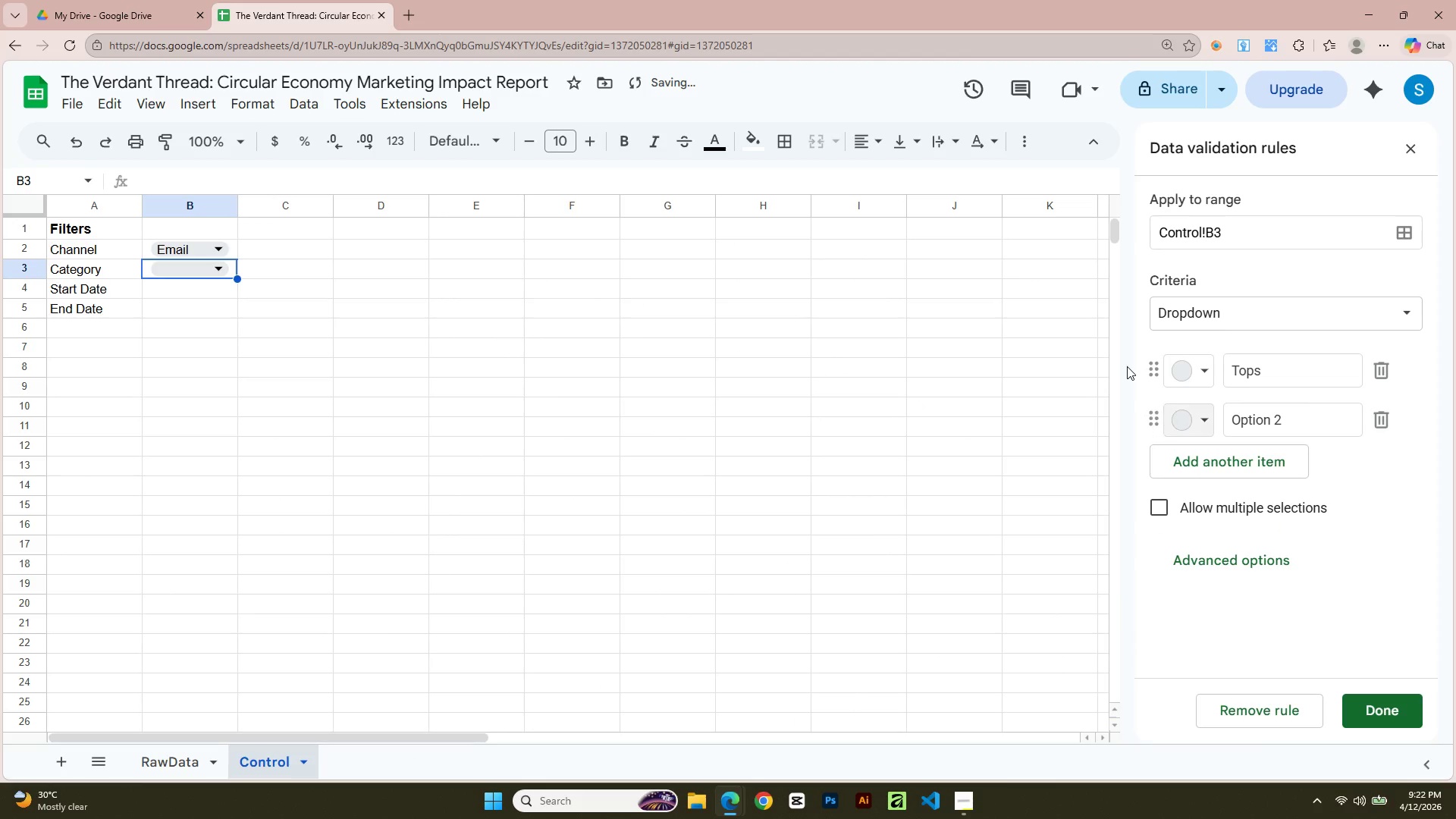 
key(Alt+AltLeft)
 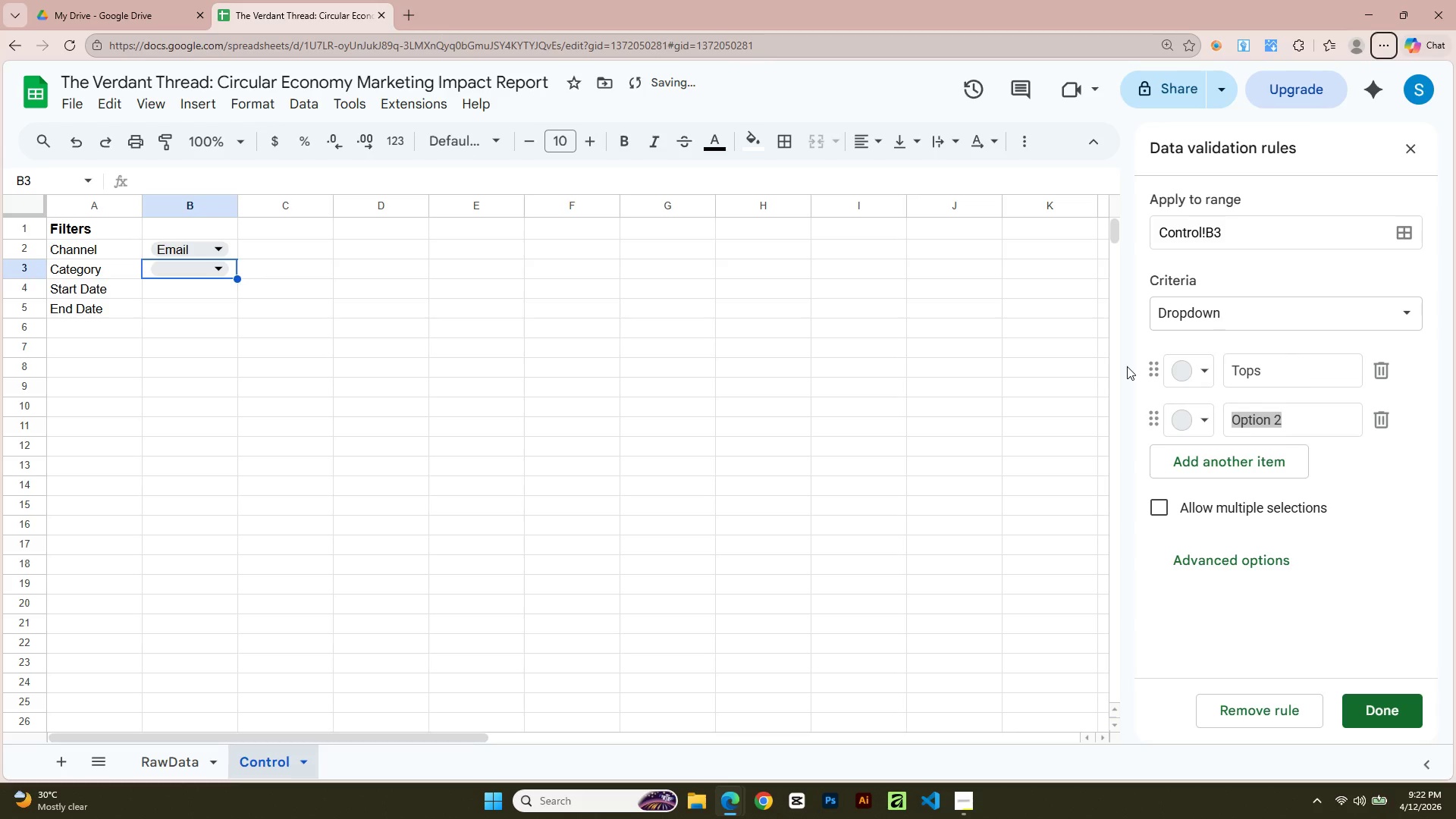 
key(Tab)
 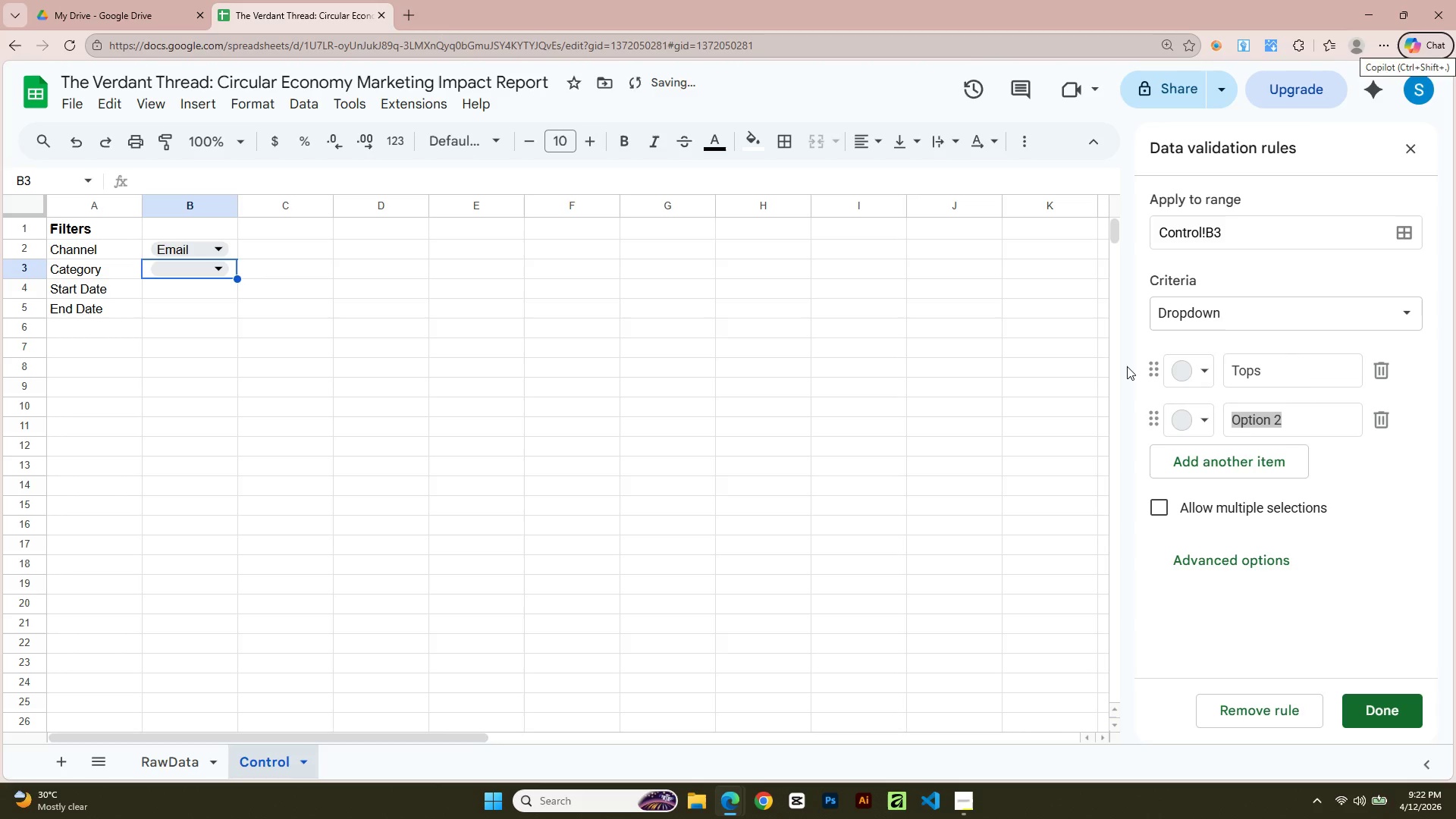 
key(Alt+AltLeft)
 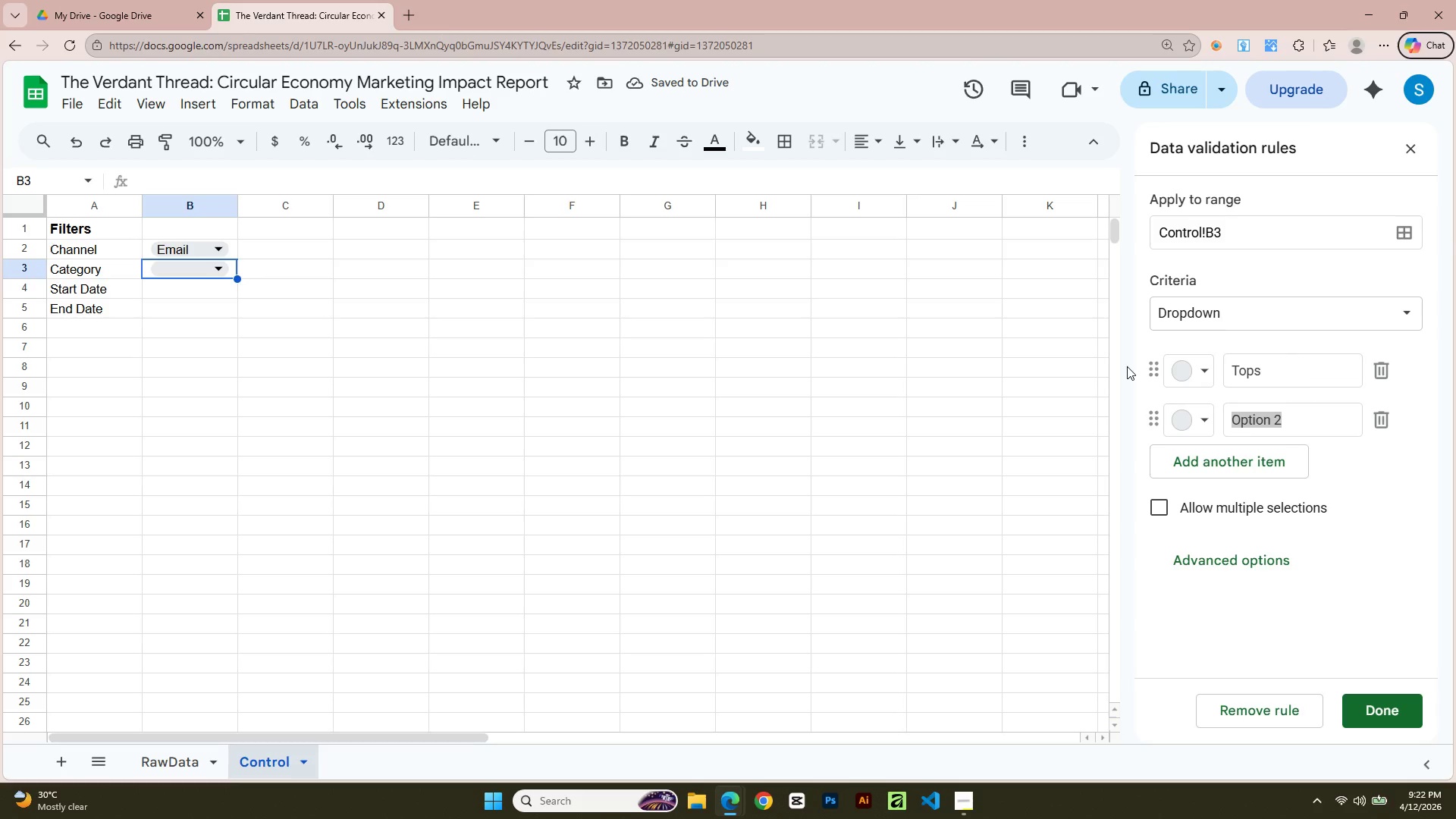 
key(Alt+Tab)
 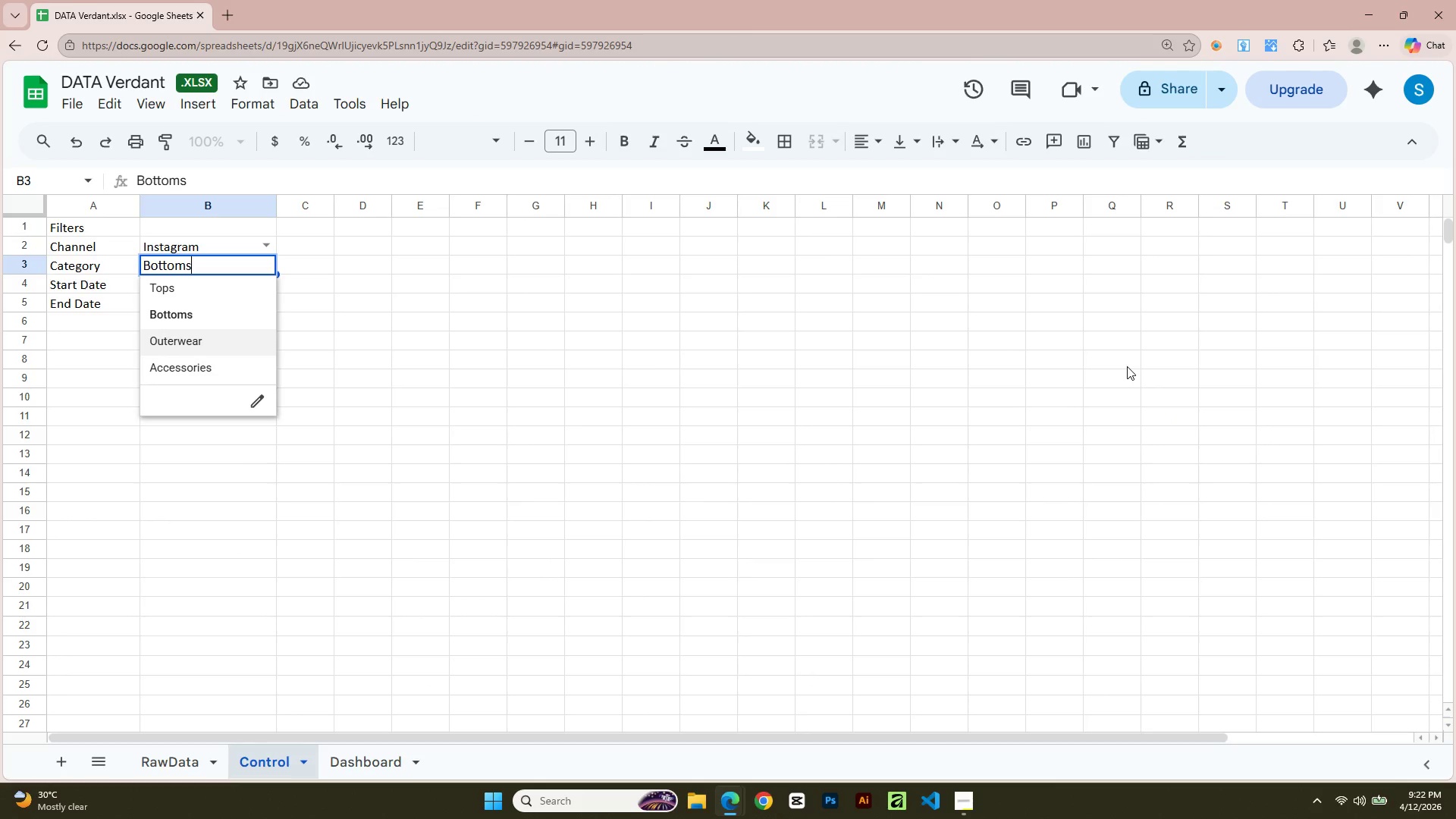 
key(Alt+AltLeft)
 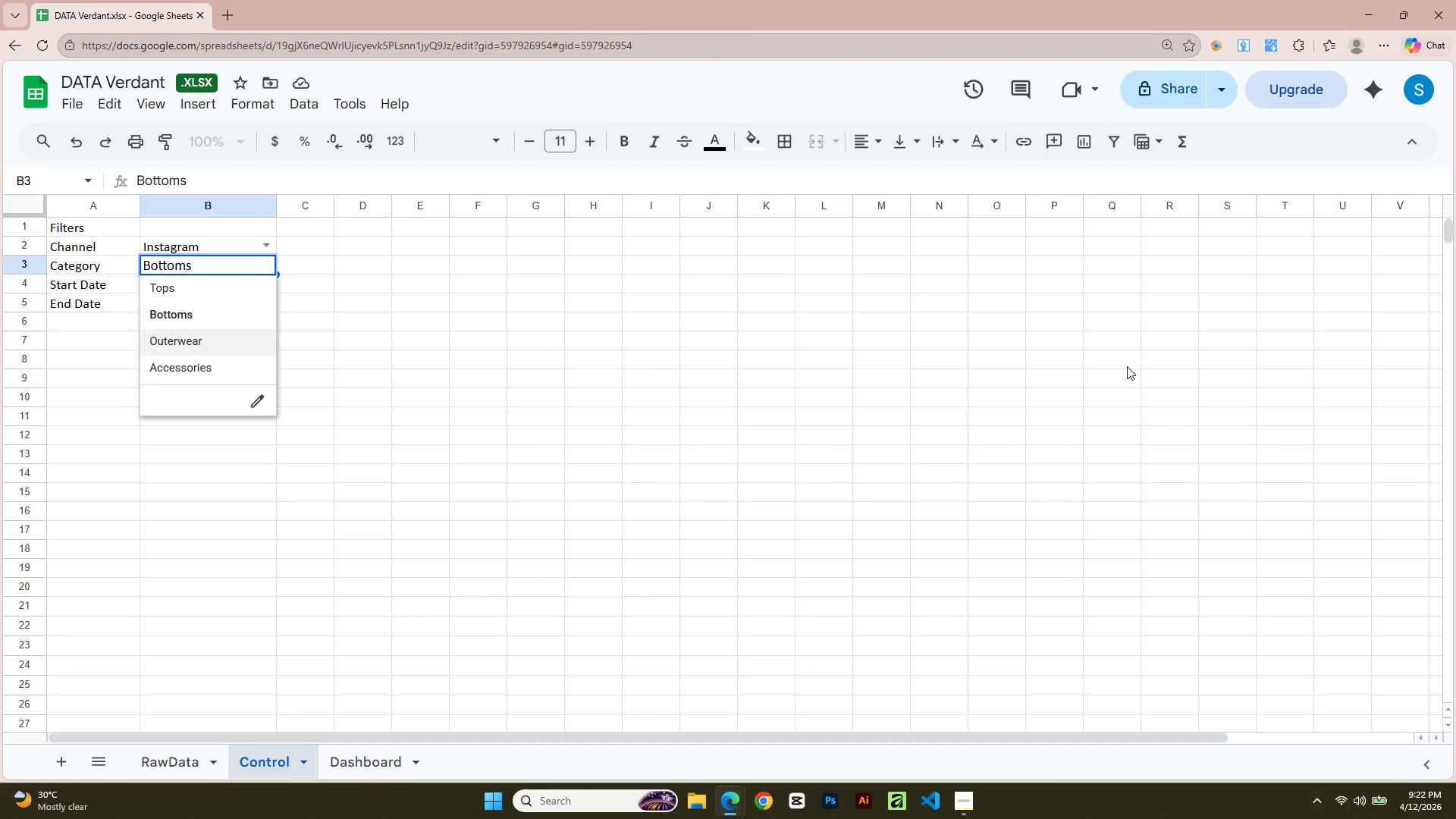 
key(Tab)
type(Bo)
 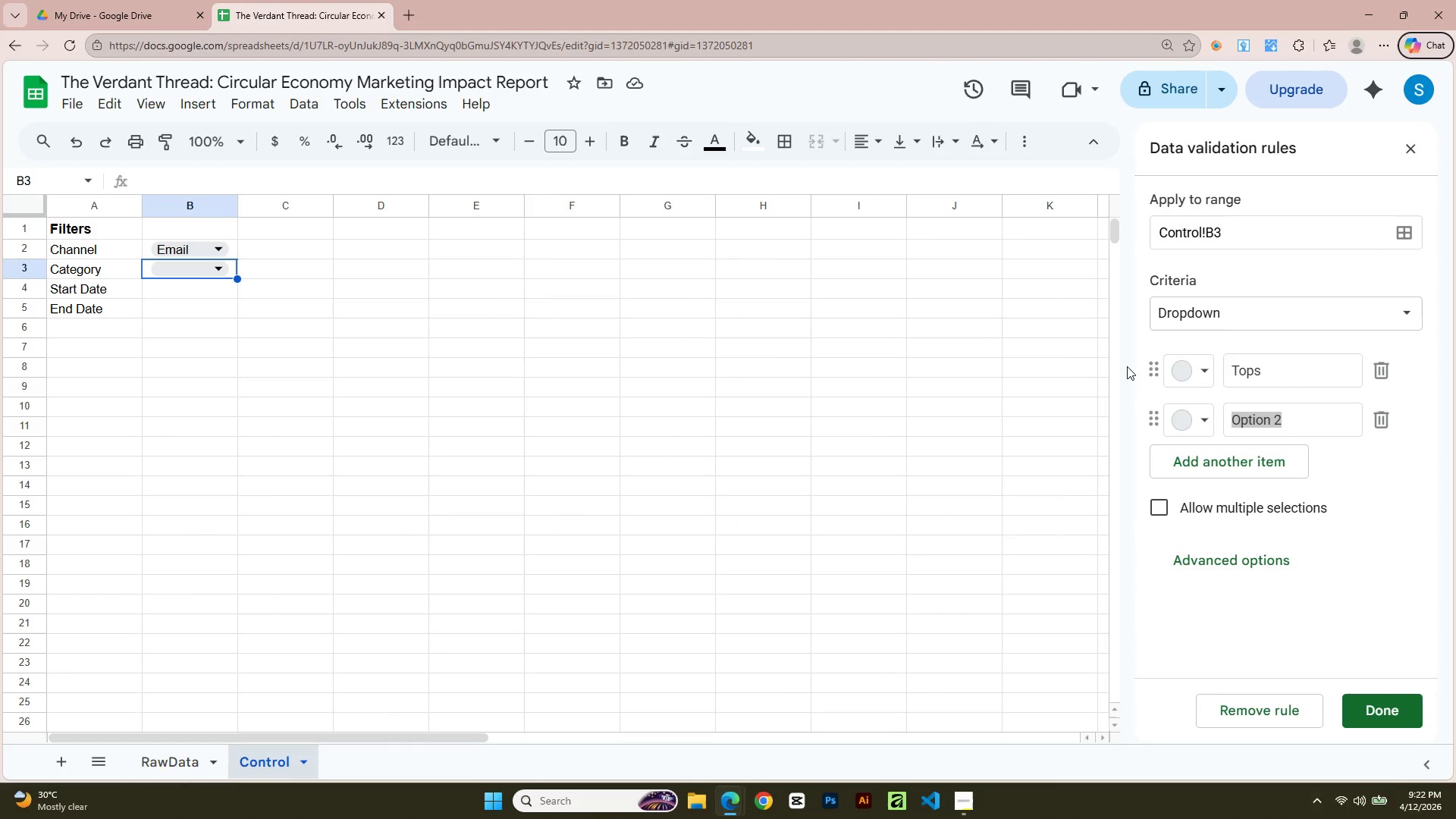 
double_click([1300, 410])
 